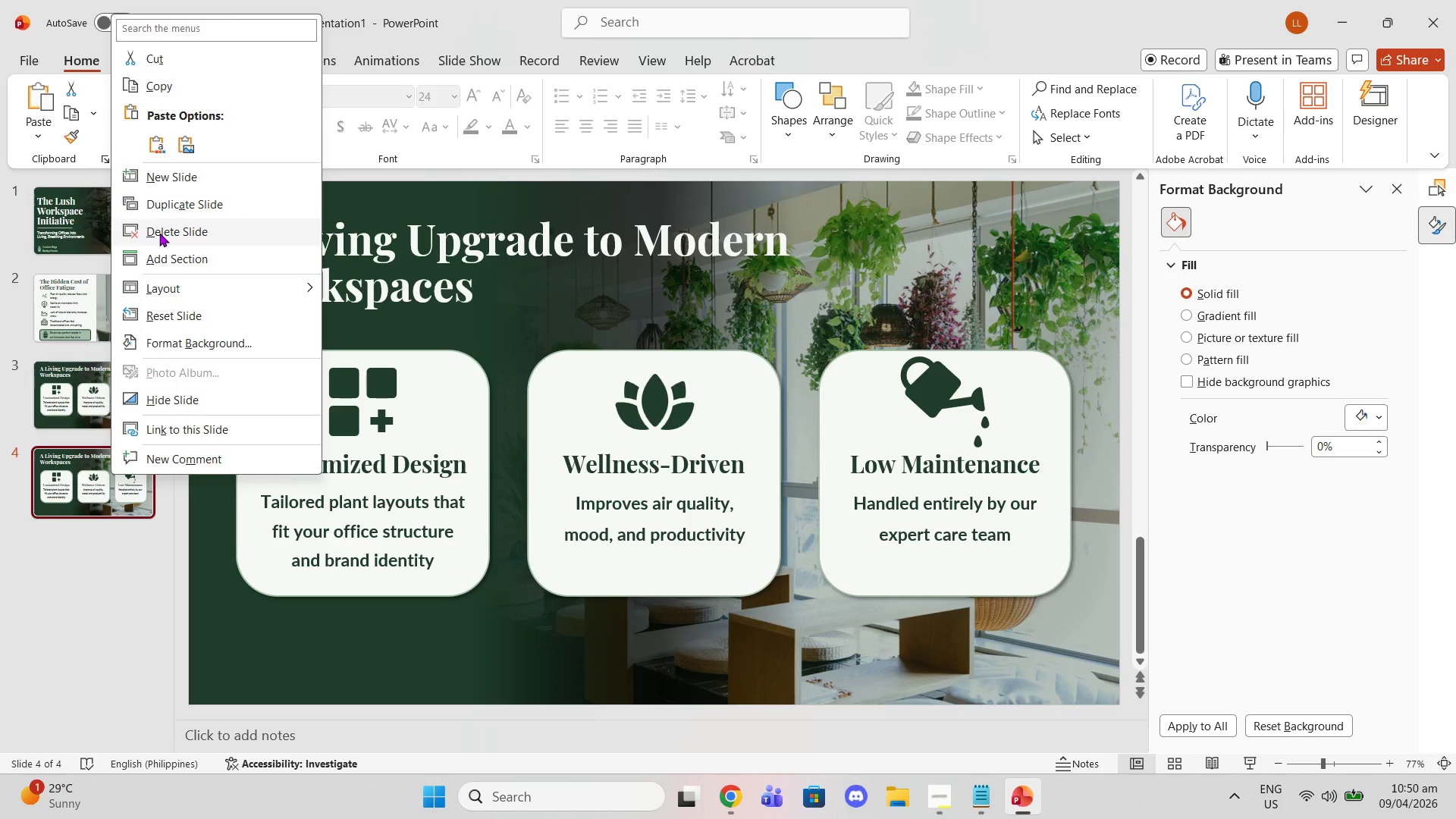 
double_click([101, 310])
 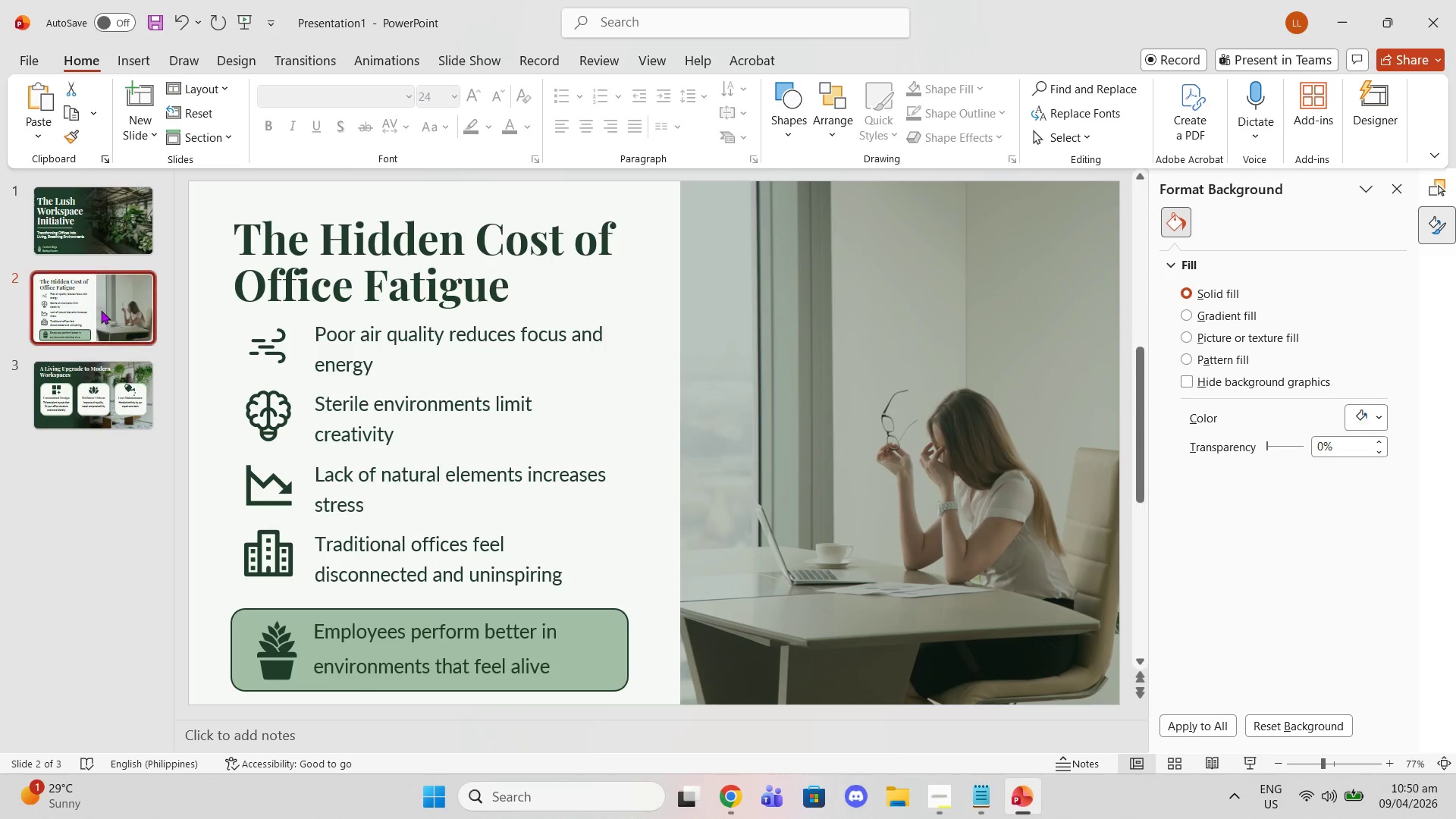 
right_click([101, 310])
 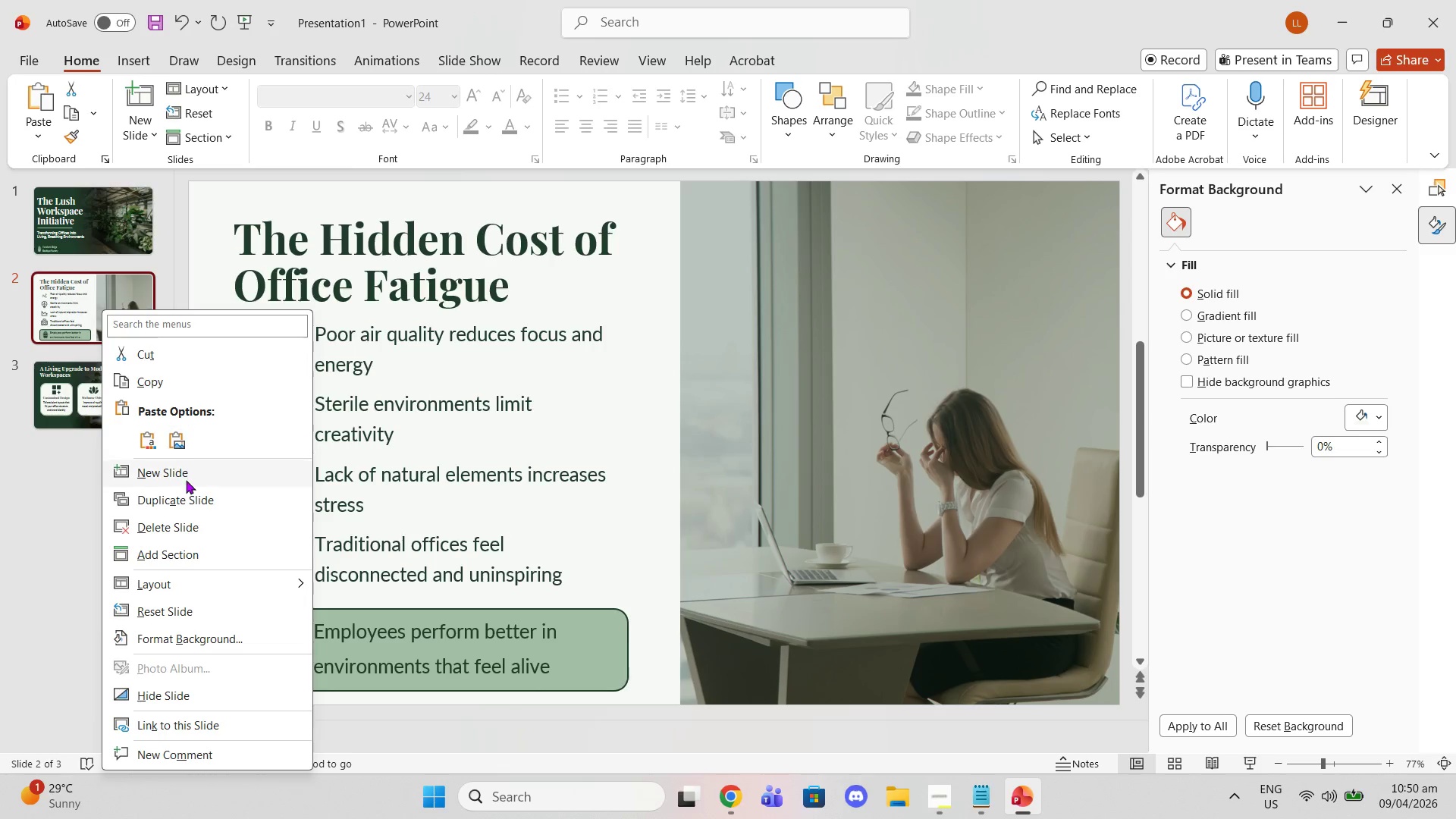 
left_click([186, 504])
 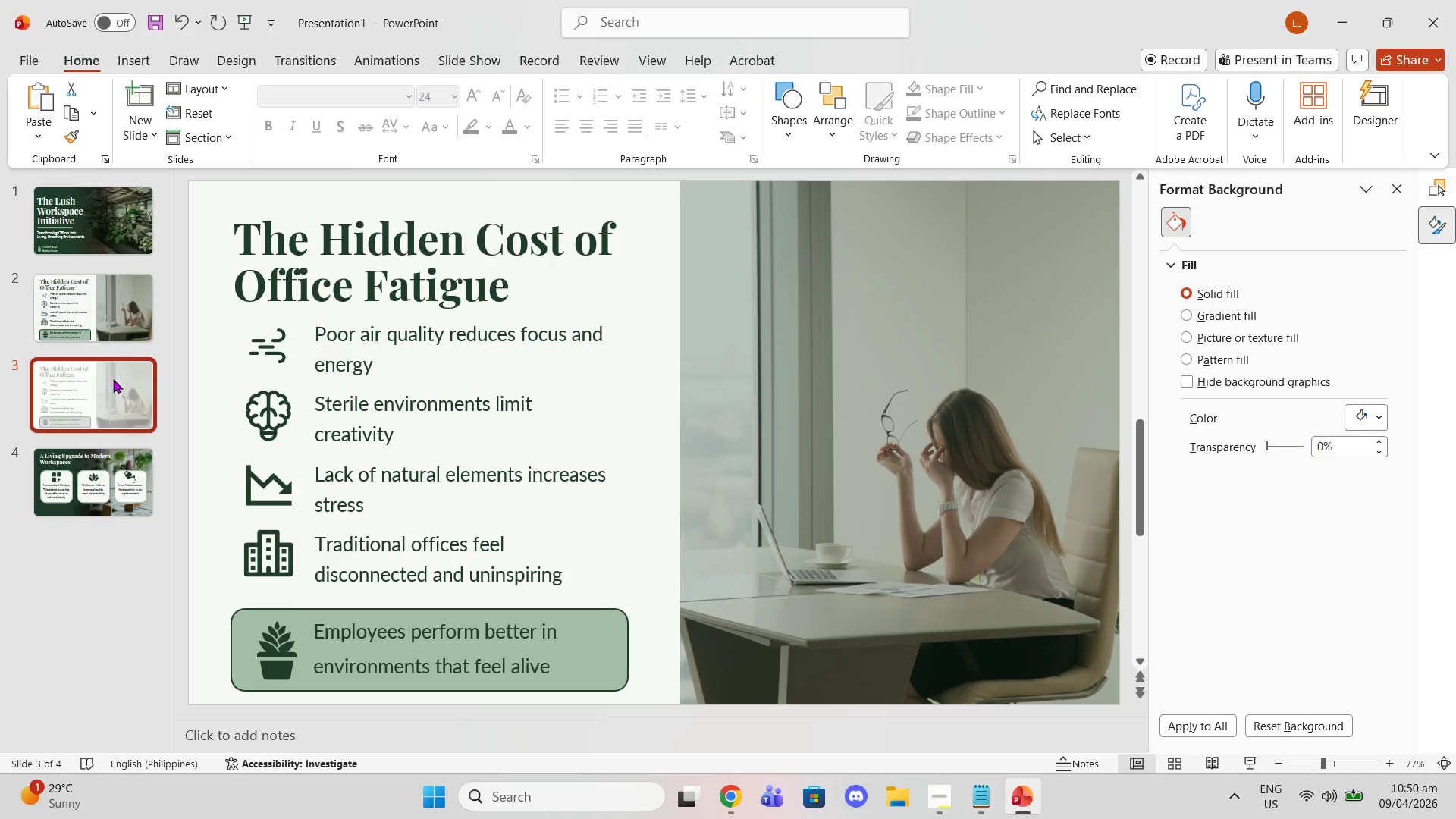 
left_click_drag(start_coordinate=[116, 390], to_coordinate=[145, 544])
 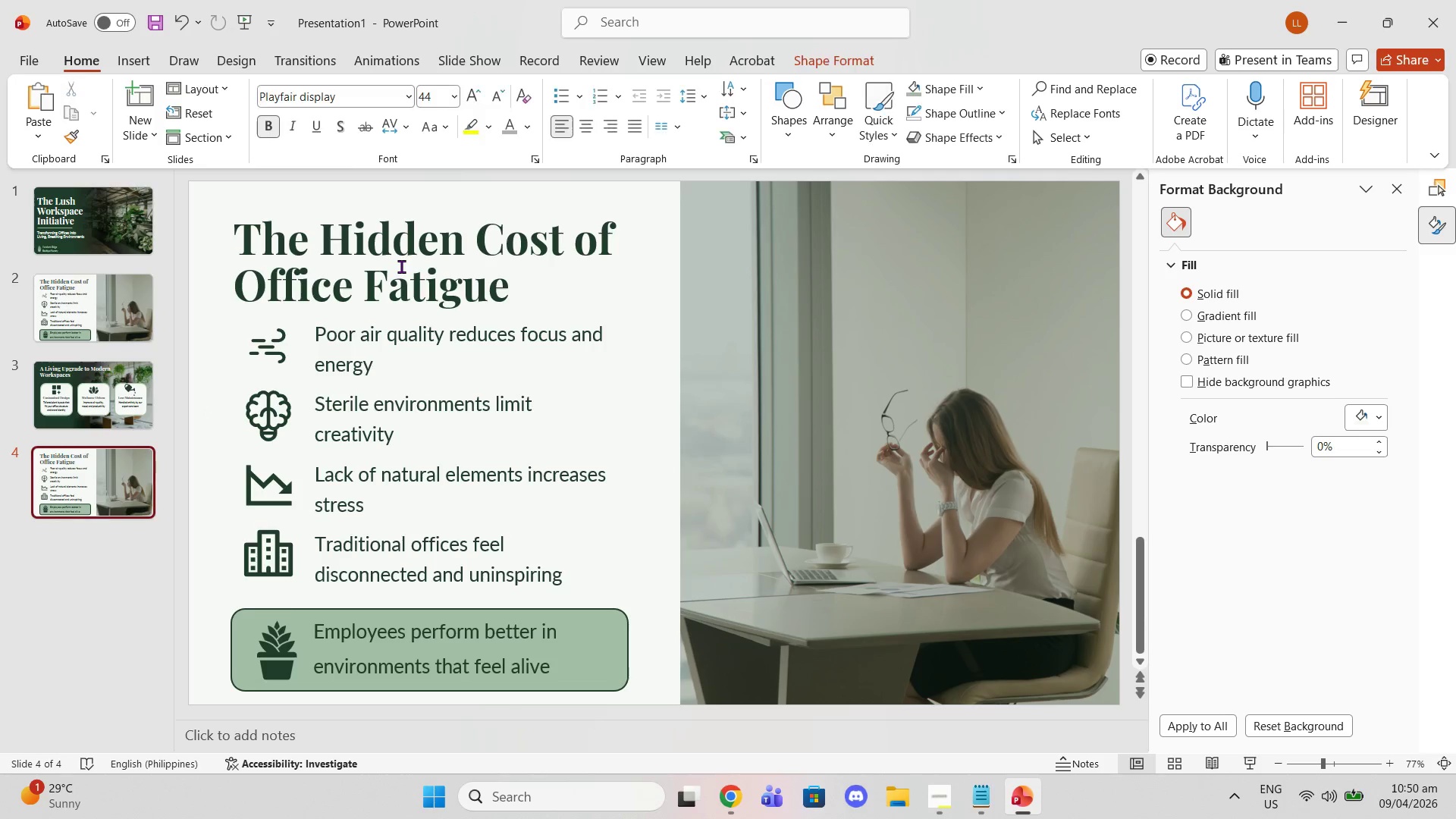 
double_click([401, 266])
 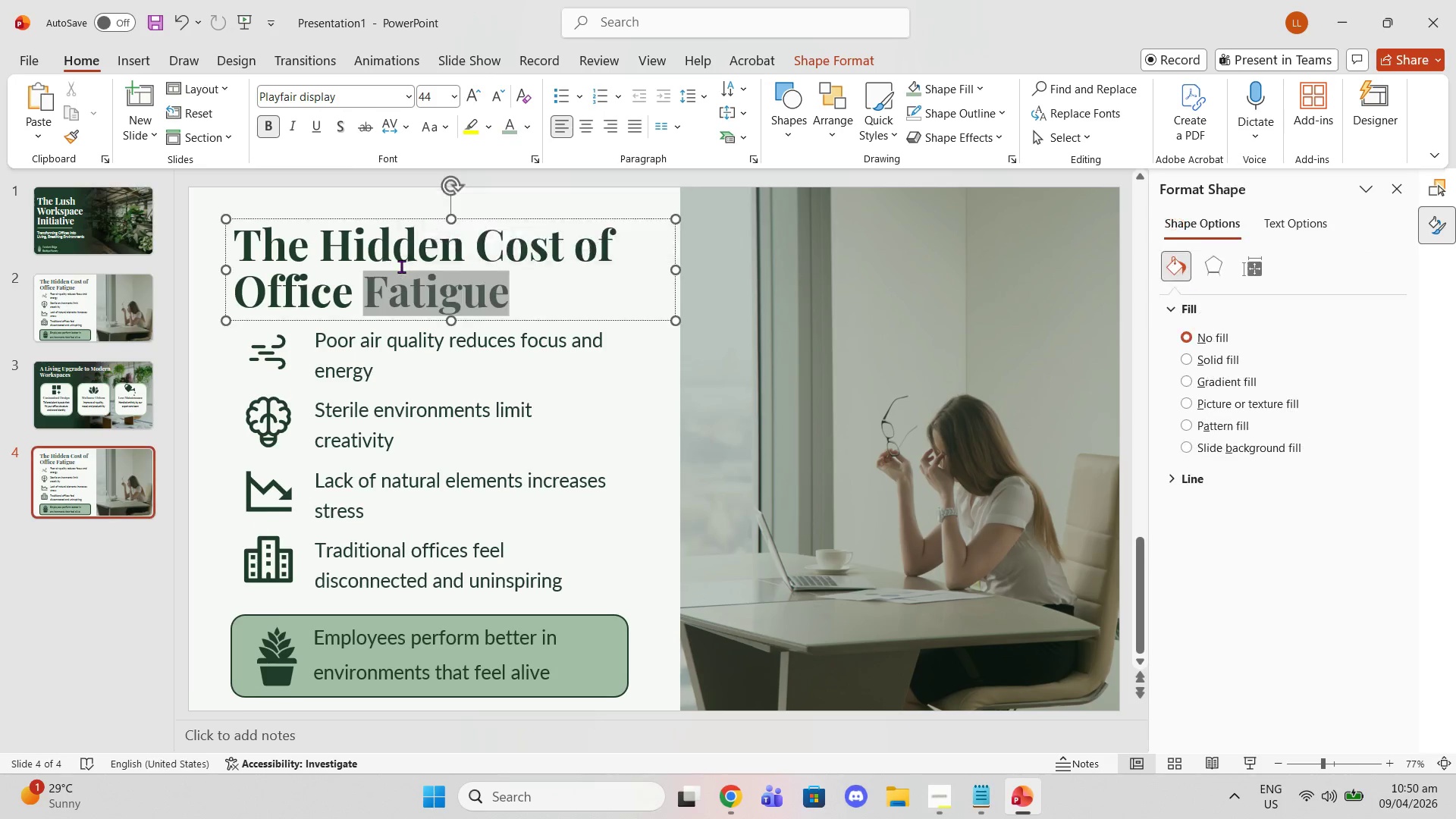 
triple_click([401, 266])
 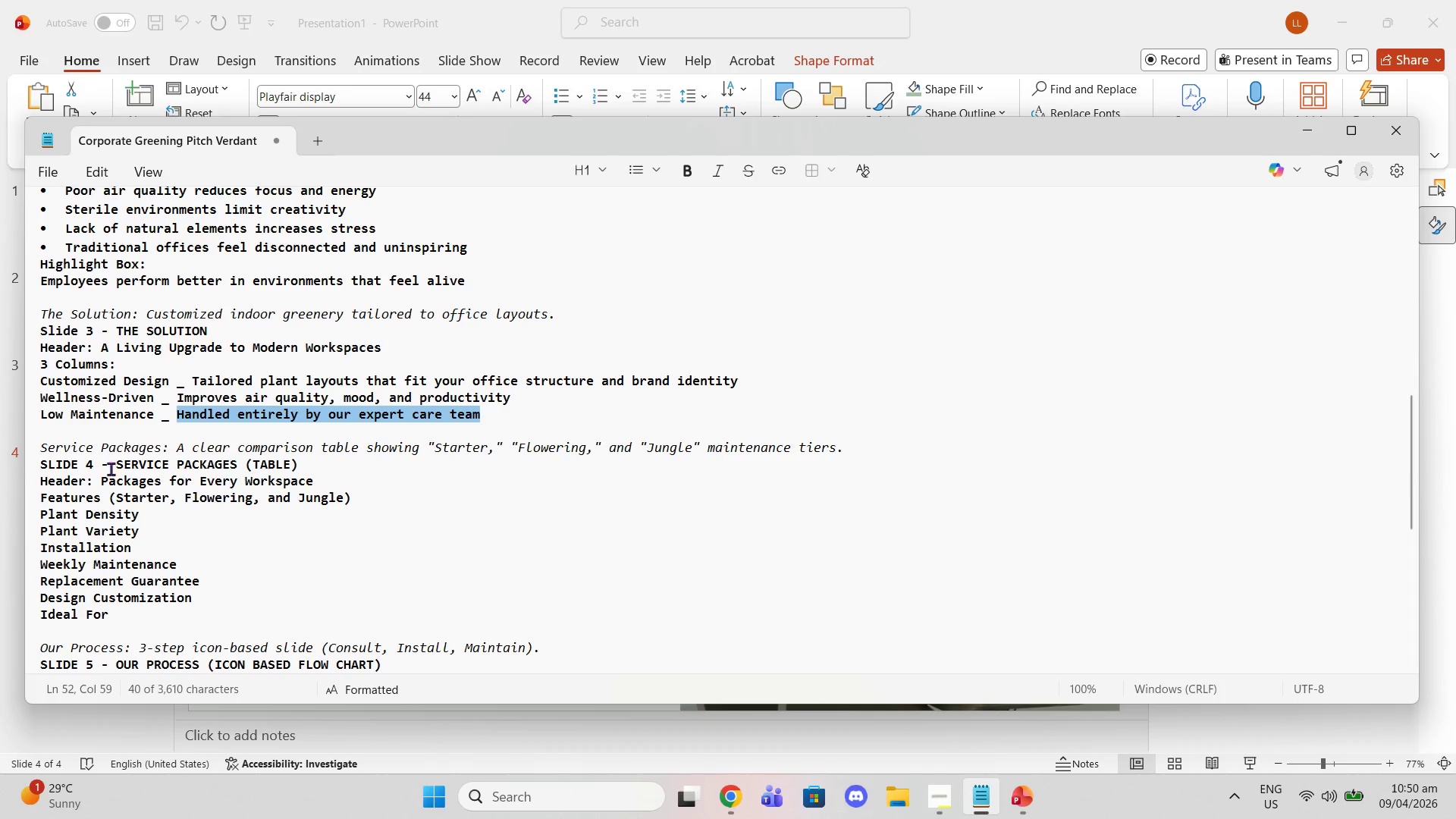 
left_click_drag(start_coordinate=[100, 488], to_coordinate=[313, 483])
 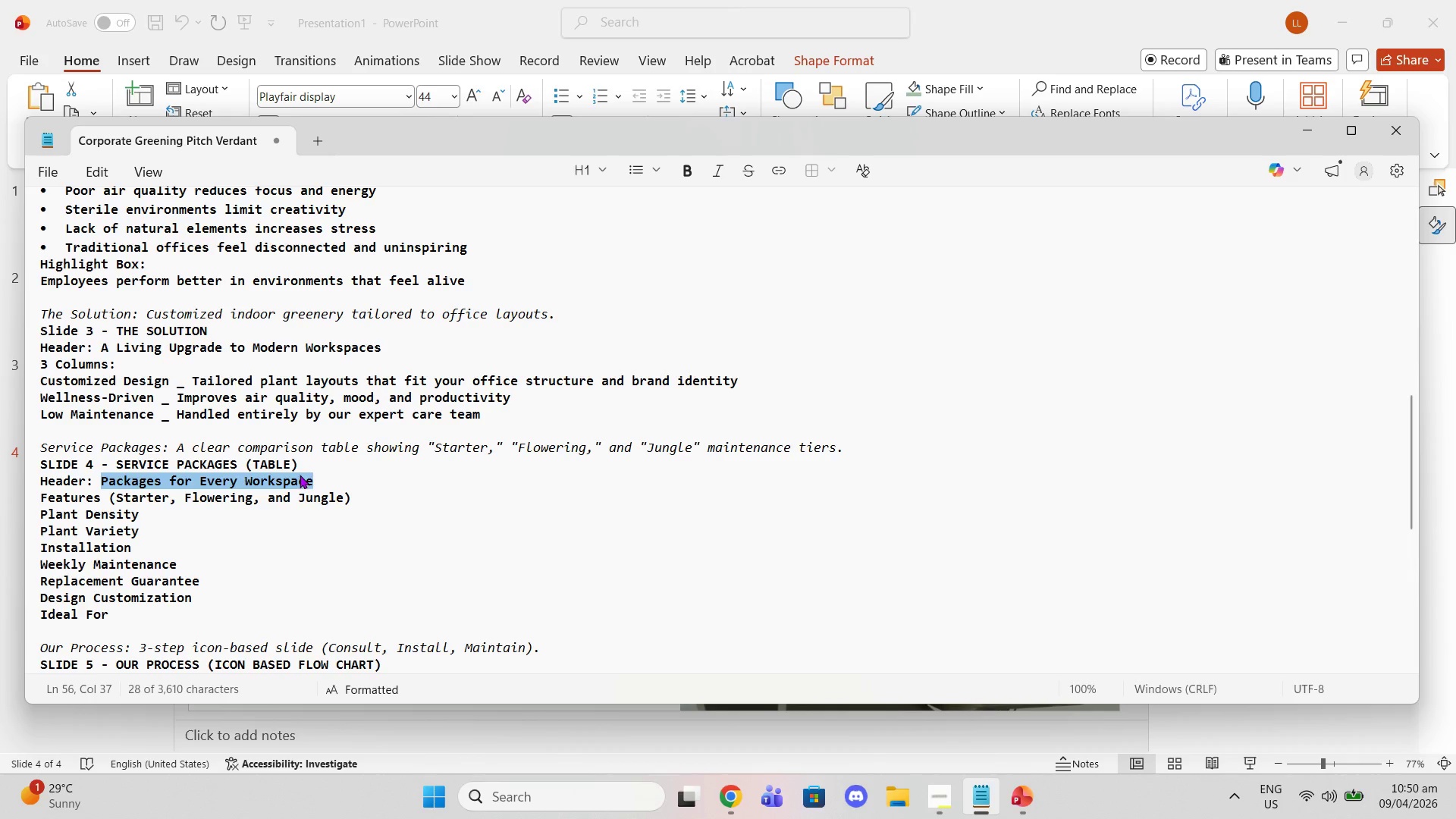 
right_click([300, 474])
 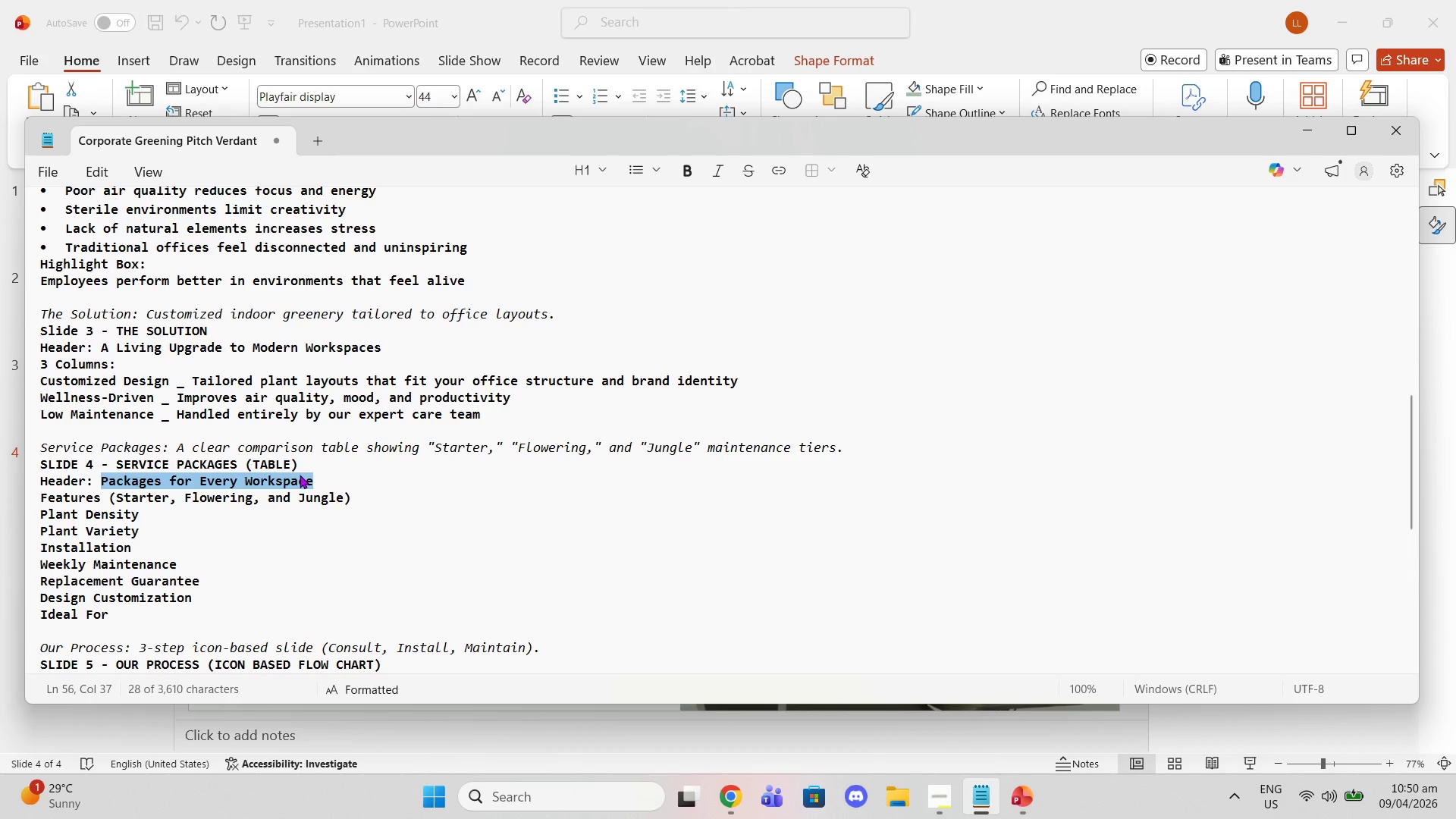 
right_click([300, 475])
 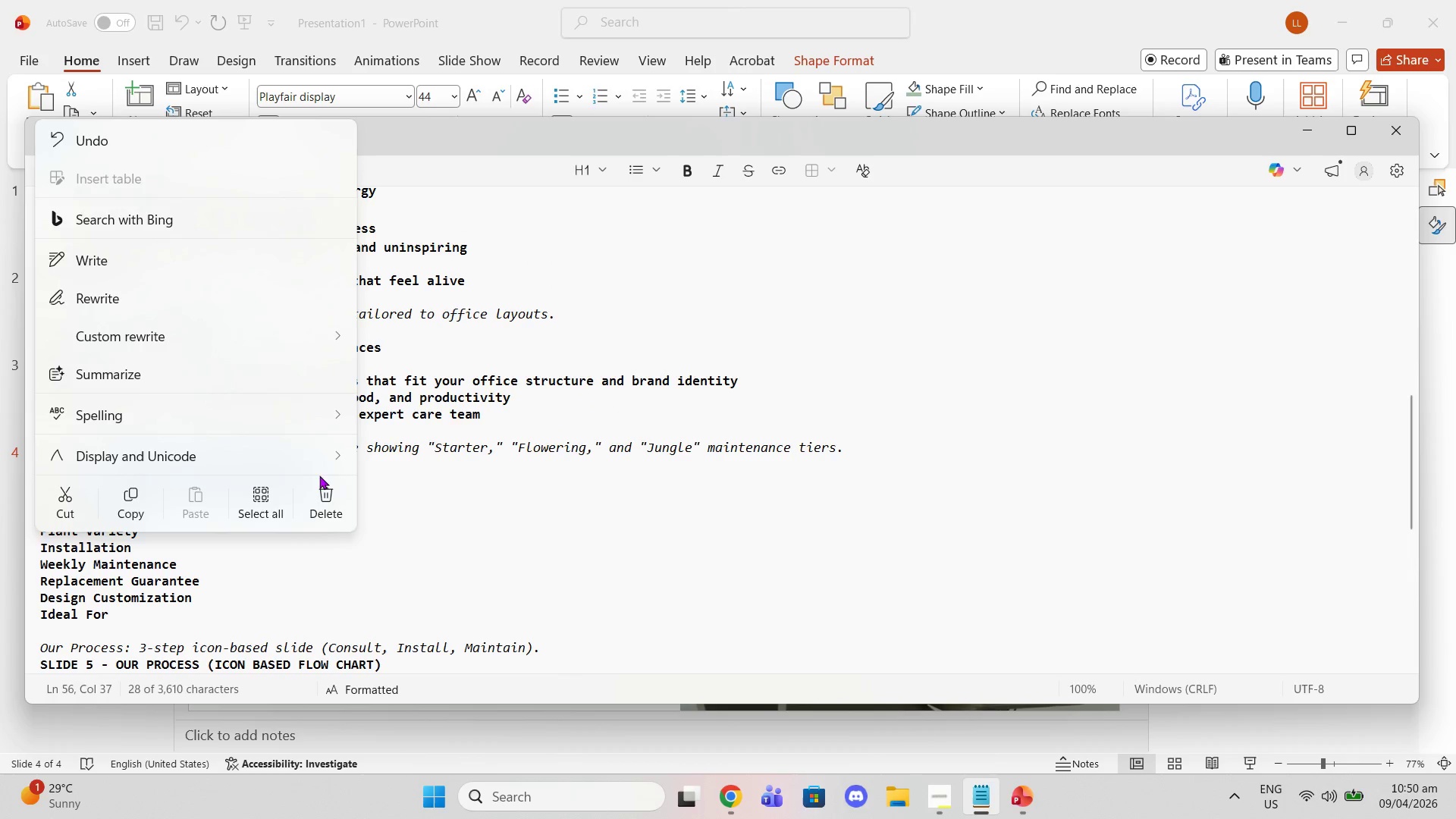 
left_click([419, 485])
 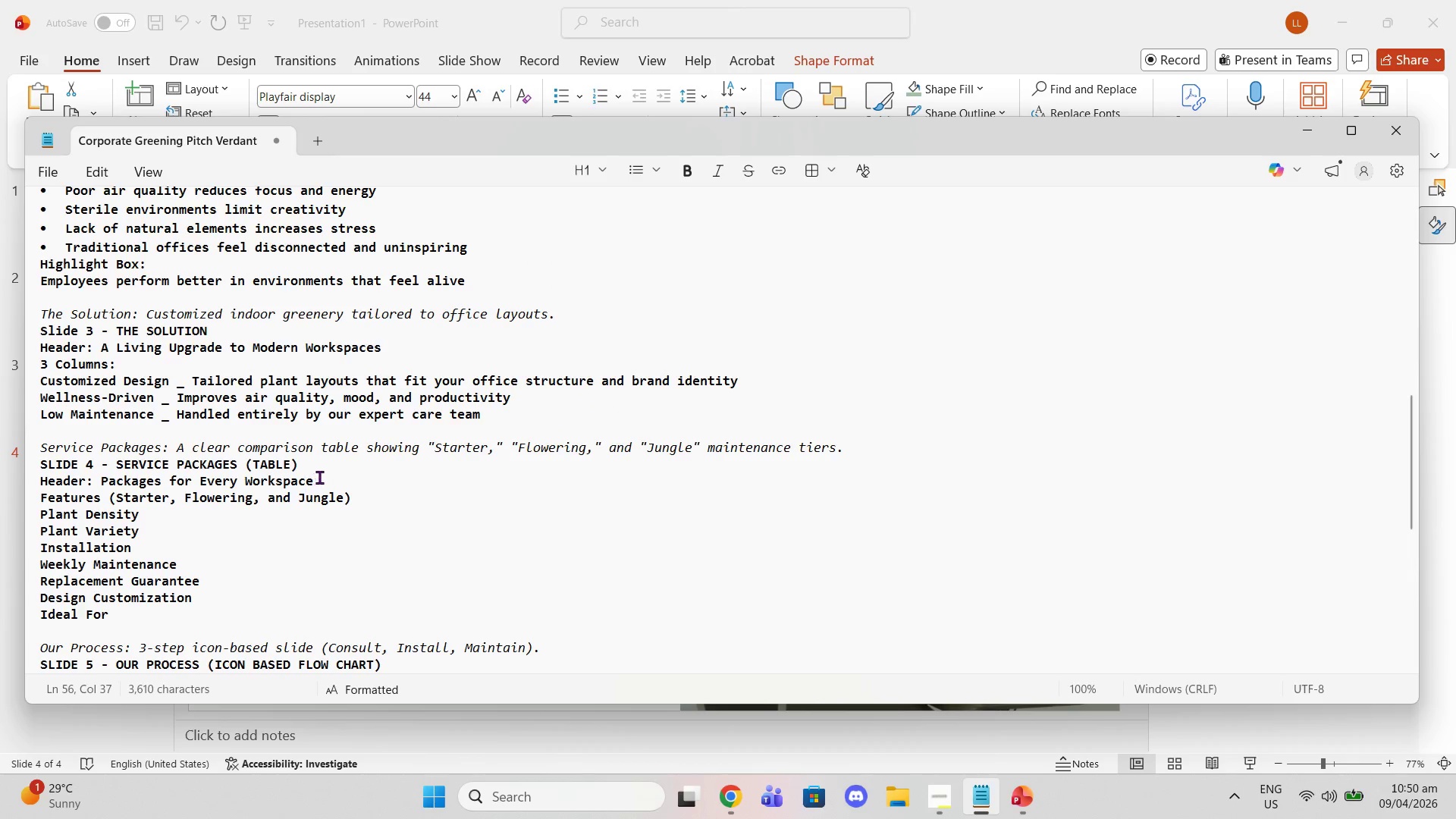 
left_click_drag(start_coordinate=[322, 477], to_coordinate=[102, 483])
 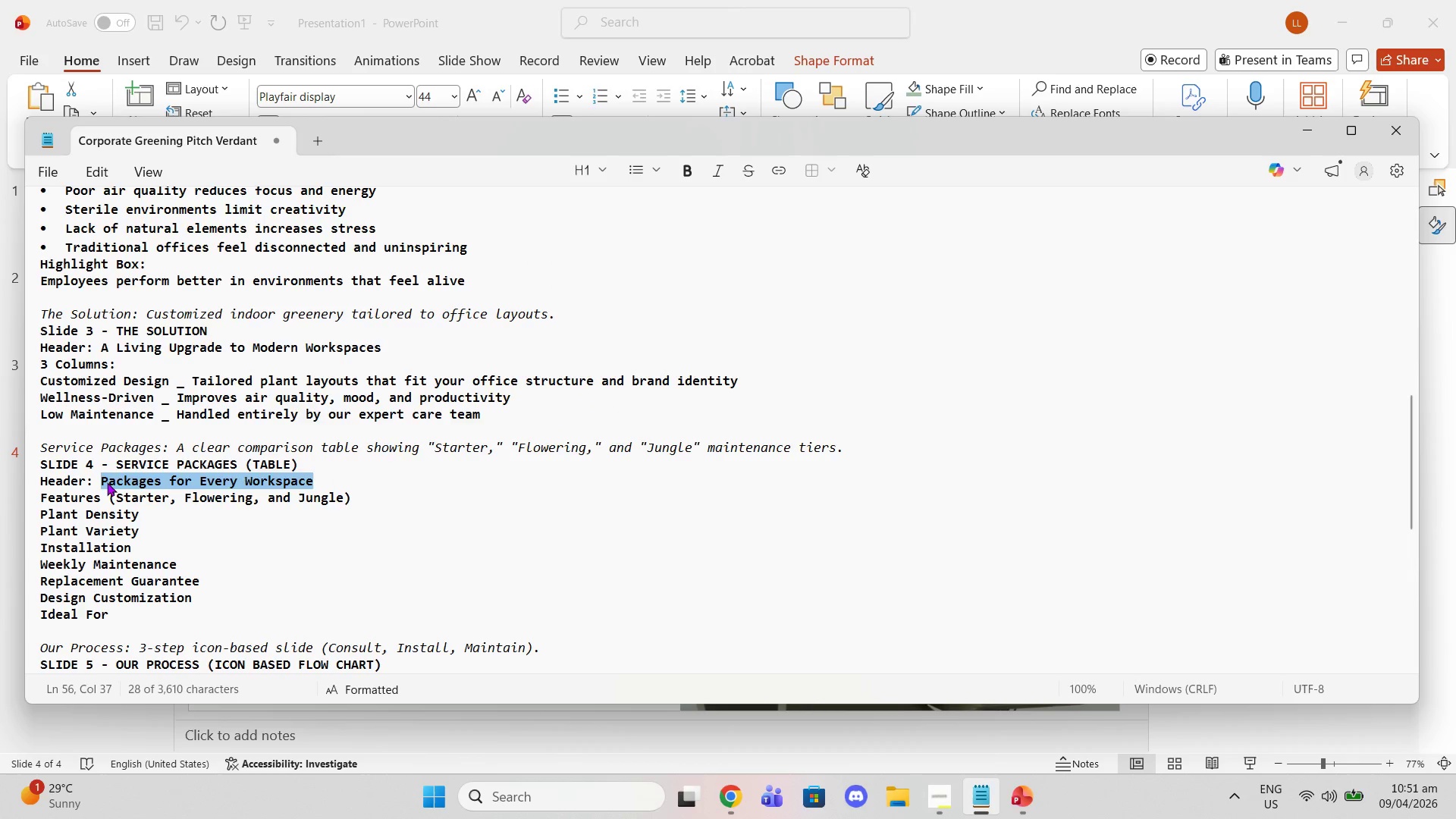 
right_click([107, 482])
 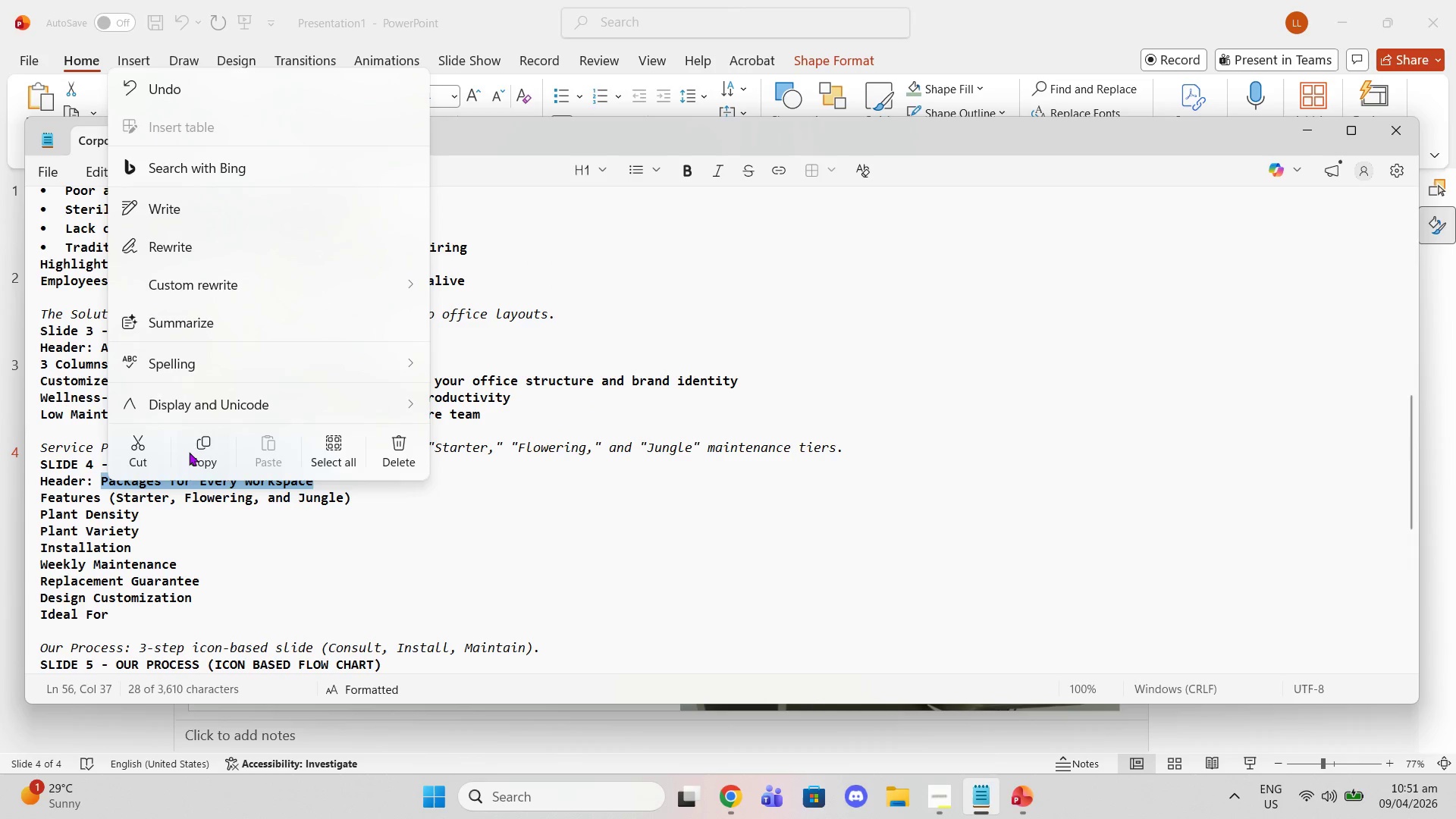 
left_click([193, 452])
 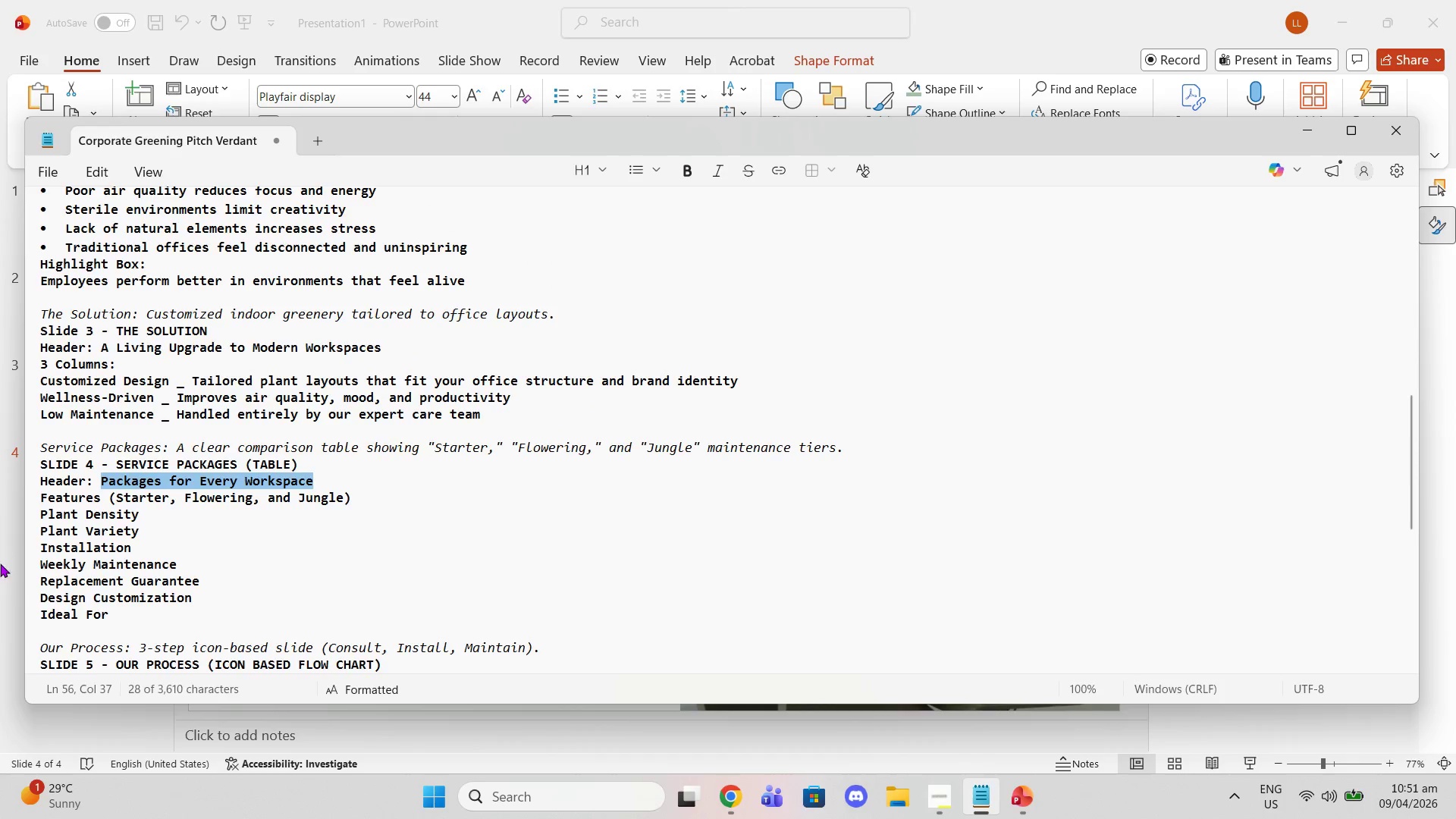 
left_click([0, 565])
 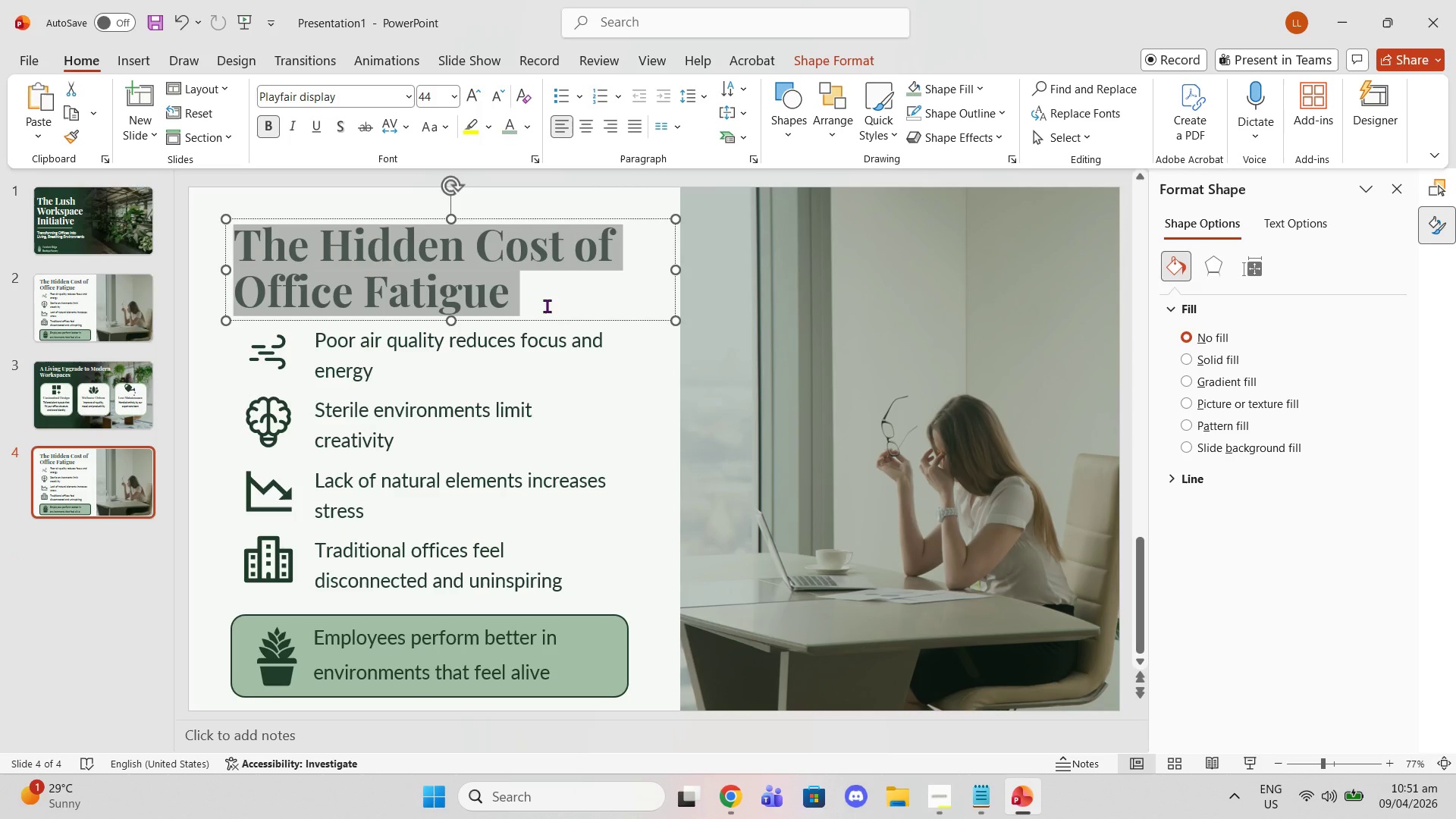 
key(Control+V)
 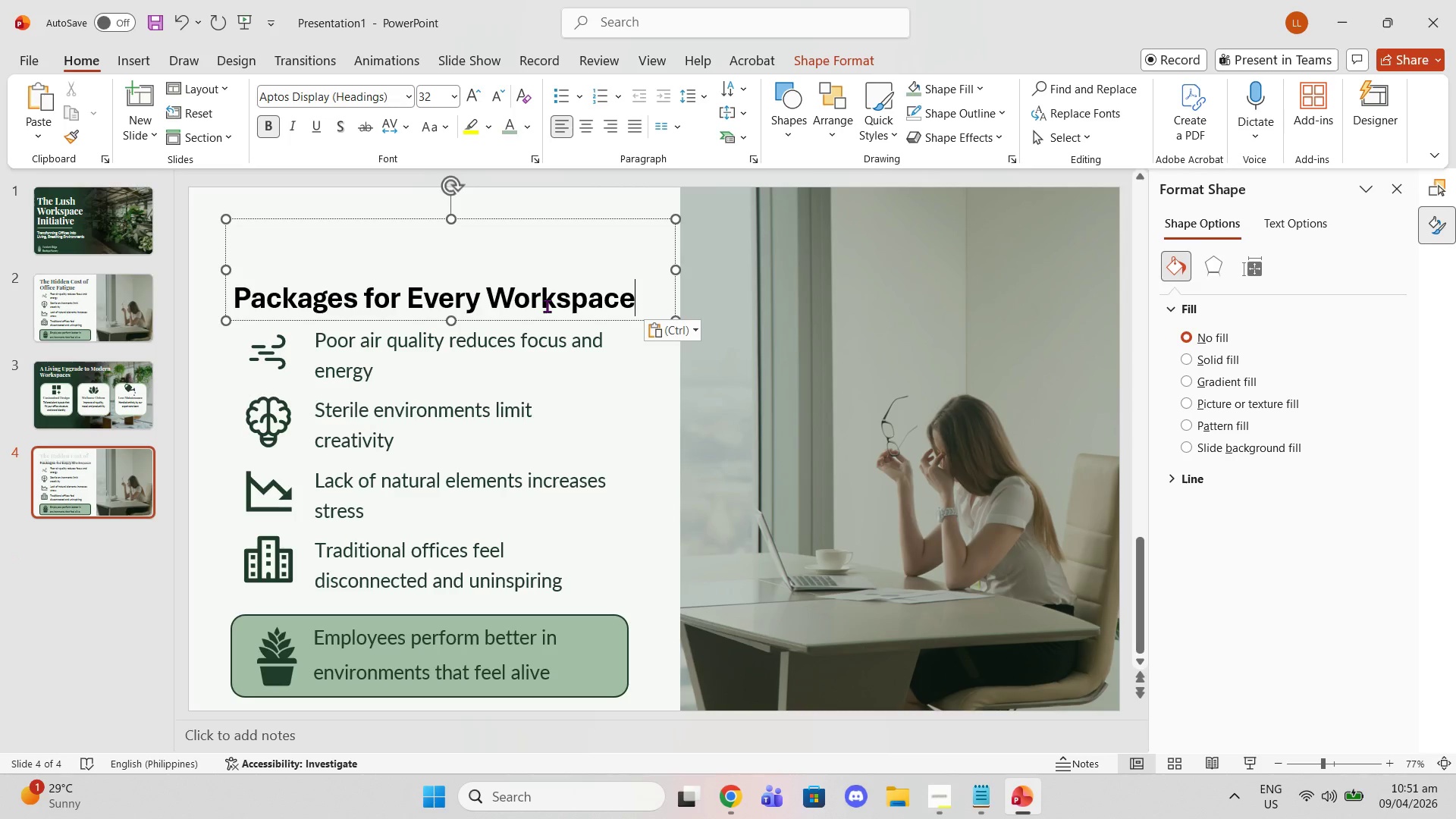 
key(Control+ControlLeft)
 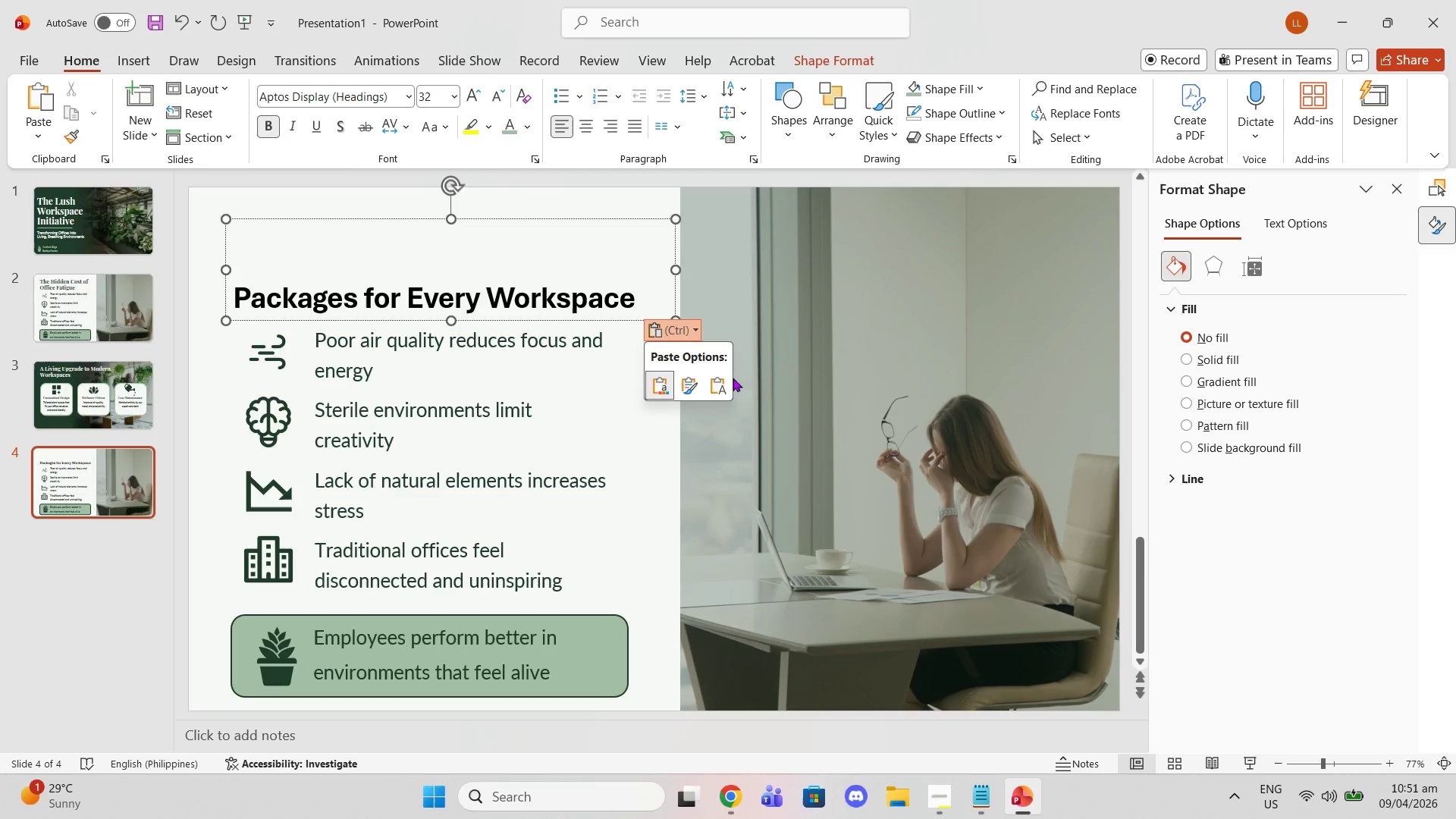 
left_click([715, 388])
 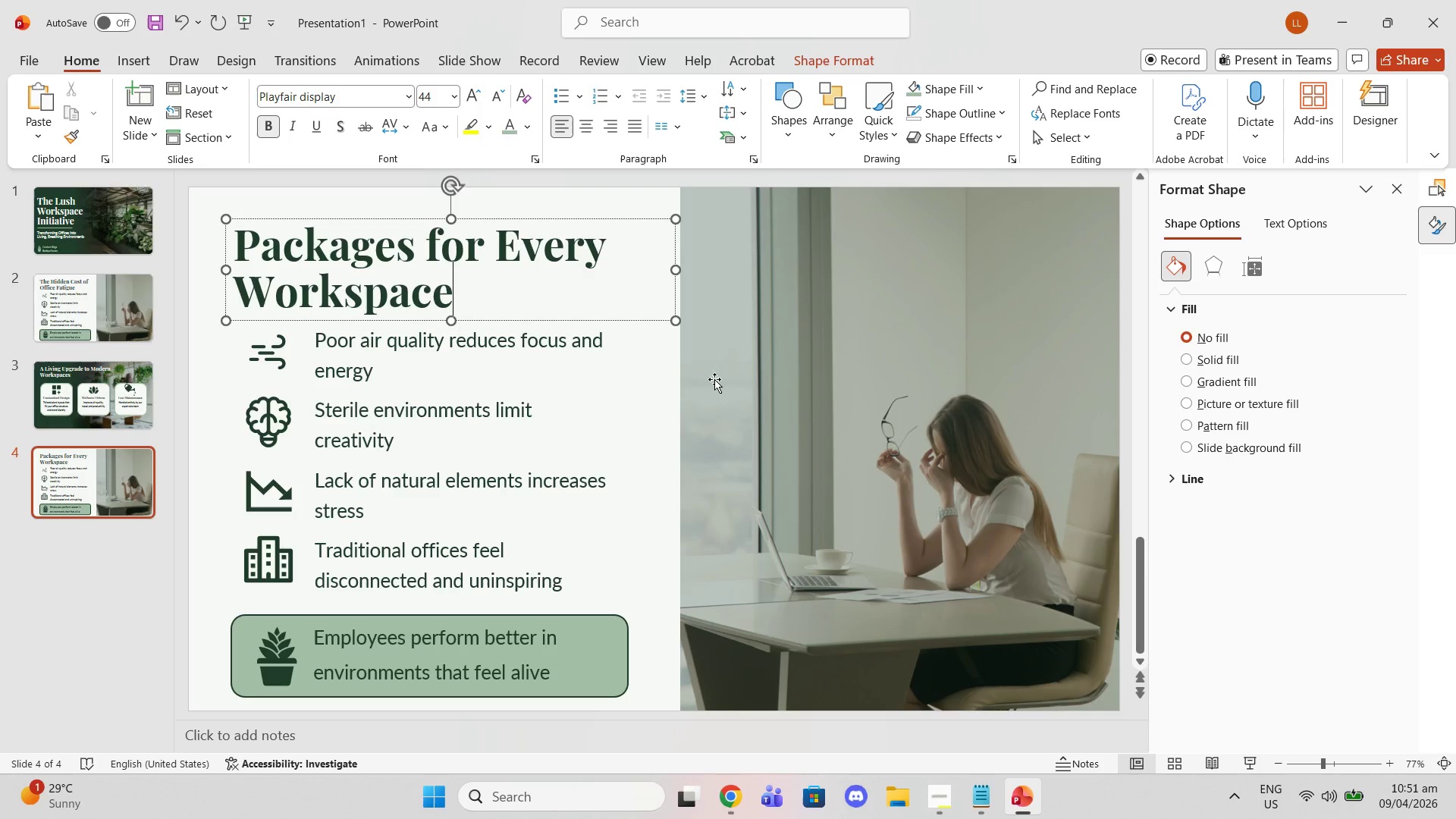 
left_click([762, 384])
 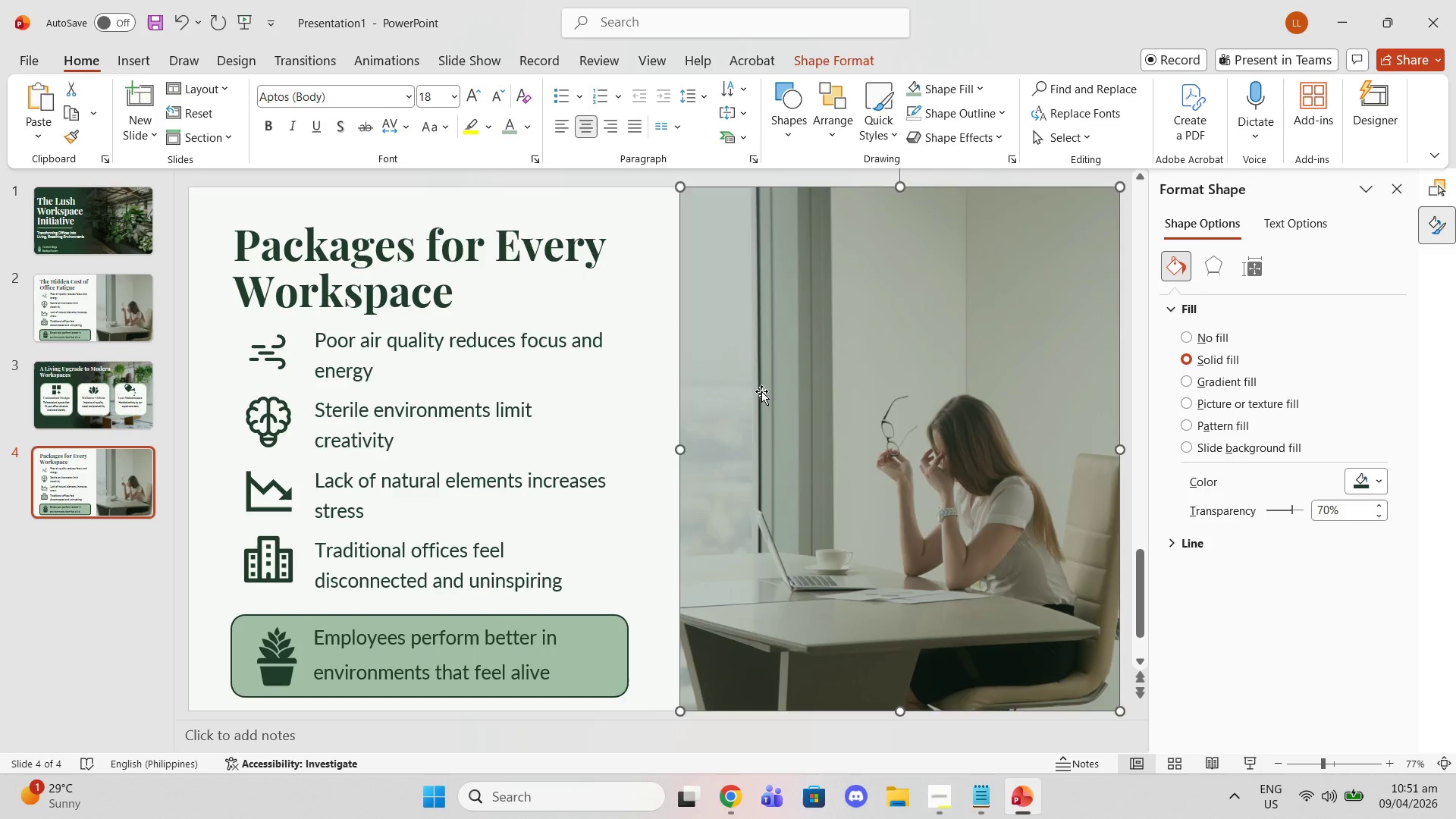 
key(Delete)
 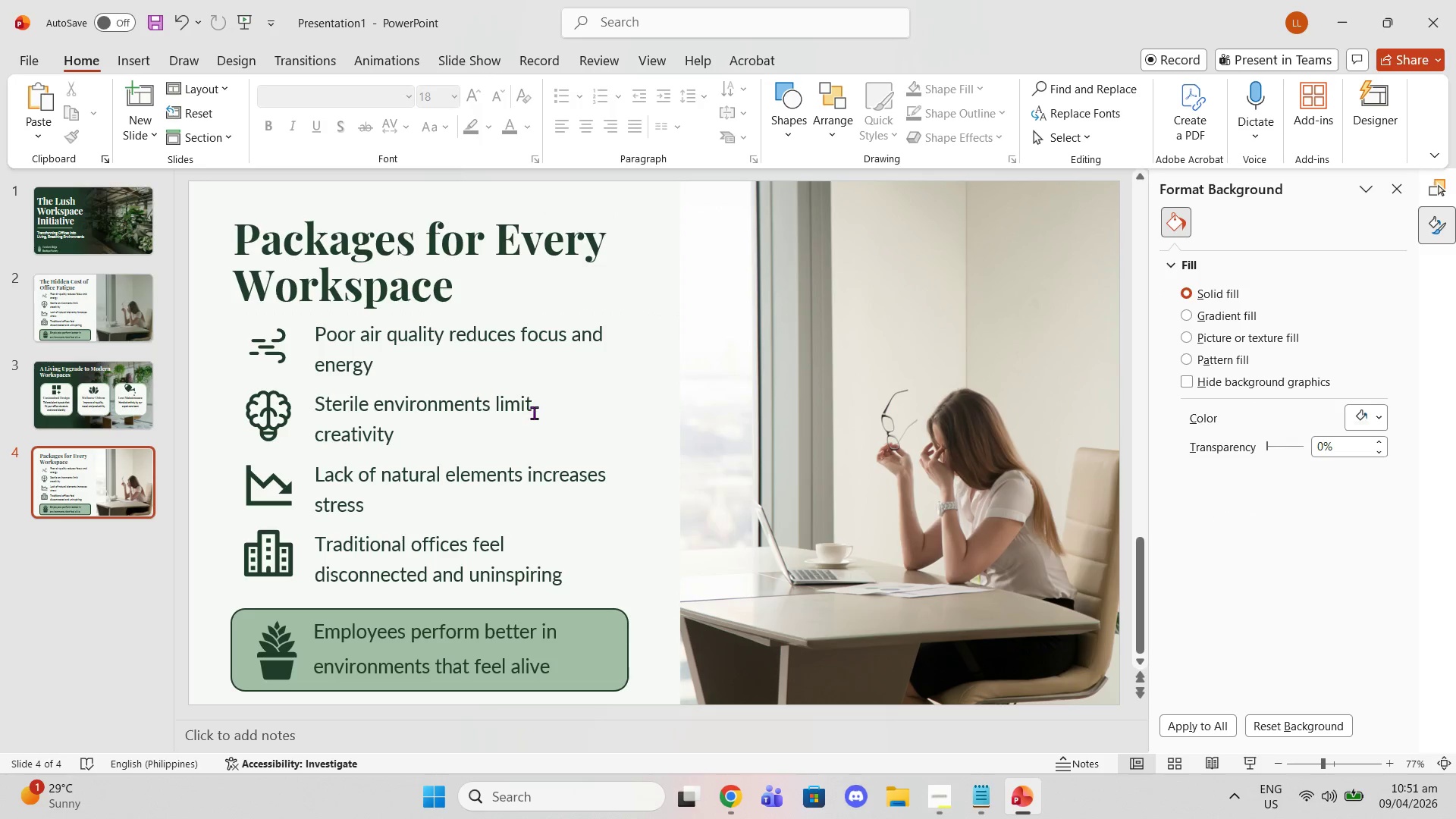 
left_click([828, 350])
 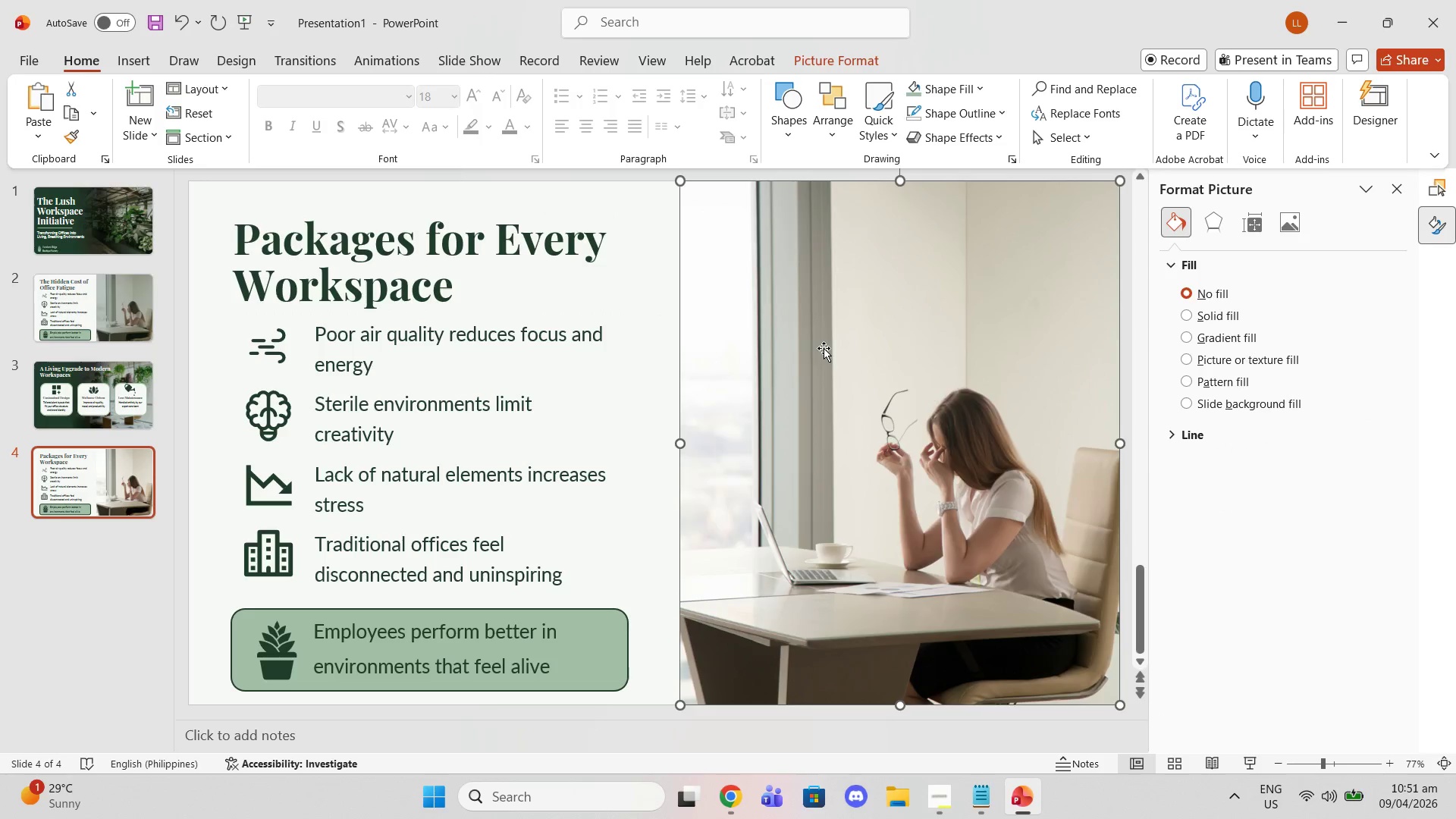 
key(Delete)
 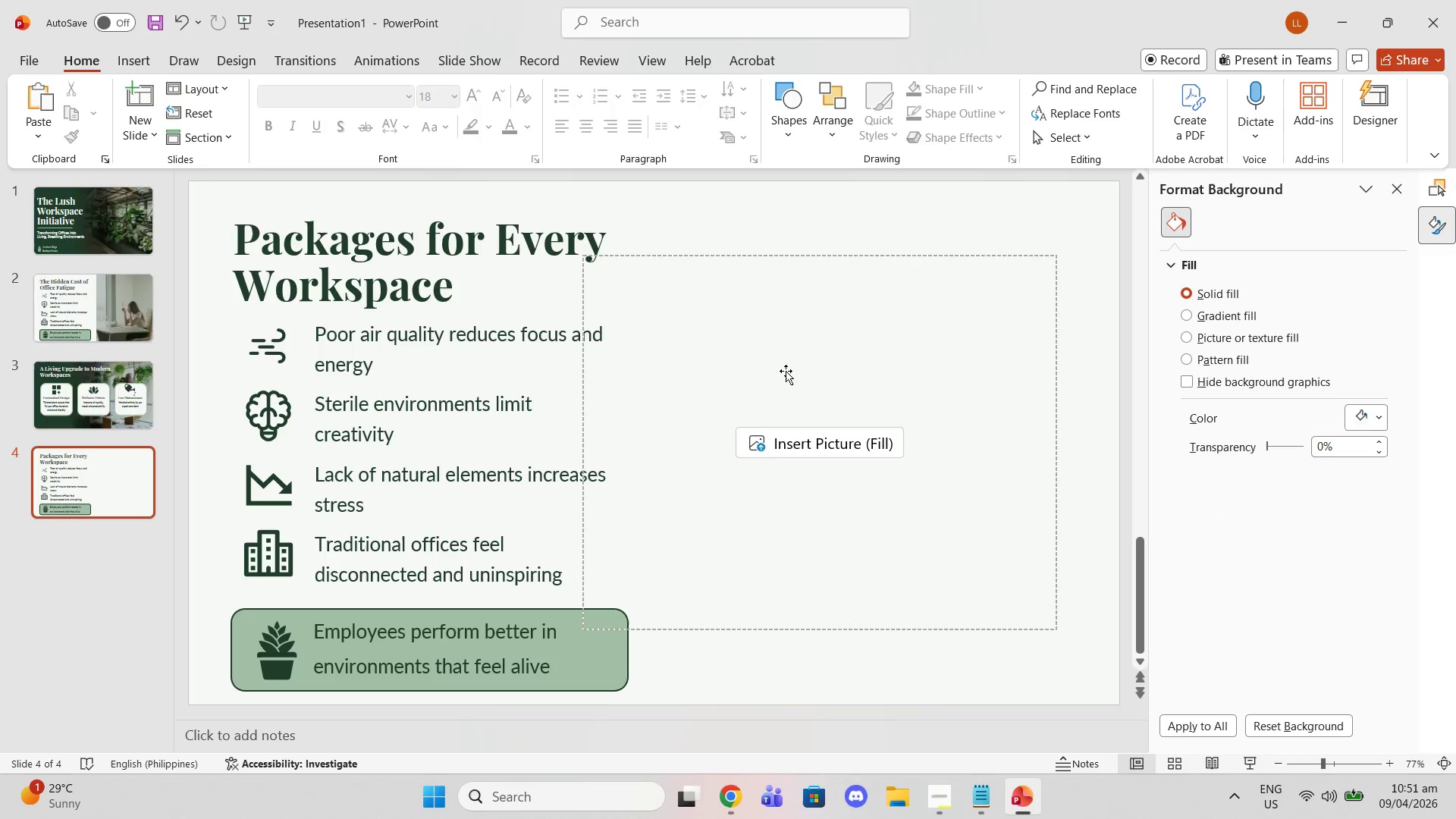 
left_click_drag(start_coordinate=[784, 371], to_coordinate=[499, 397])
 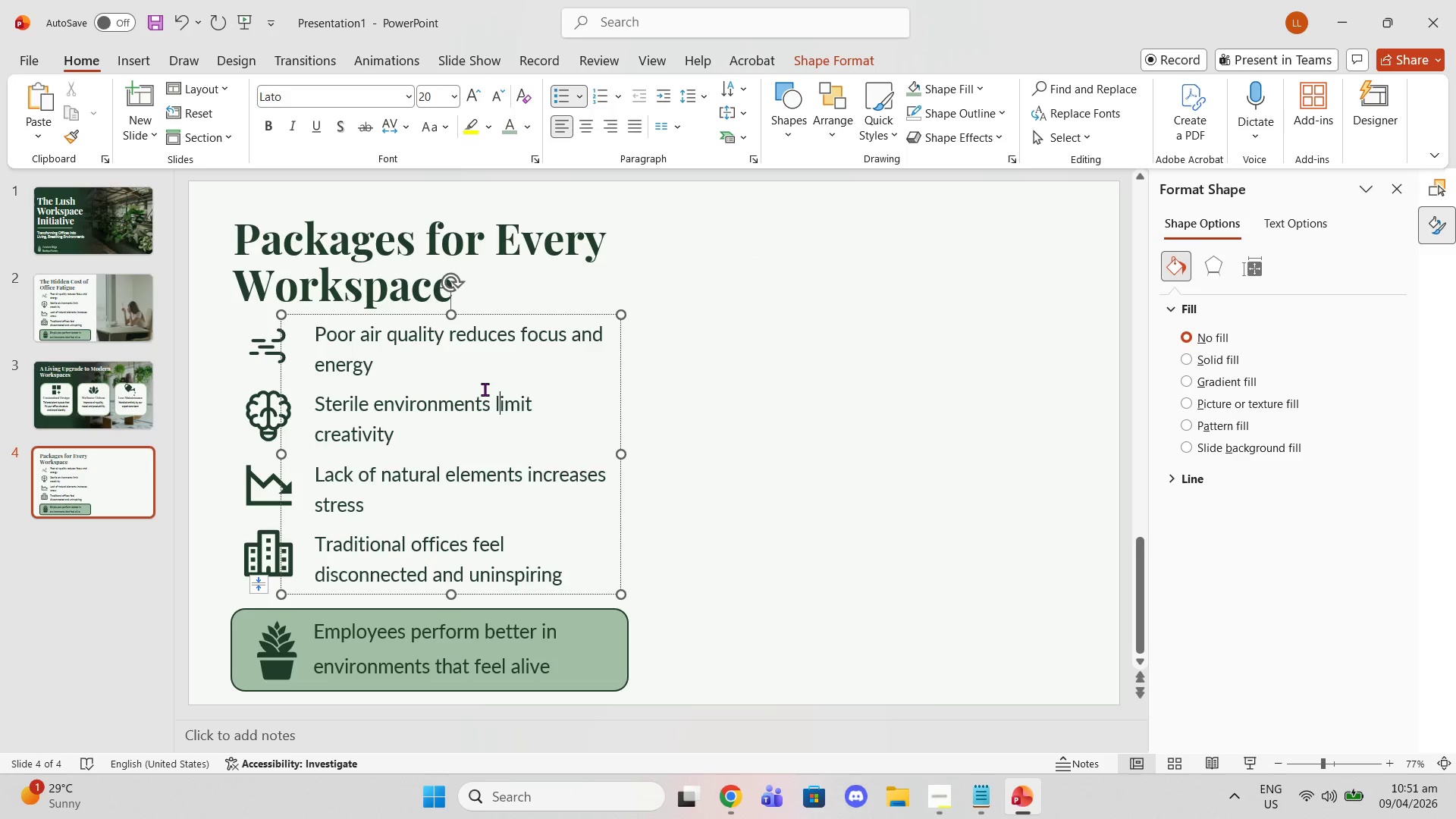 
key(Delete)
 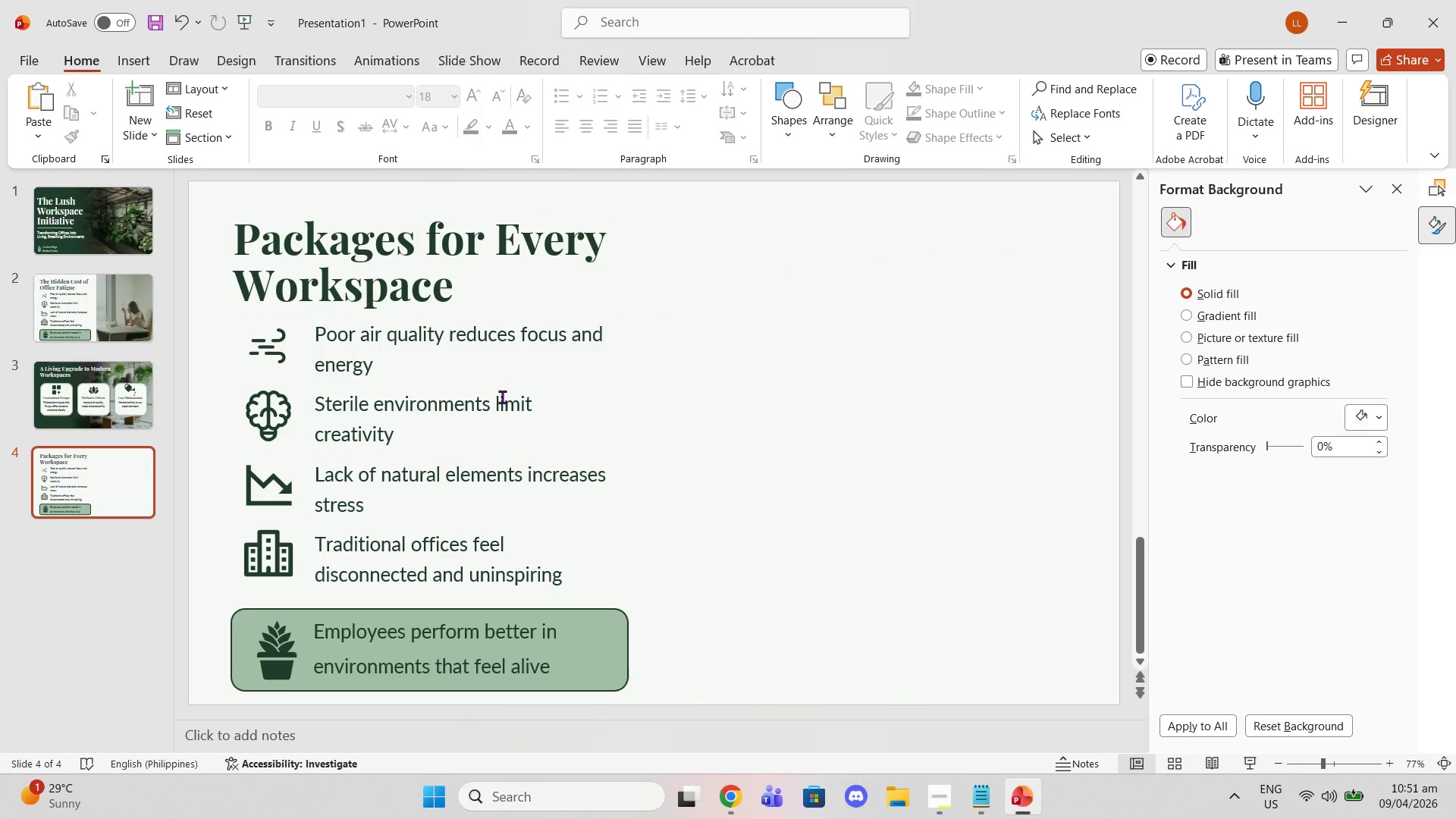 
left_click([499, 397])
 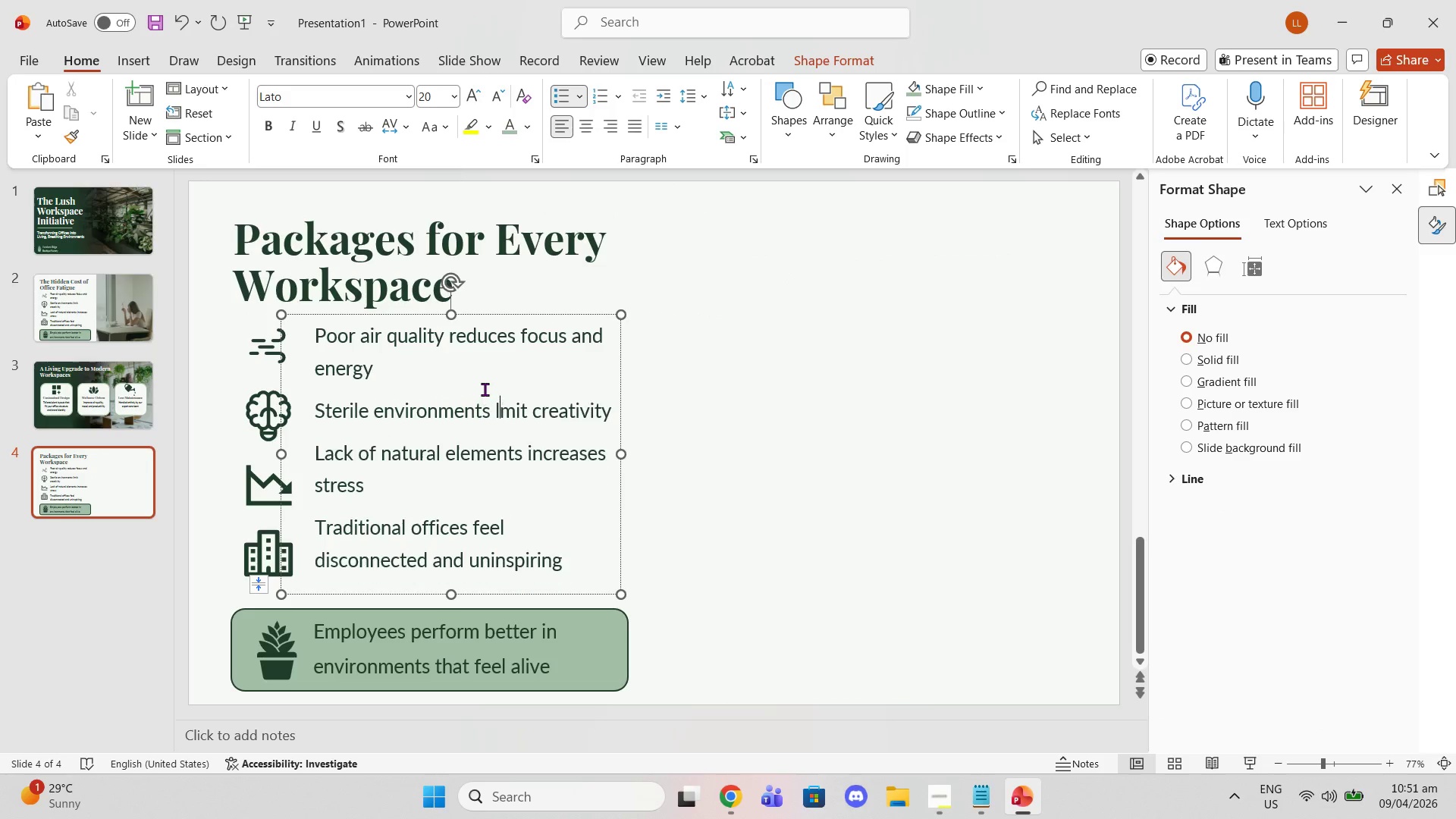 
key(Delete)
 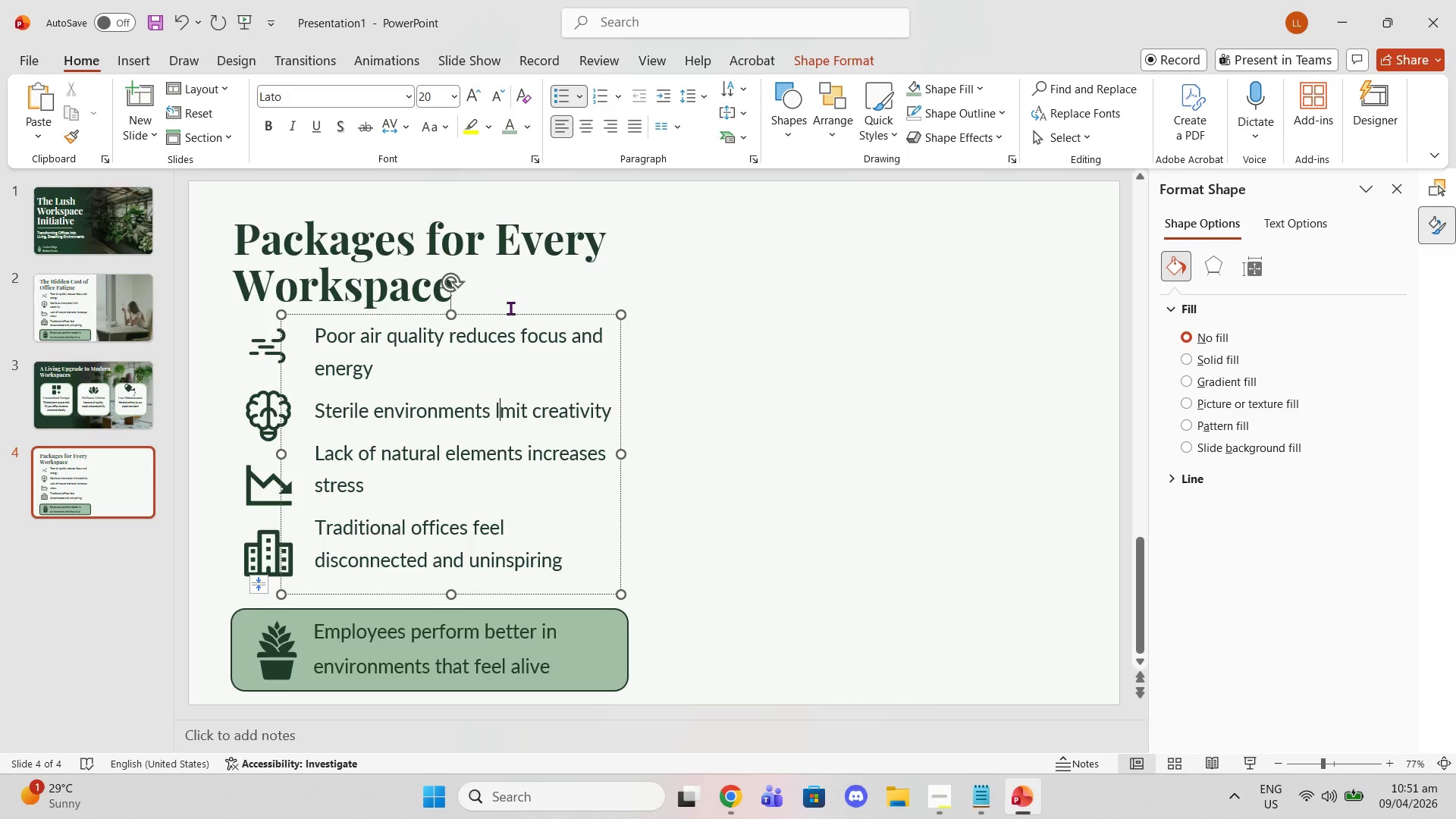 
left_click([513, 315])
 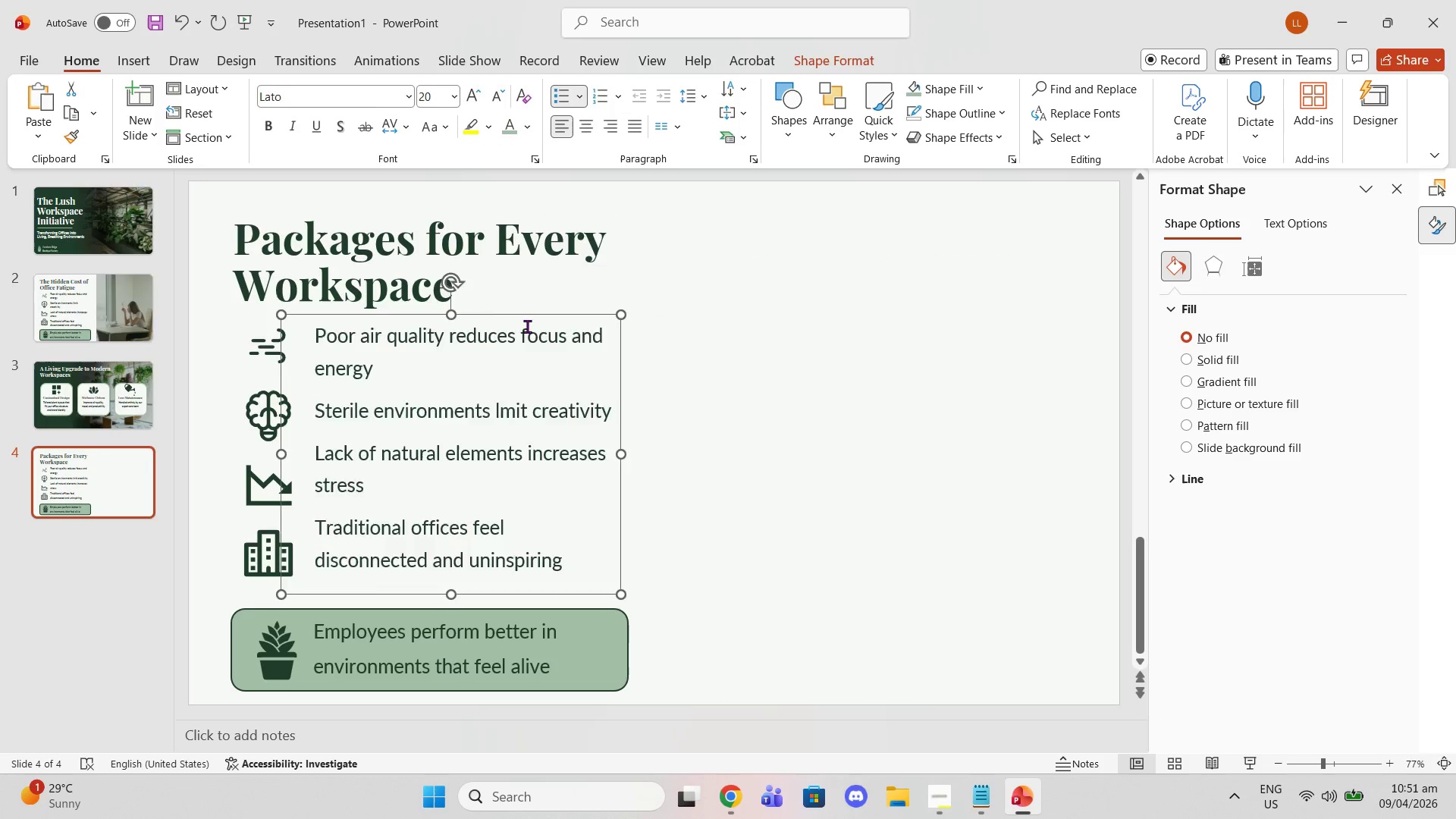 
key(Delete)
 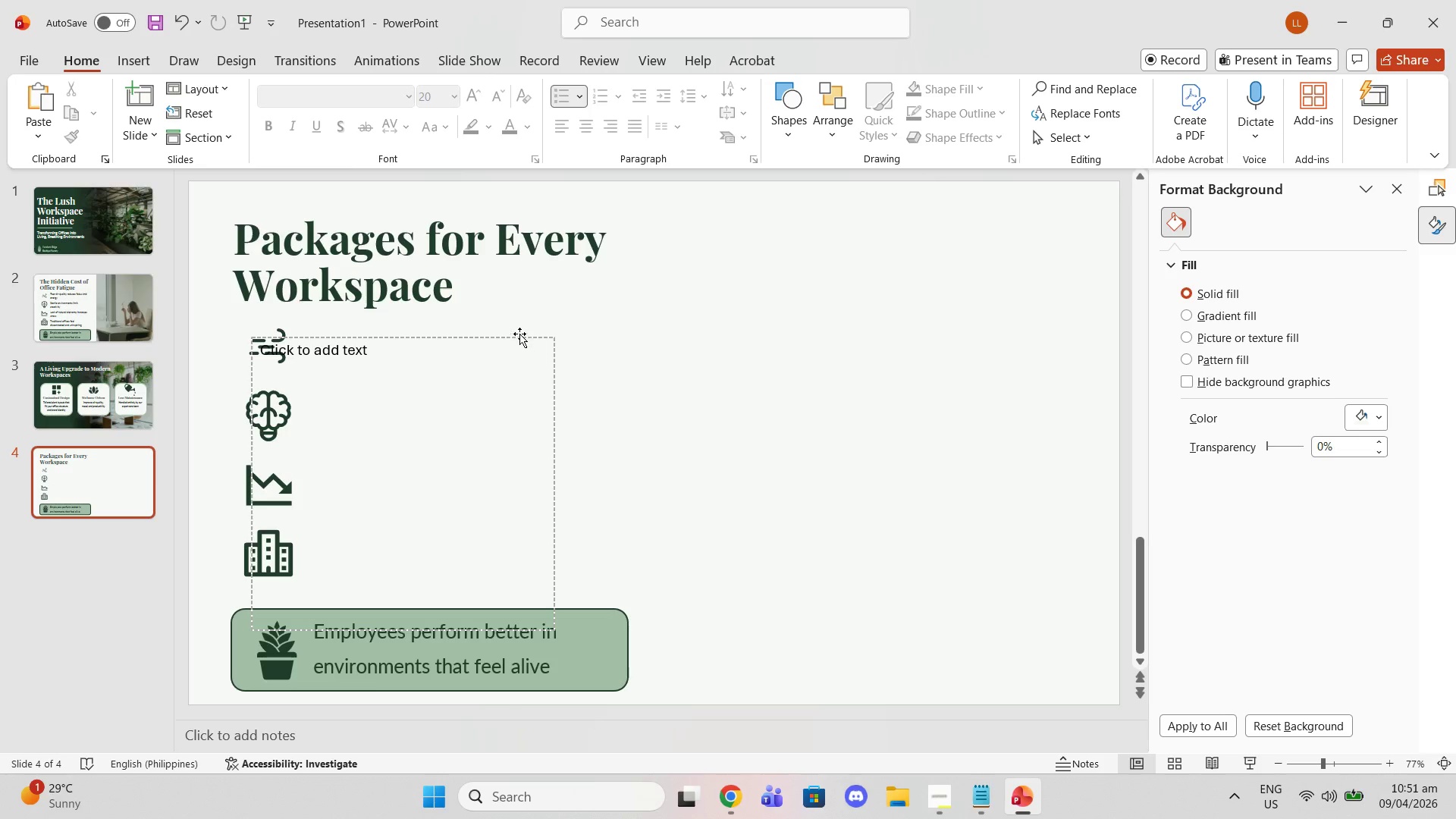 
left_click([519, 333])
 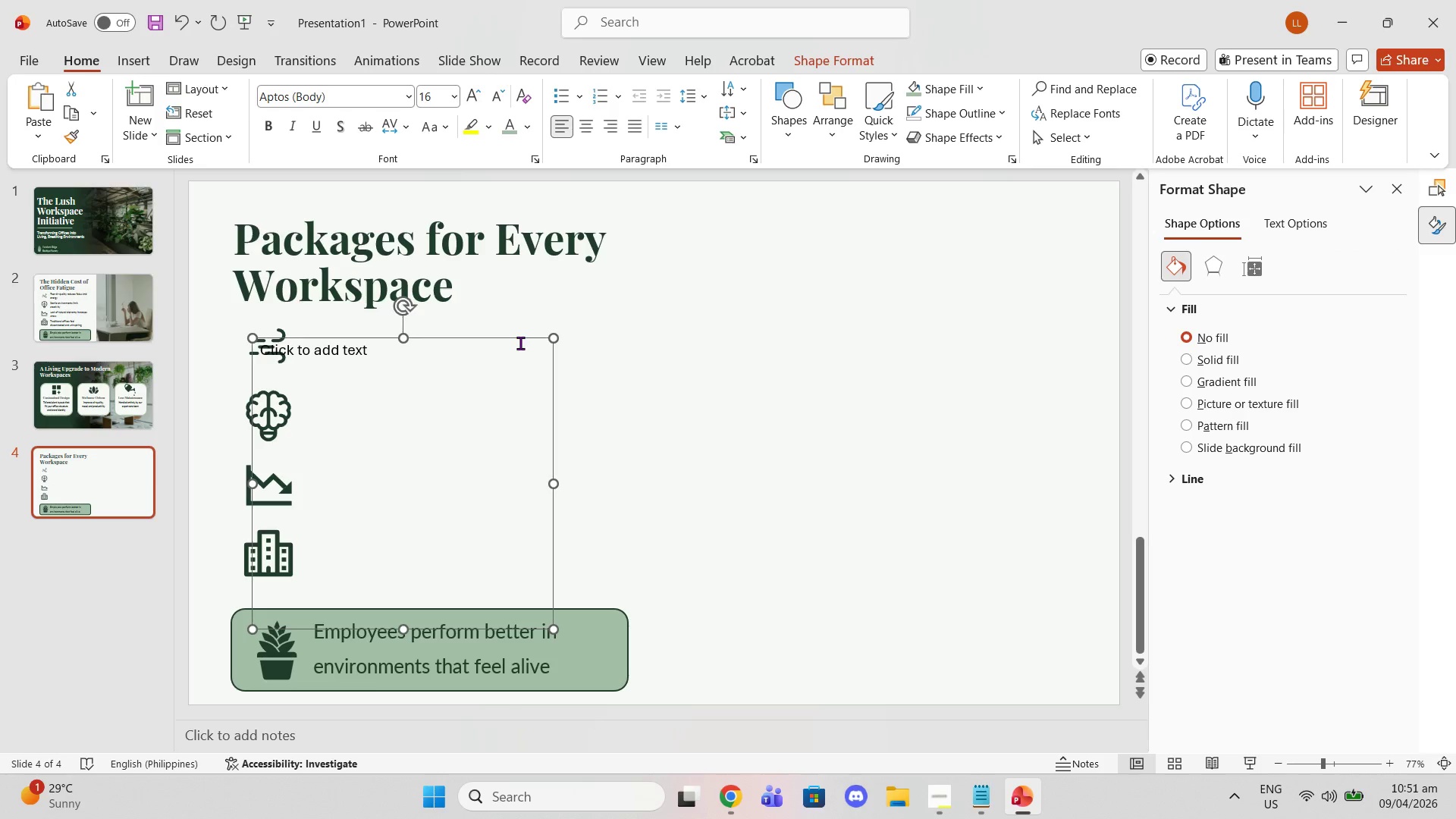 
key(Delete)
 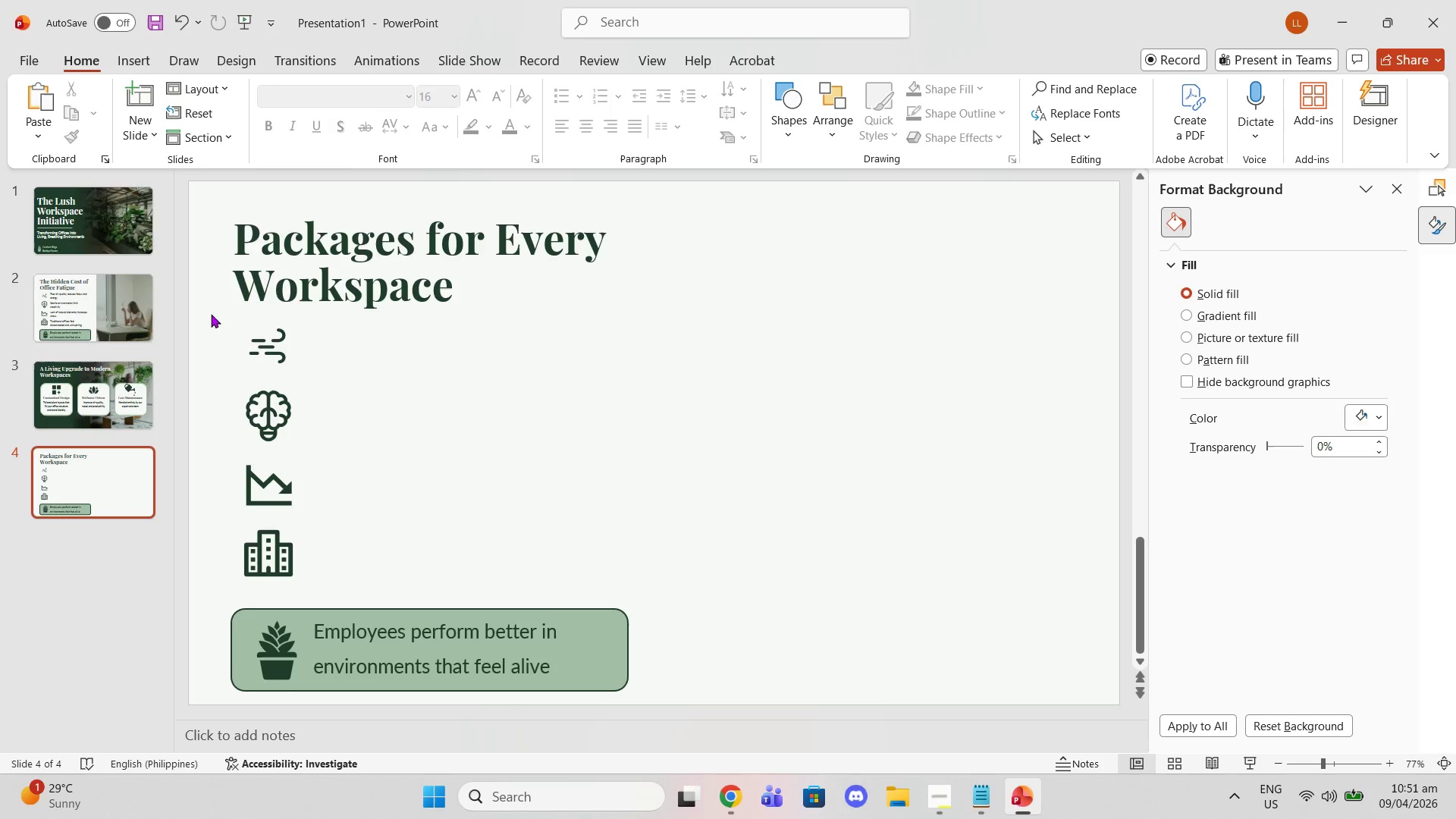 
left_click_drag(start_coordinate=[222, 328], to_coordinate=[335, 600])
 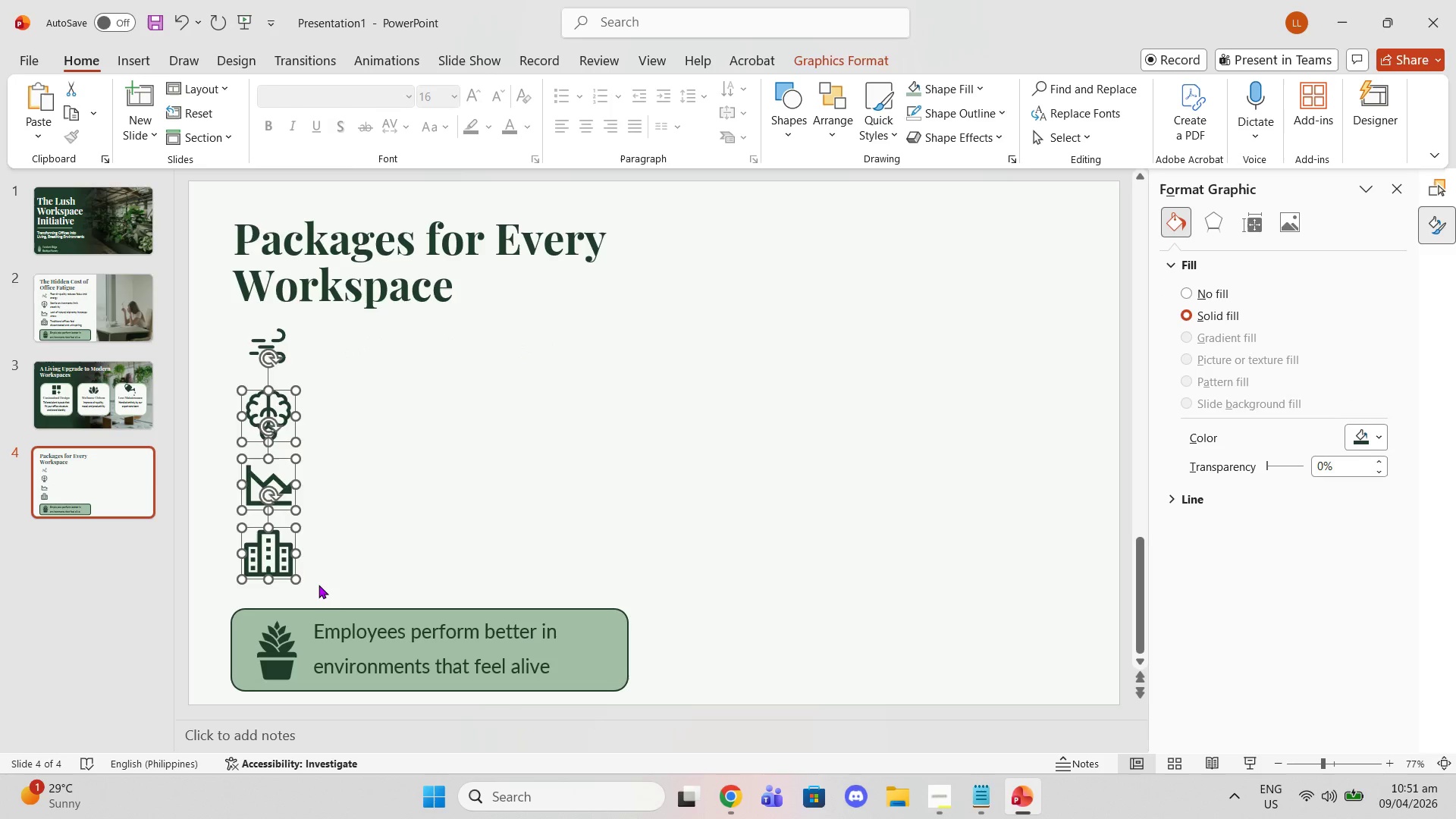 
key(Delete)
 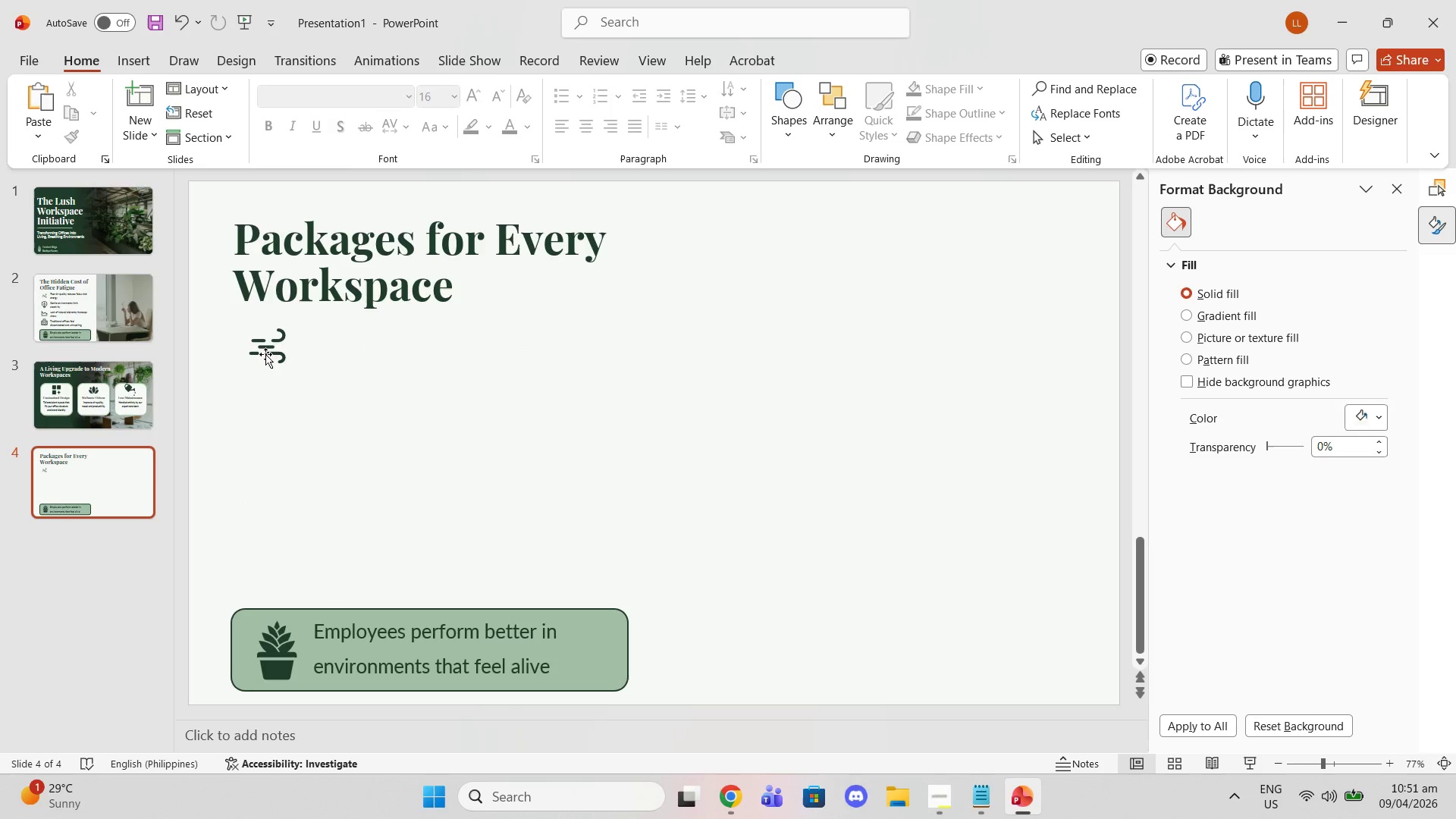 
left_click([268, 331])
 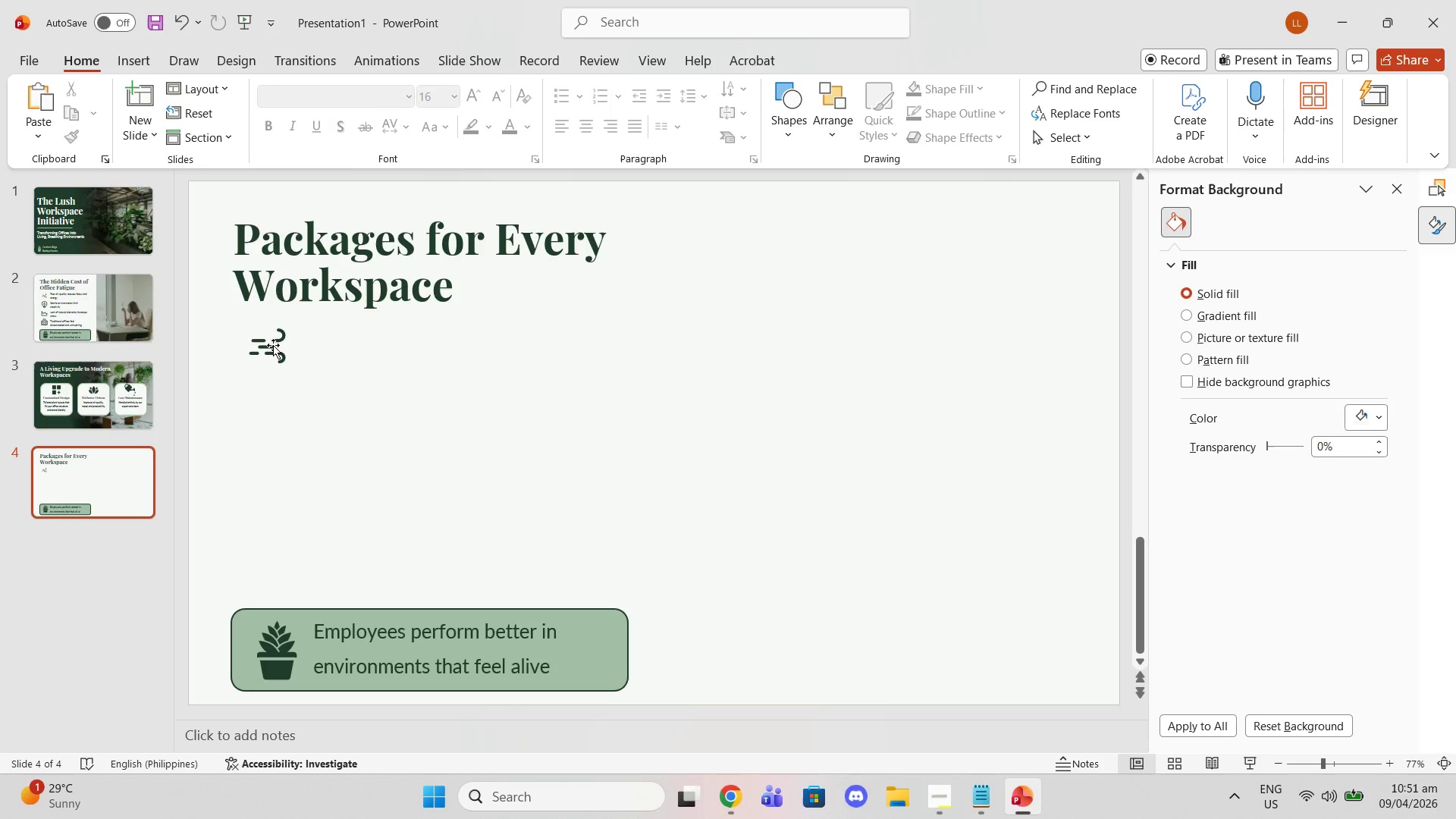 
left_click([272, 346])
 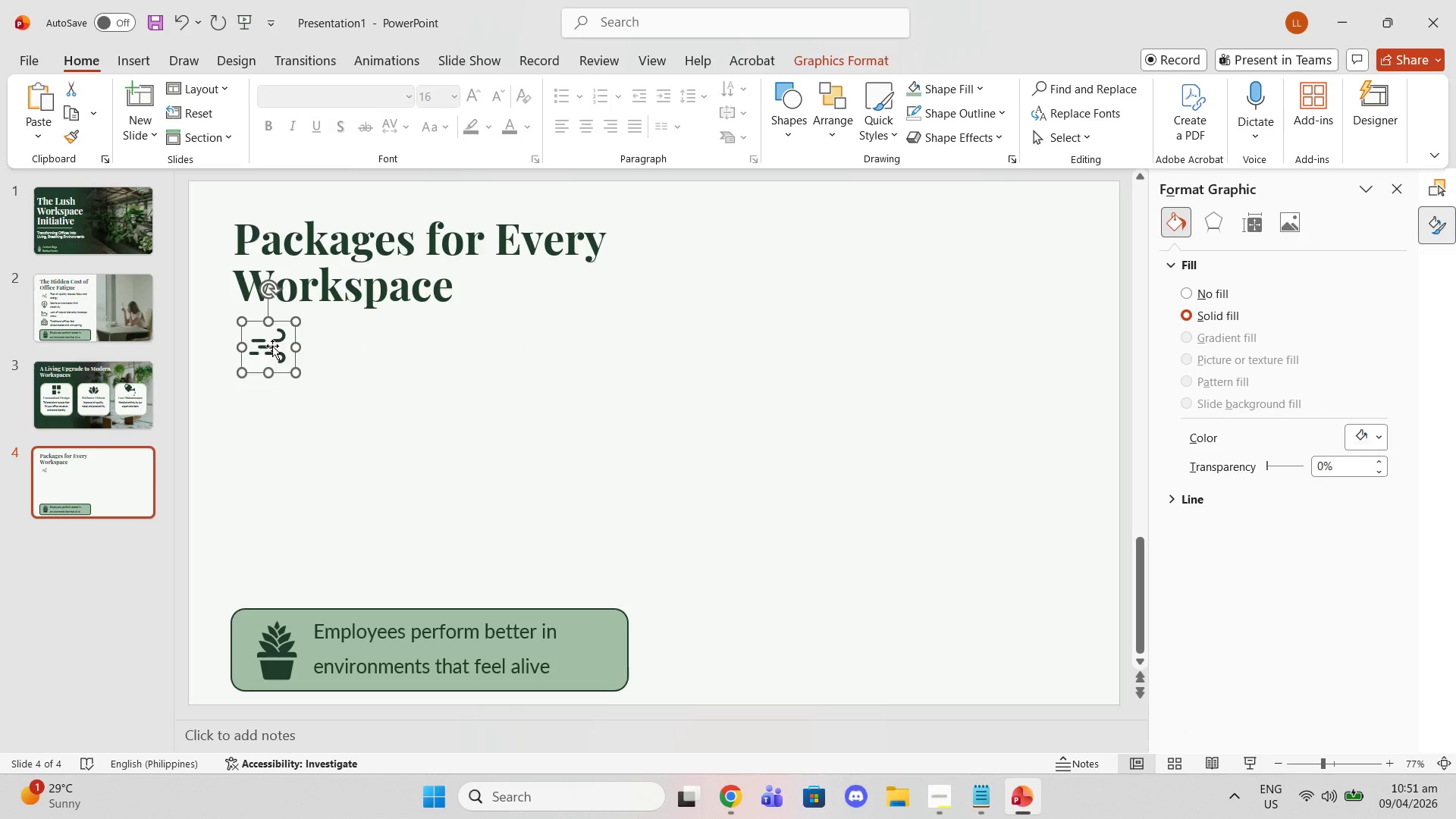 
key(Delete)
 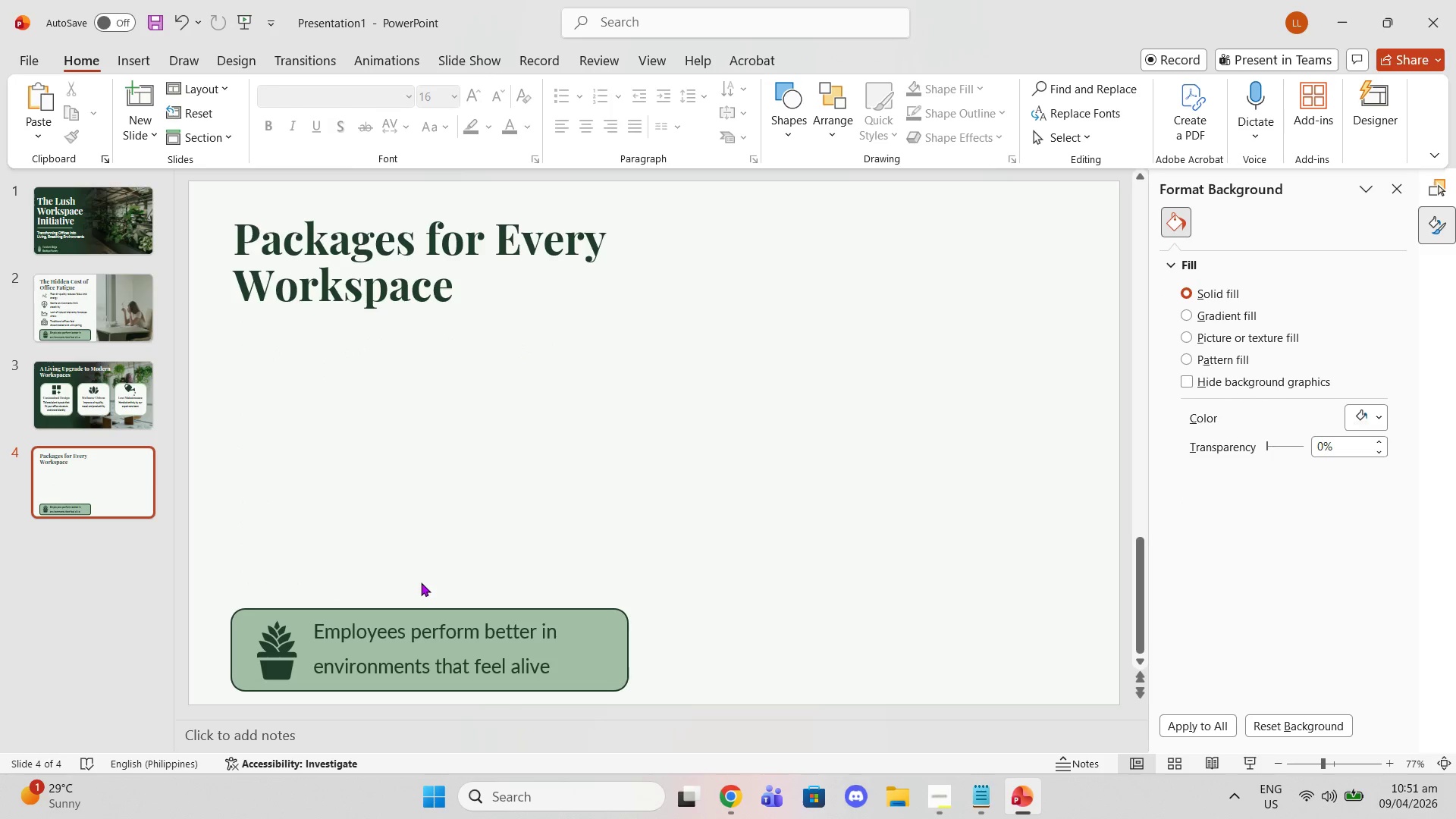 
left_click([423, 606])
 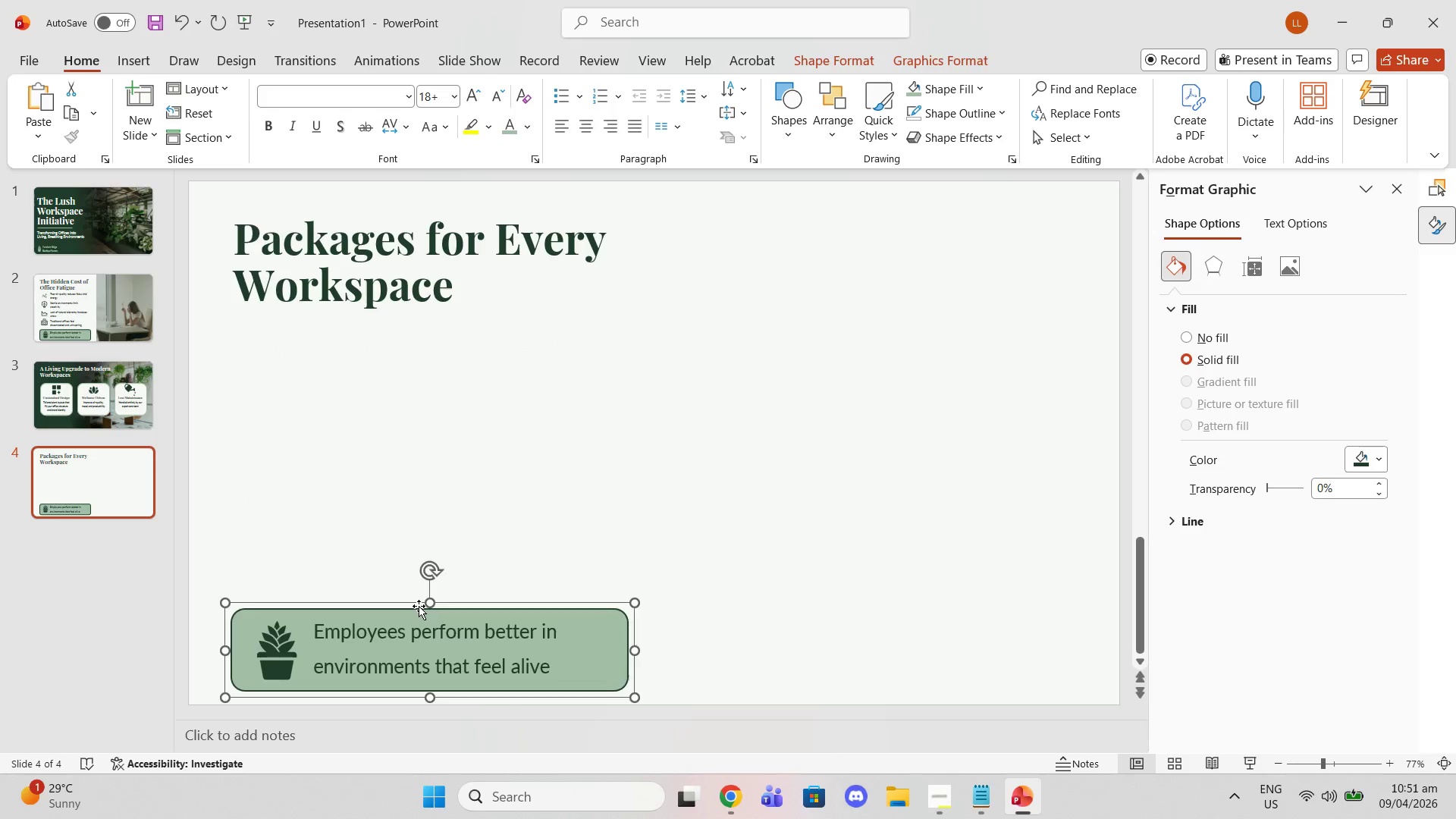 
key(Delete)
 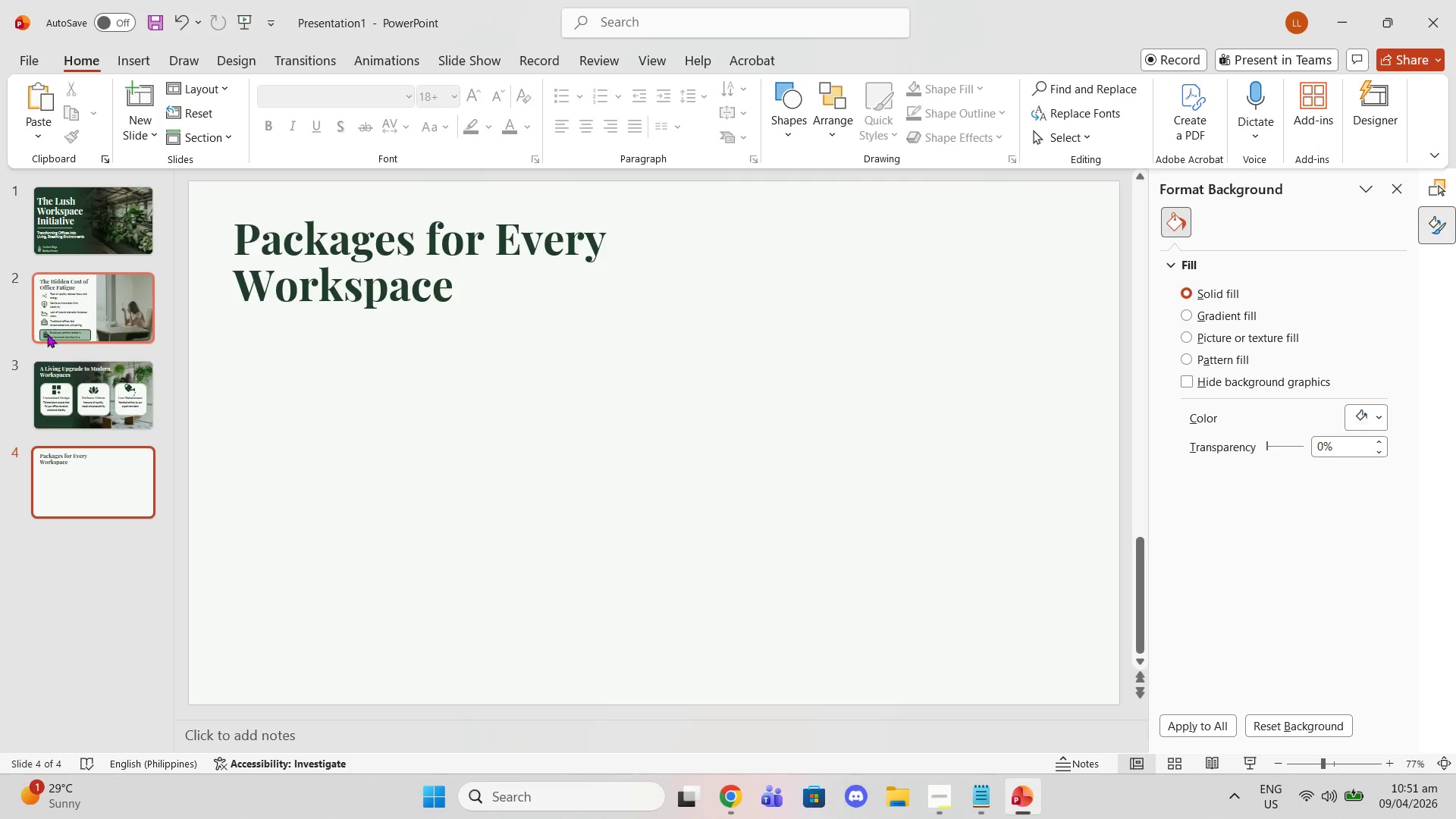 
left_click([78, 388])
 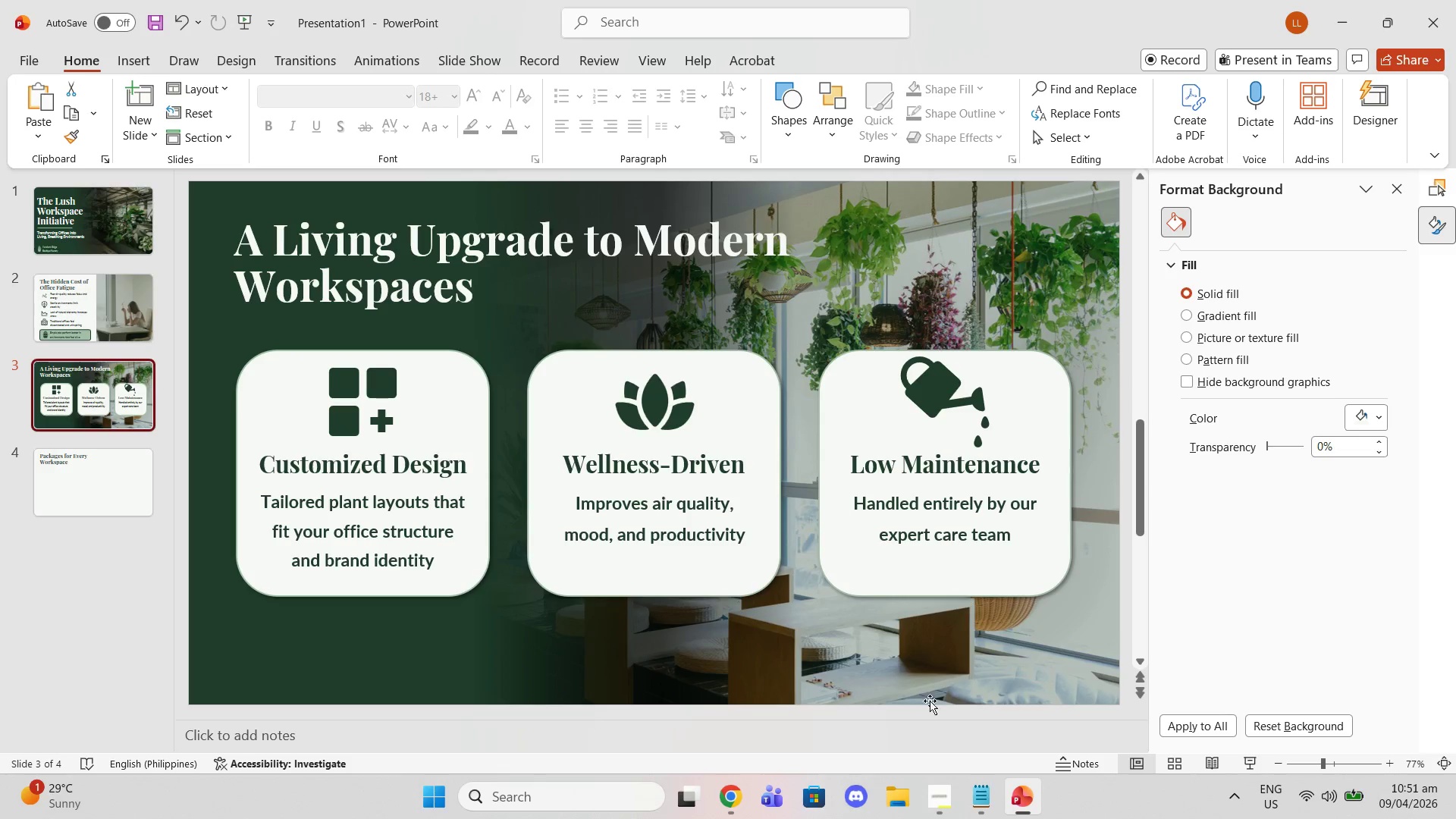 
left_click([730, 795])
 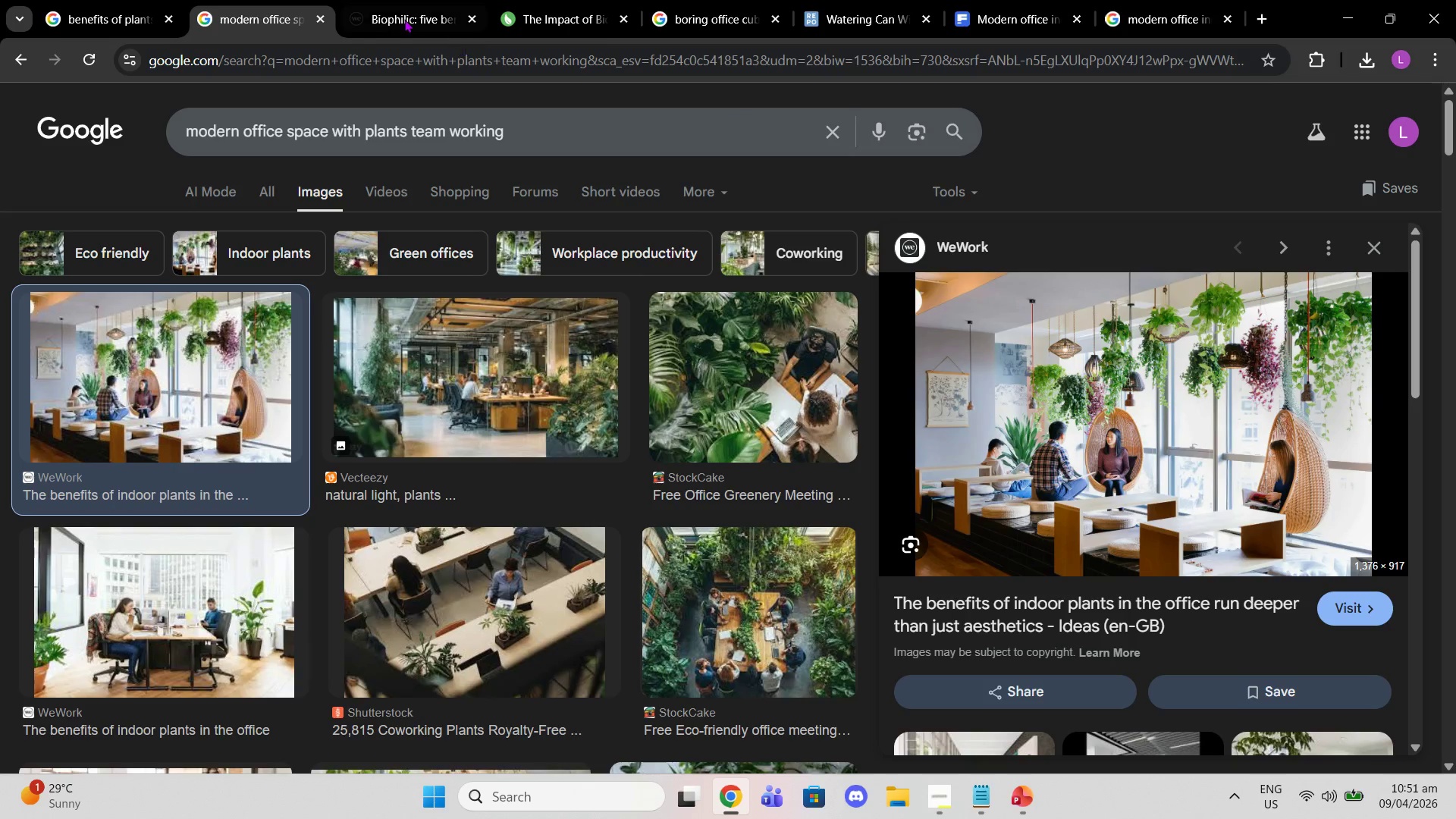 
left_click([404, 19])
 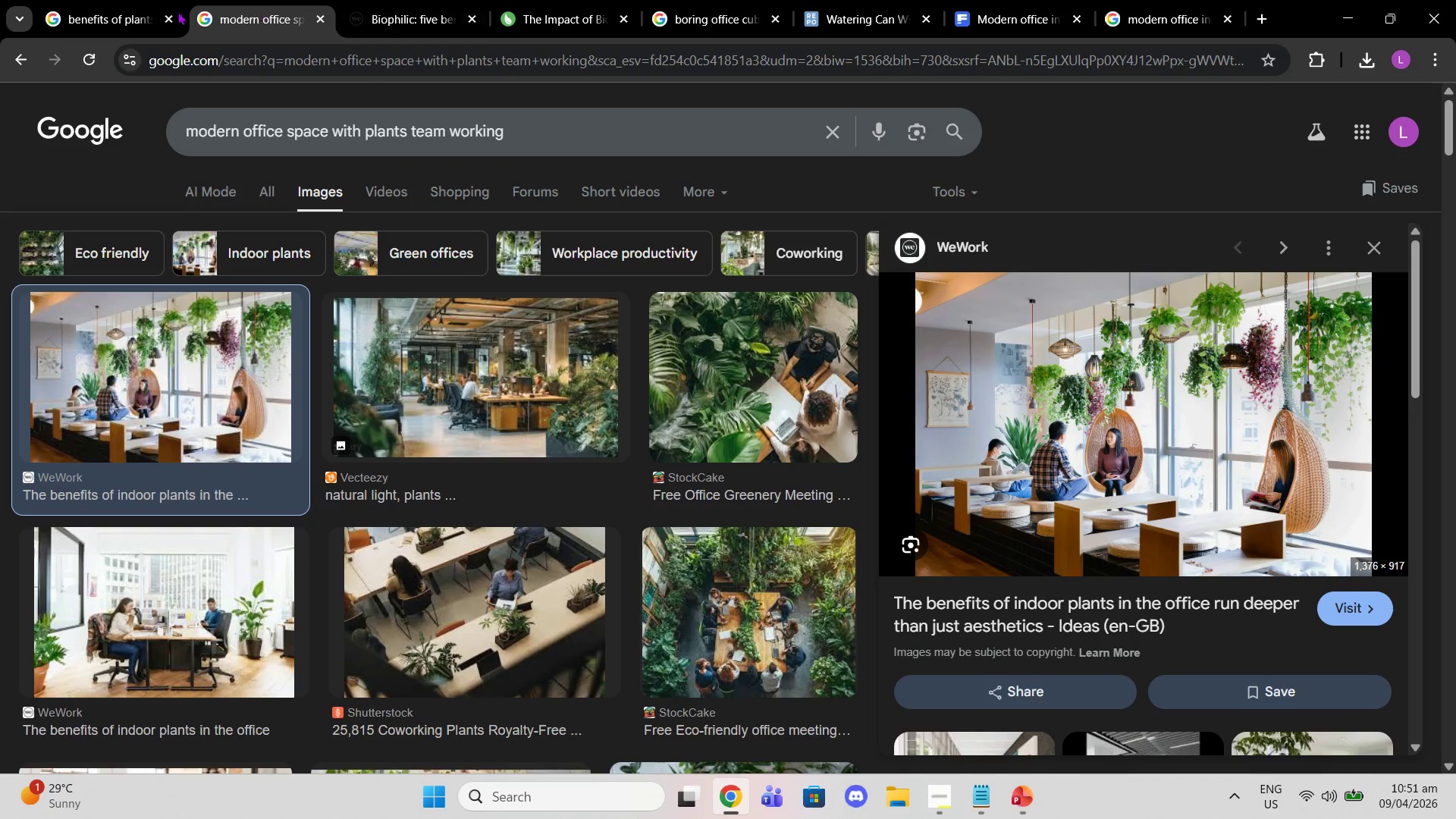 
double_click([130, 20])
 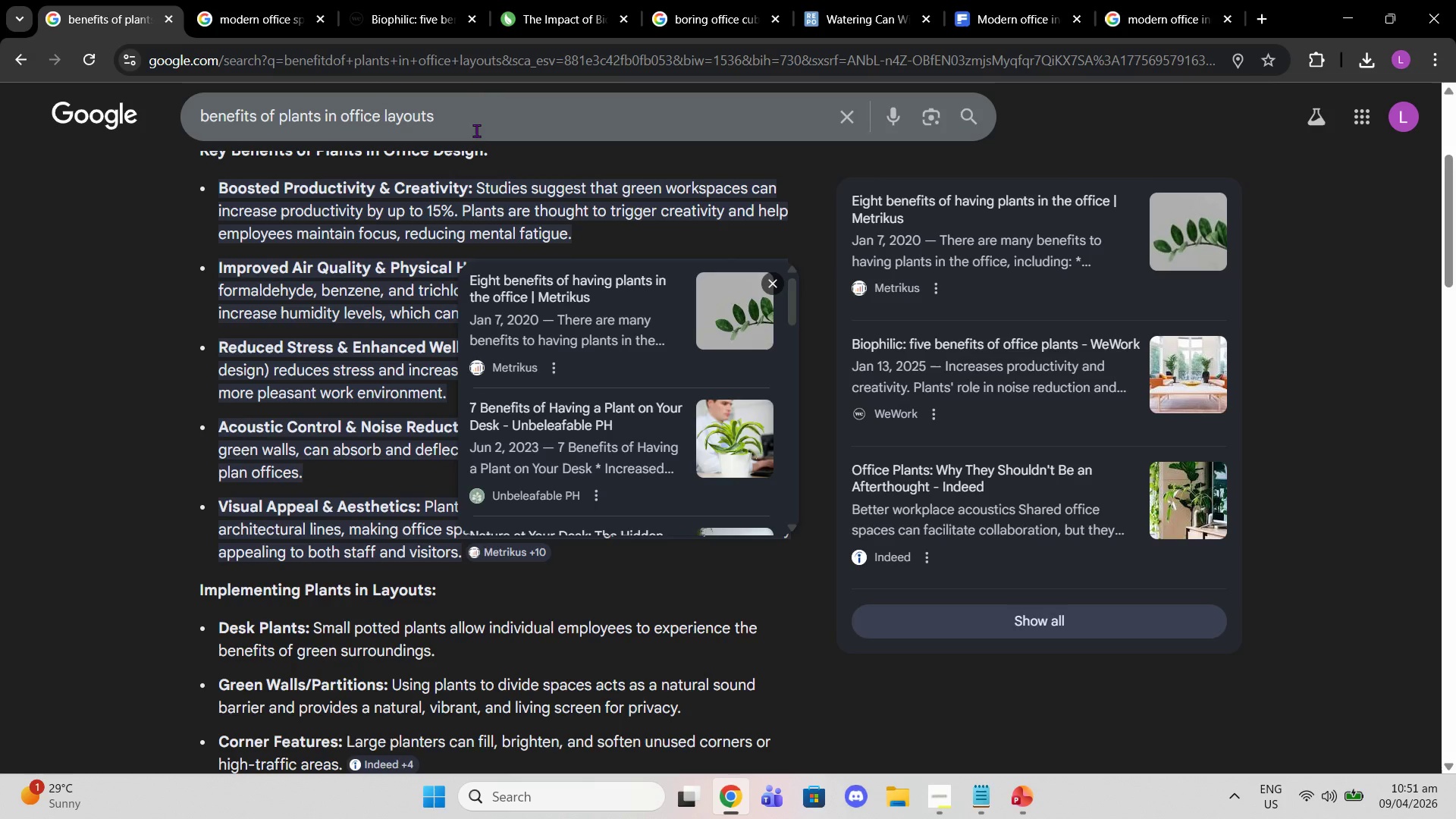 
left_click_drag(start_coordinate=[475, 130], to_coordinate=[0, 193])
 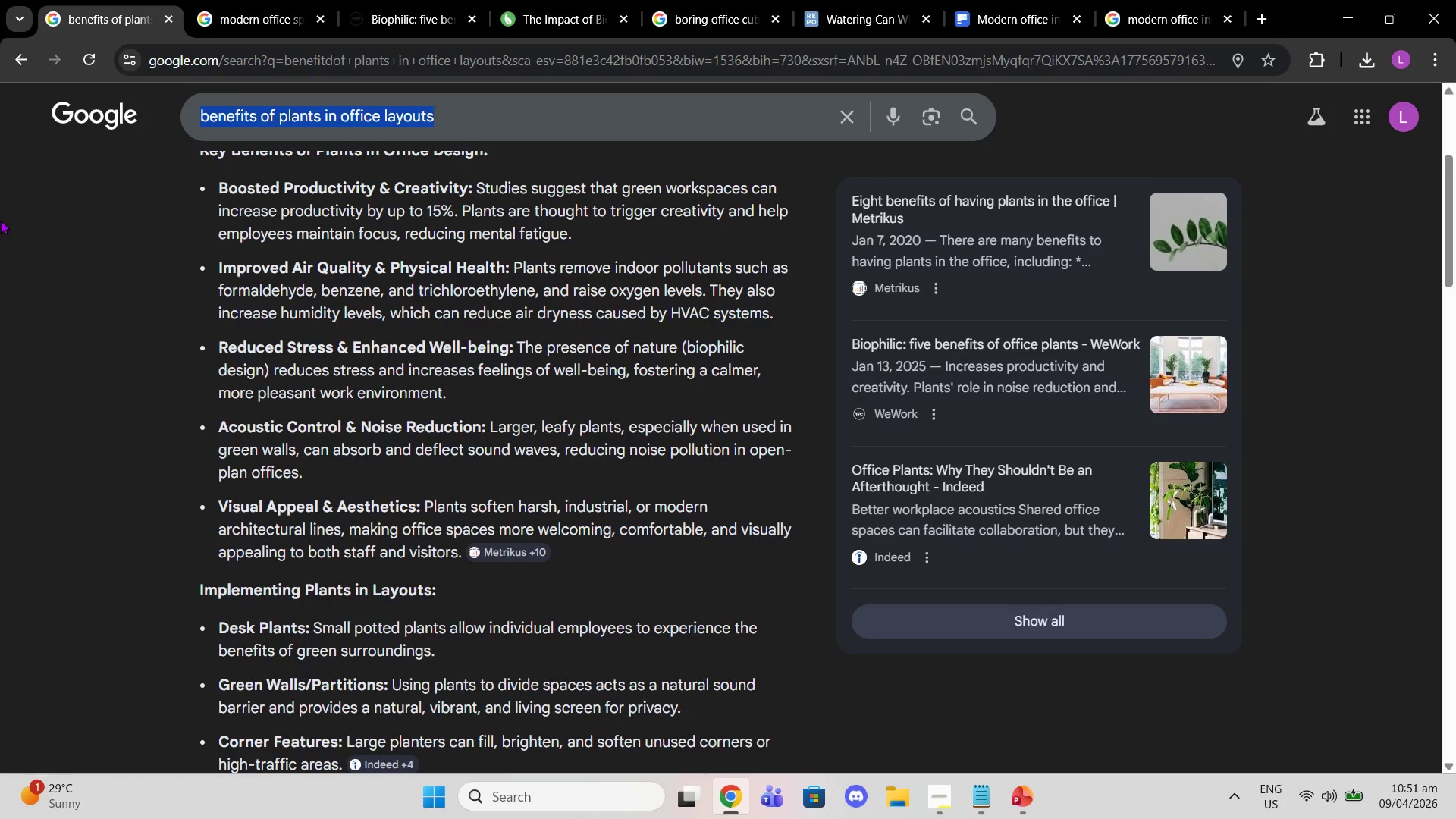 
type(leaf overlay png)
 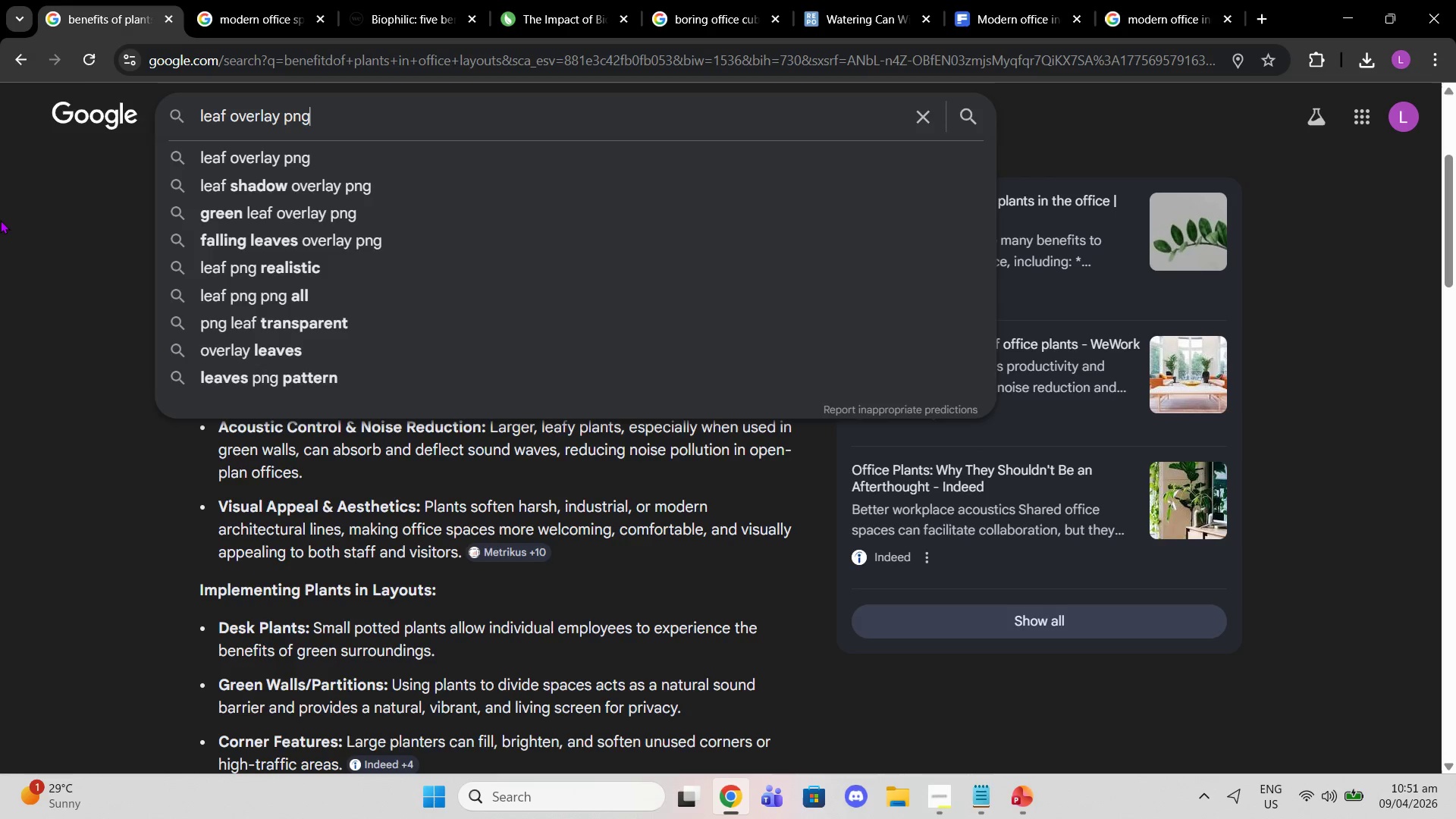 
key(Enter)
 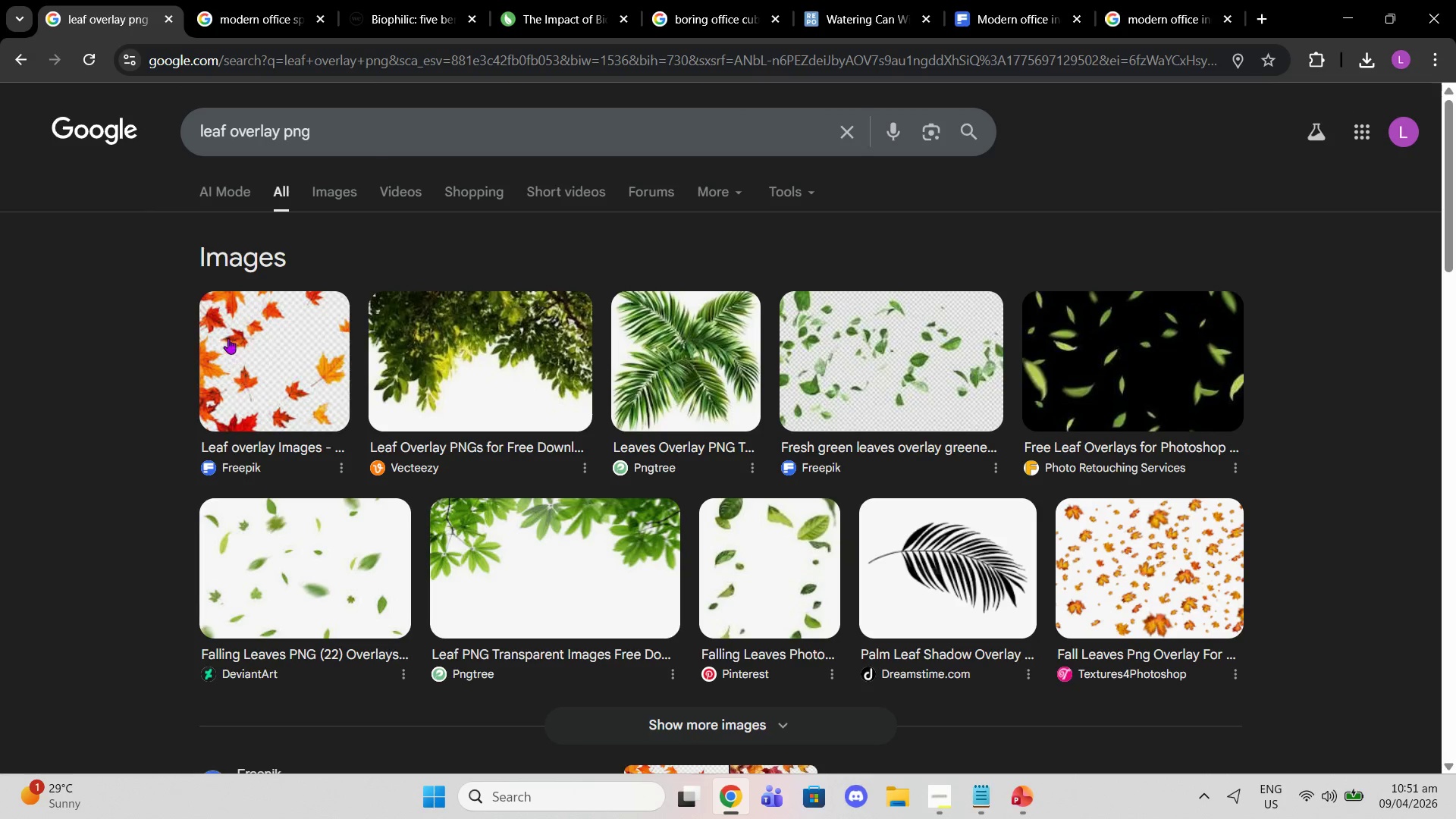 
left_click([335, 199])
 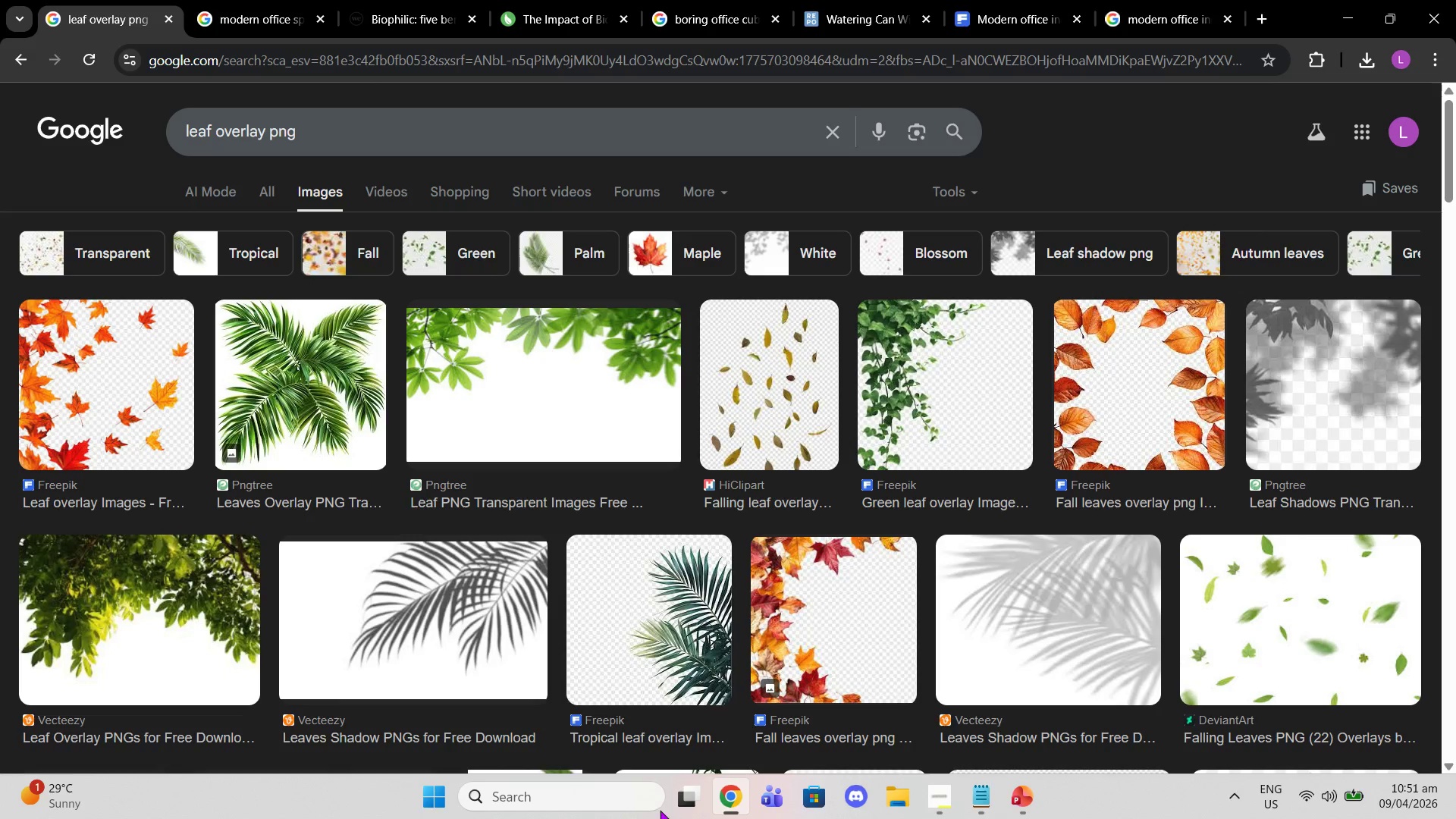 
left_click([905, 416])
 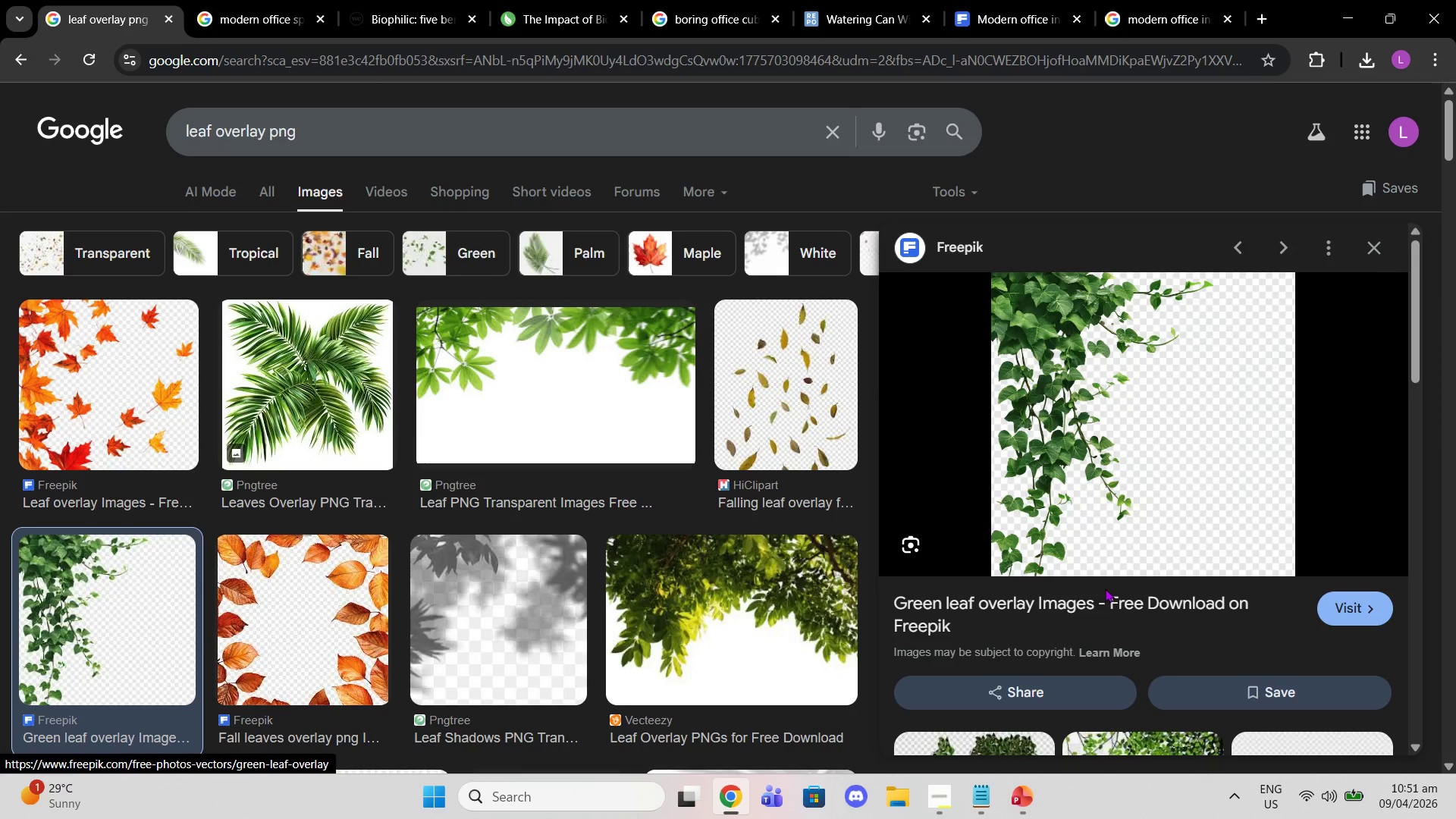 
left_click([1112, 605])
 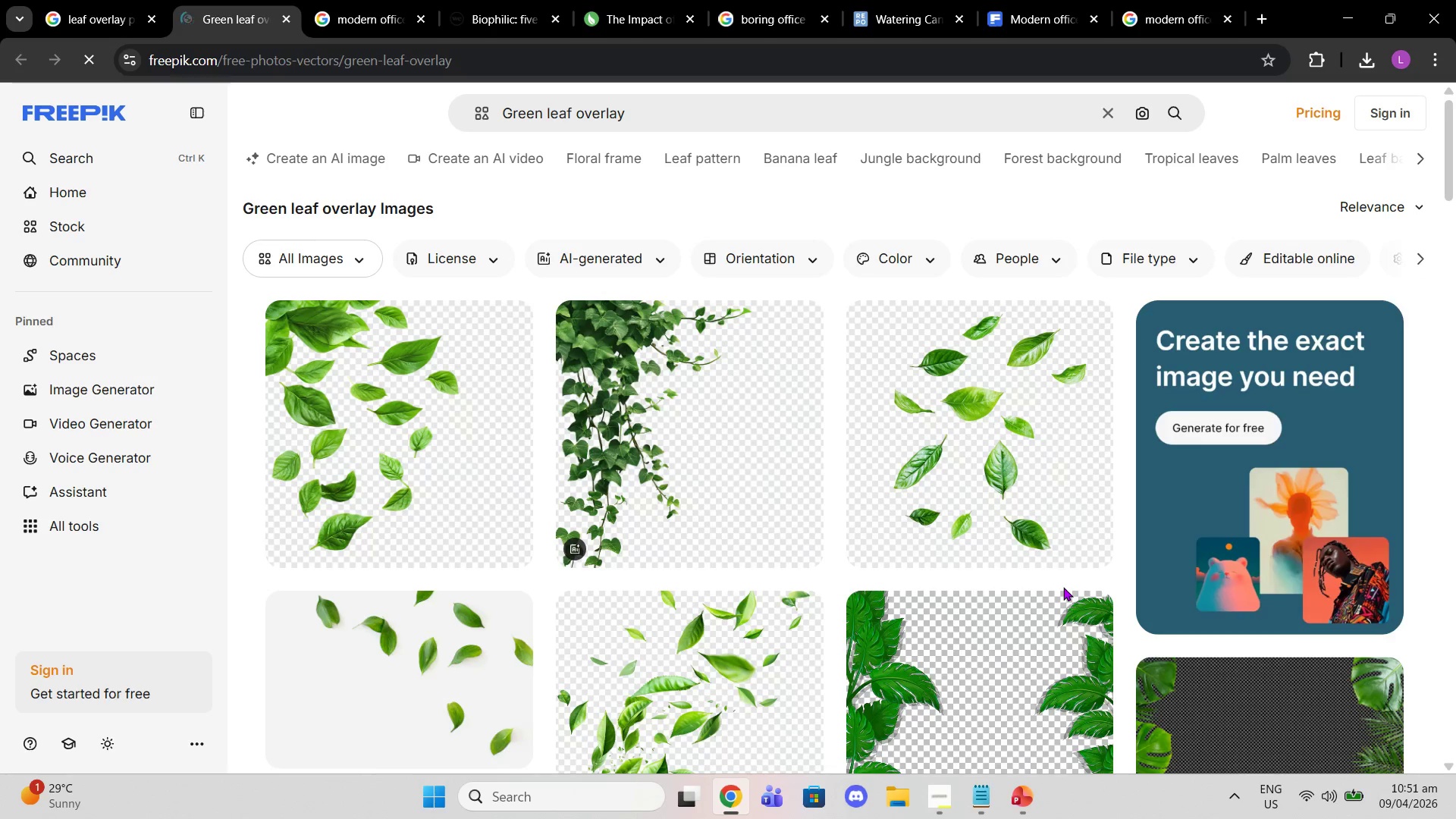 
scroll: coordinate [1056, 584], scroll_direction: down, amount: 6.0
 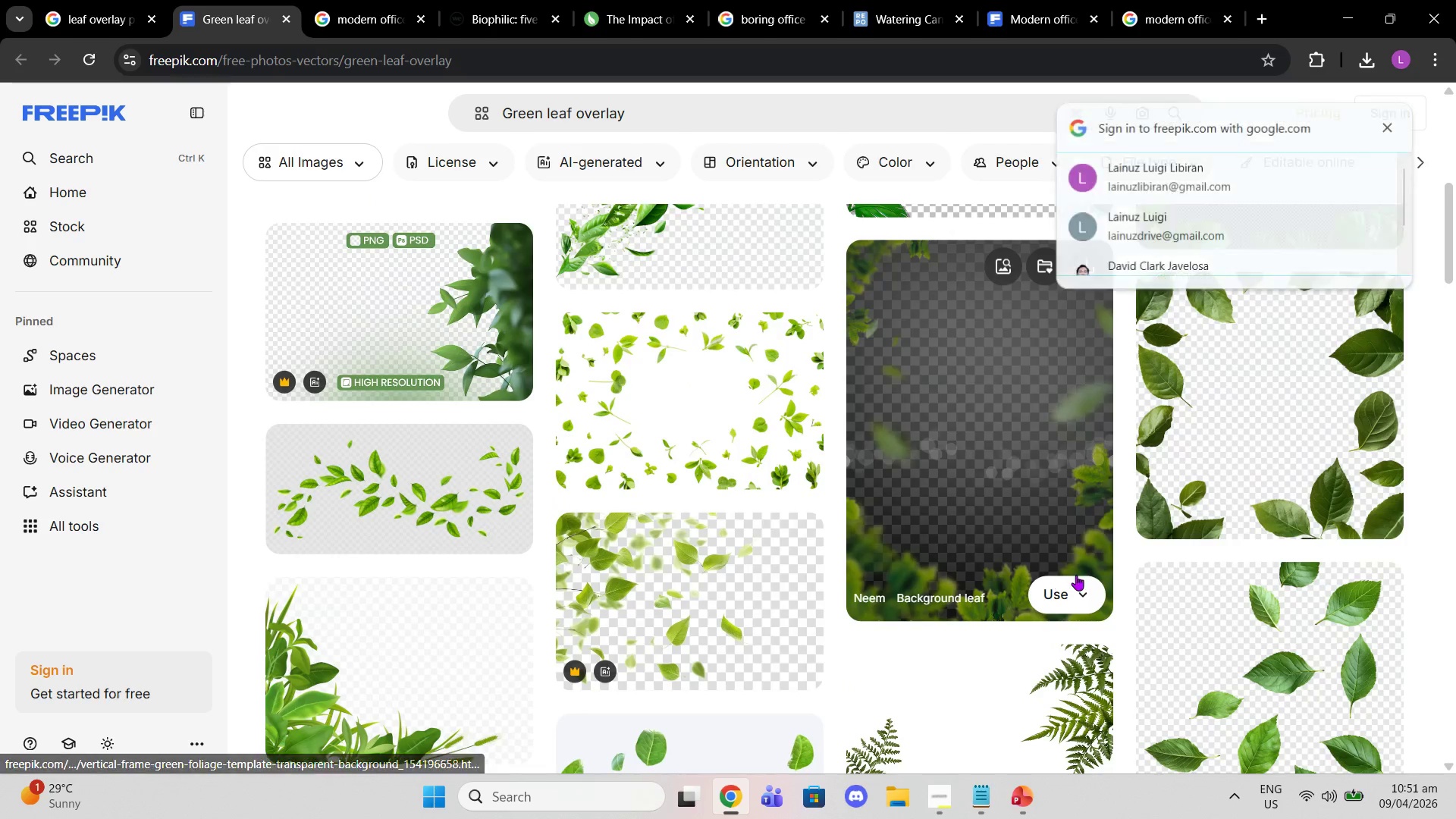 
scroll: coordinate [1078, 575], scroll_direction: up, amount: 4.0
 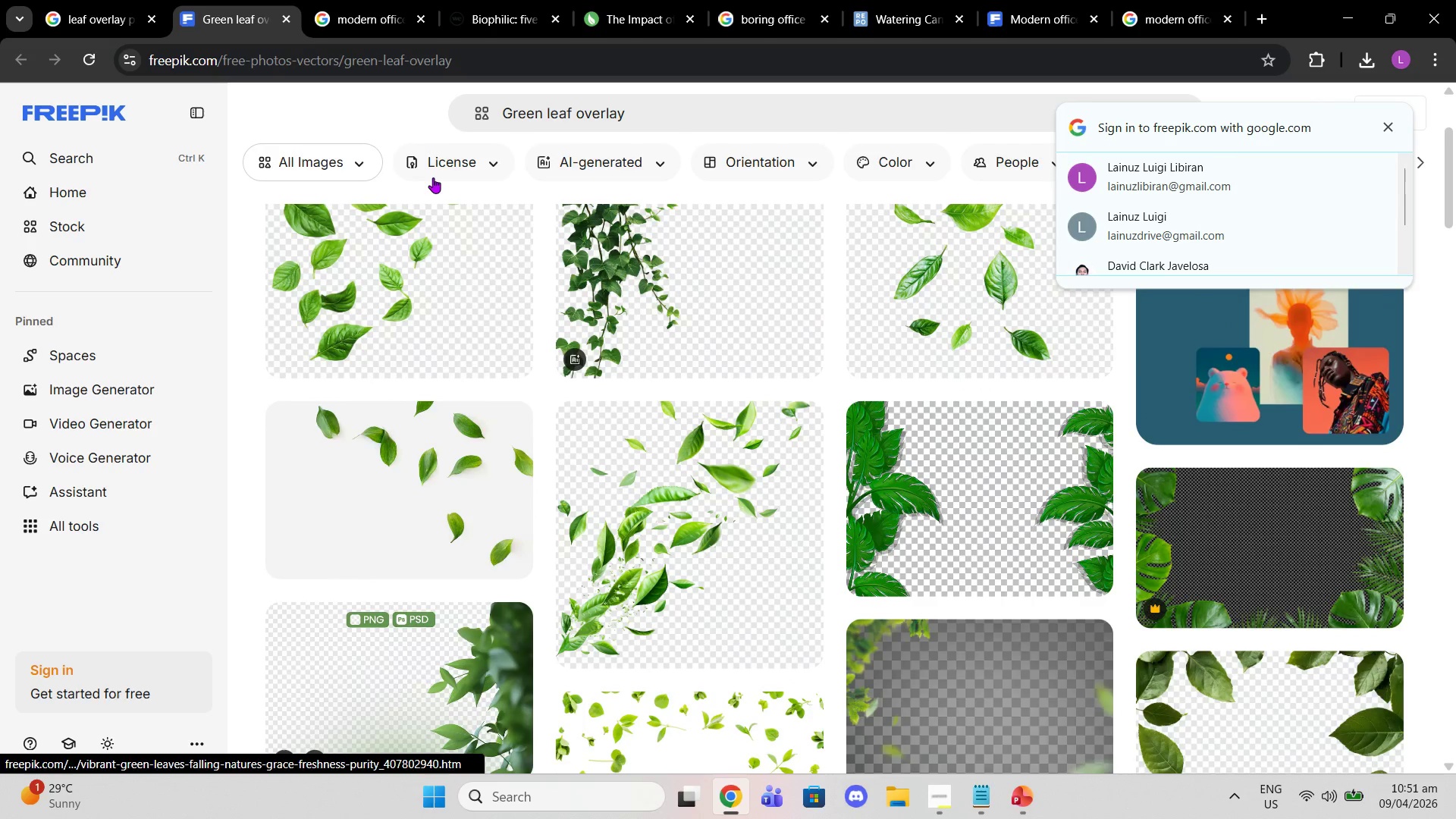 
left_click([428, 166])
 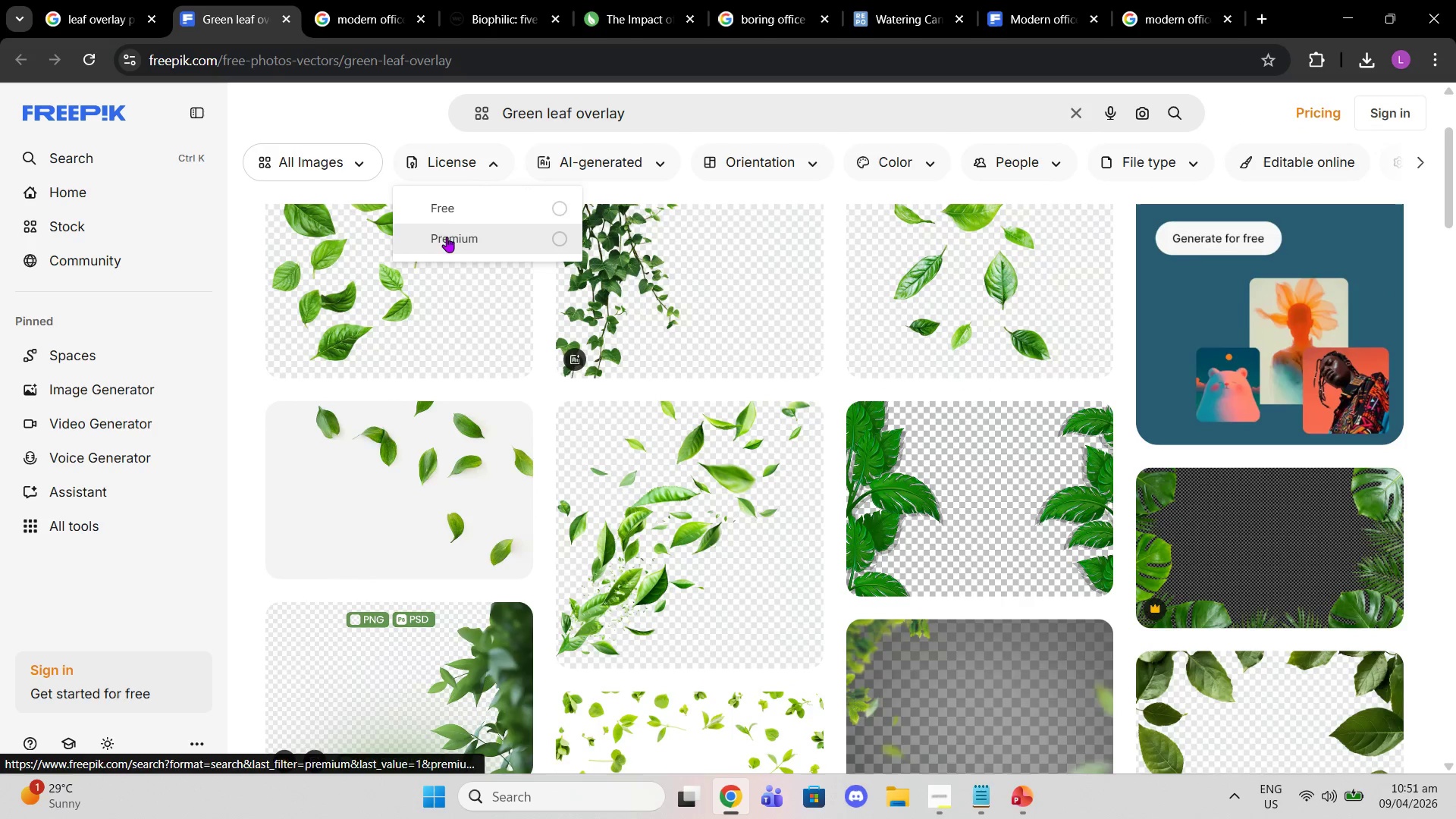 
left_click([438, 209])
 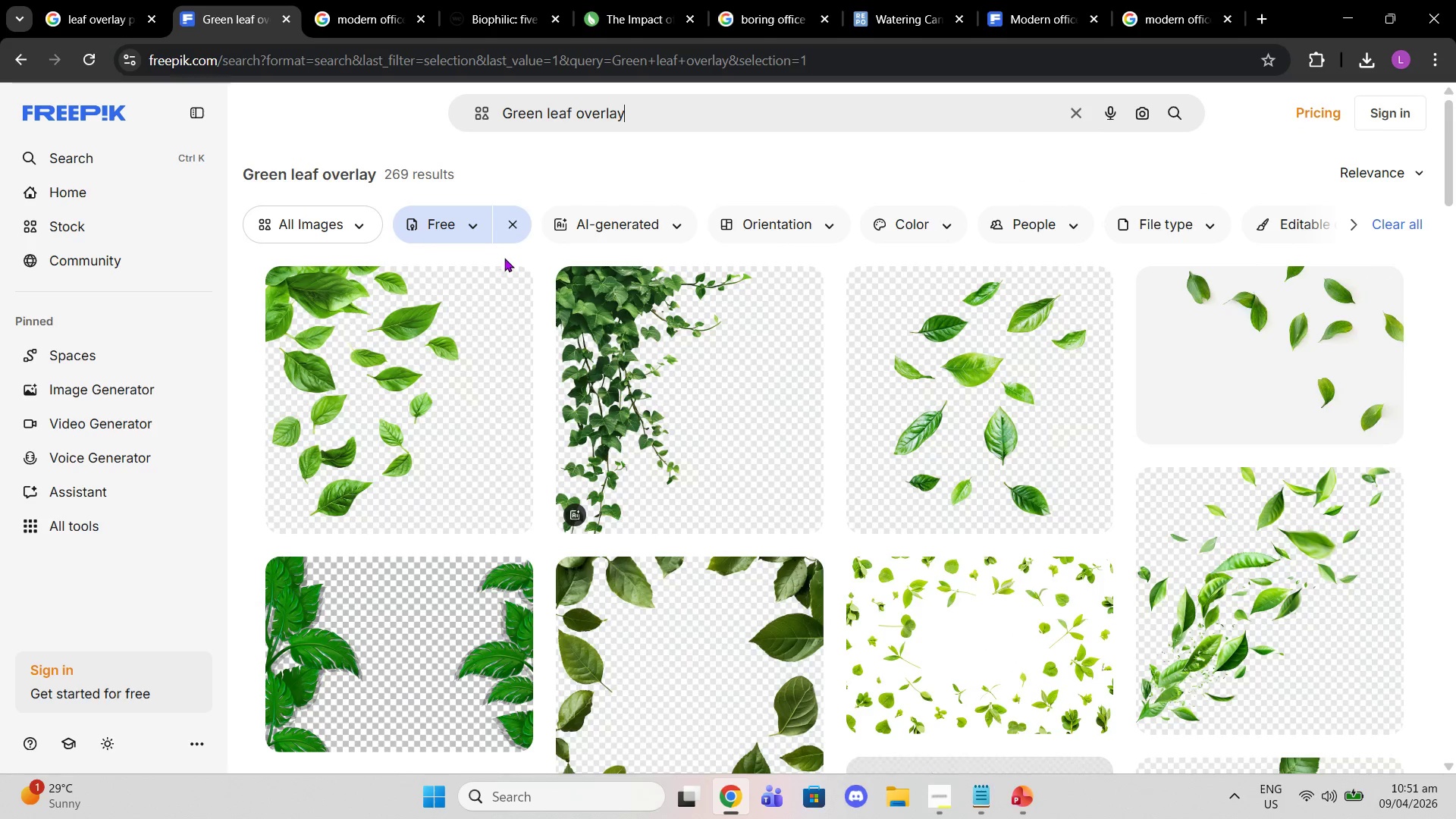 
scroll: coordinate [586, 359], scroll_direction: down, amount: 3.0
 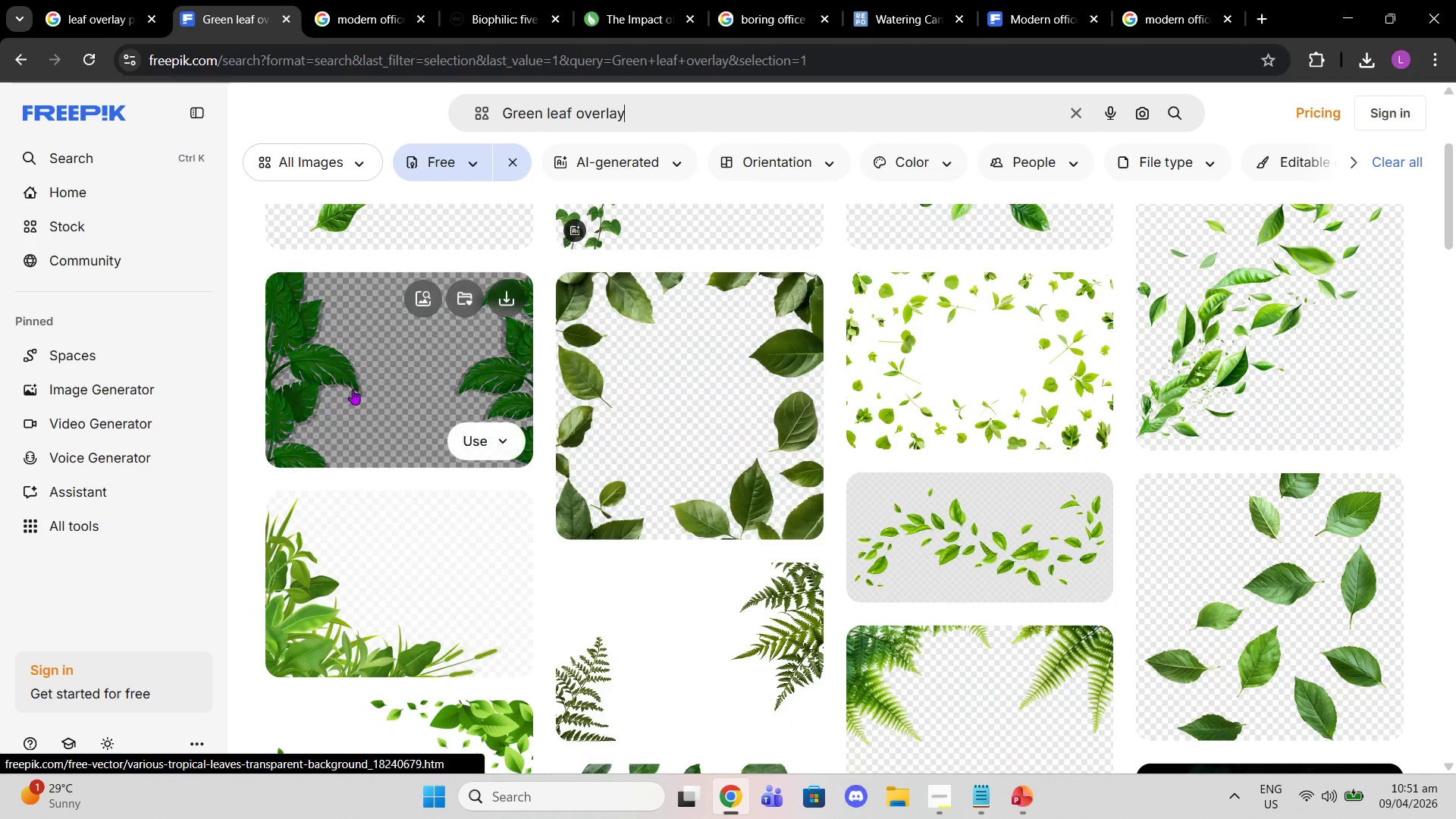 
left_click([353, 389])
 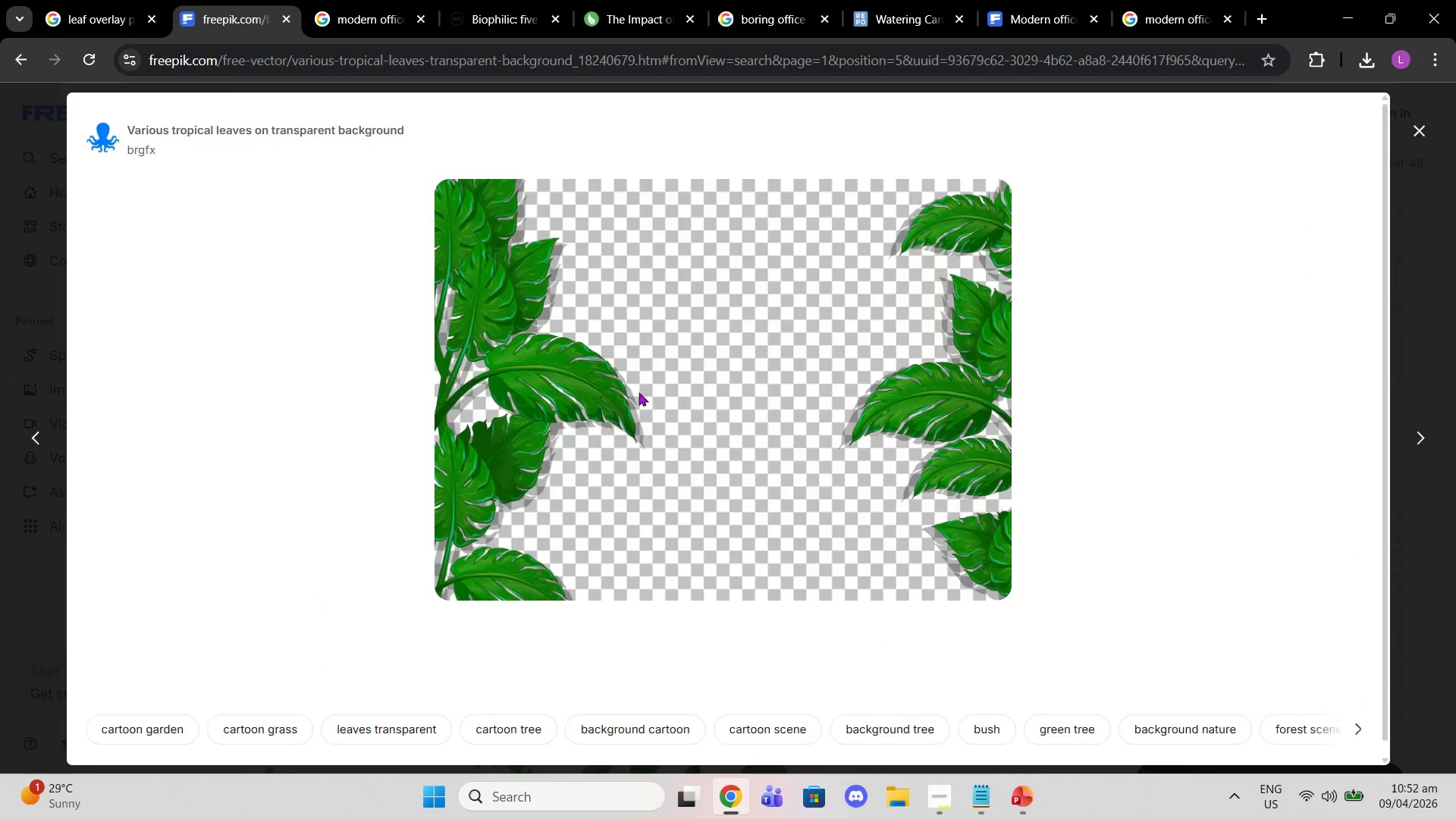 
right_click([640, 393])
 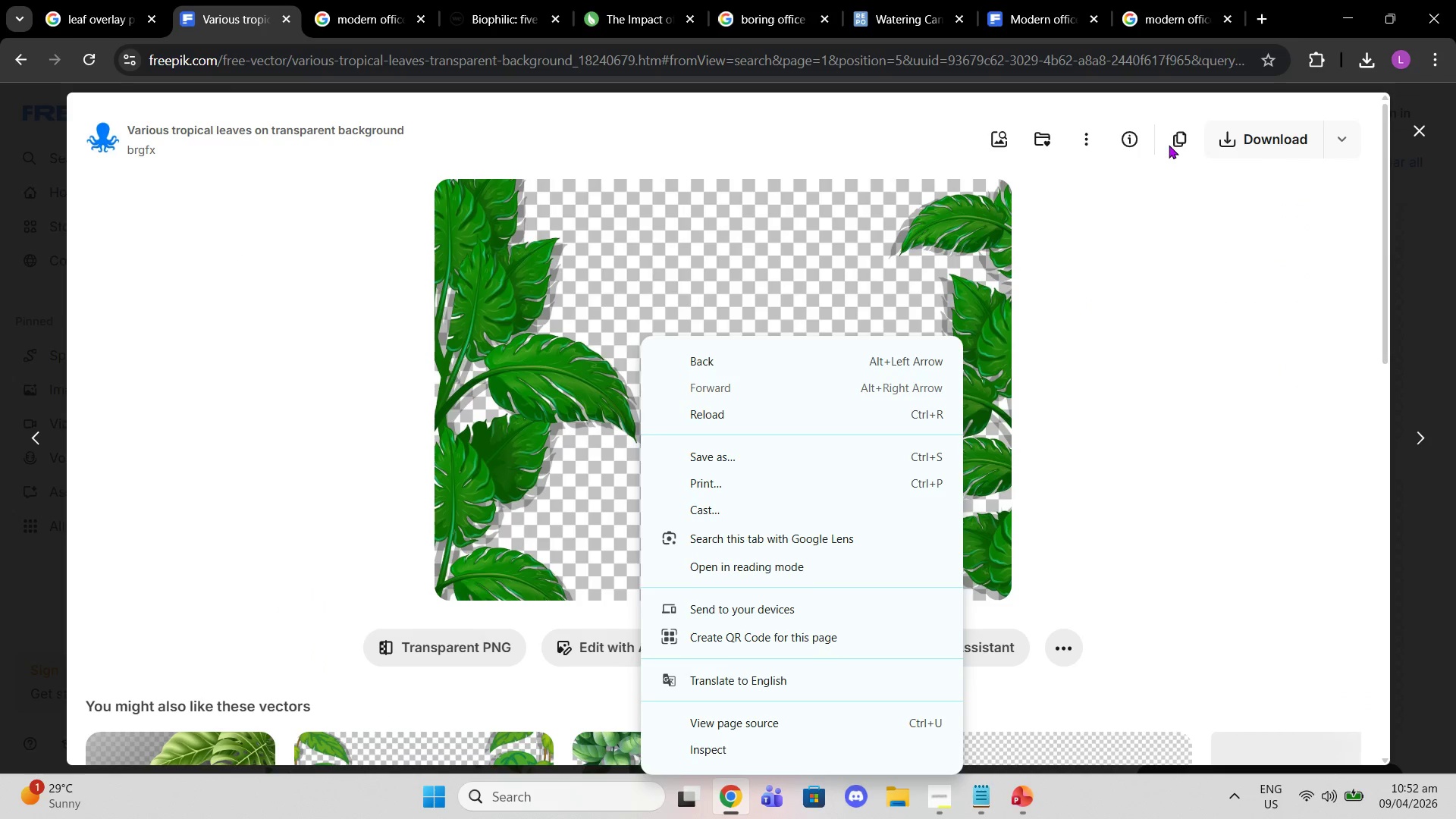 
double_click([1175, 142])
 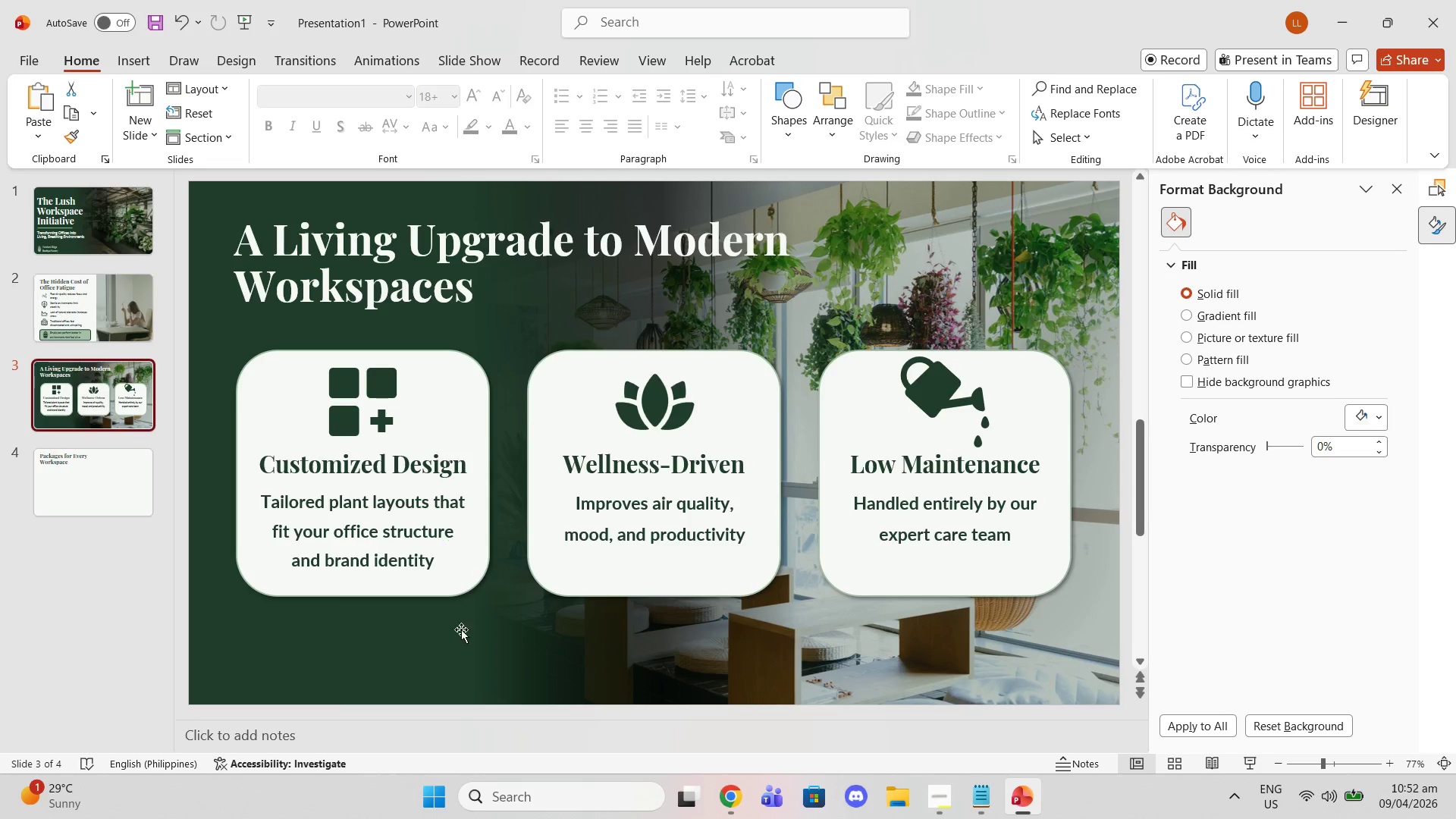 
key(Control+V)
 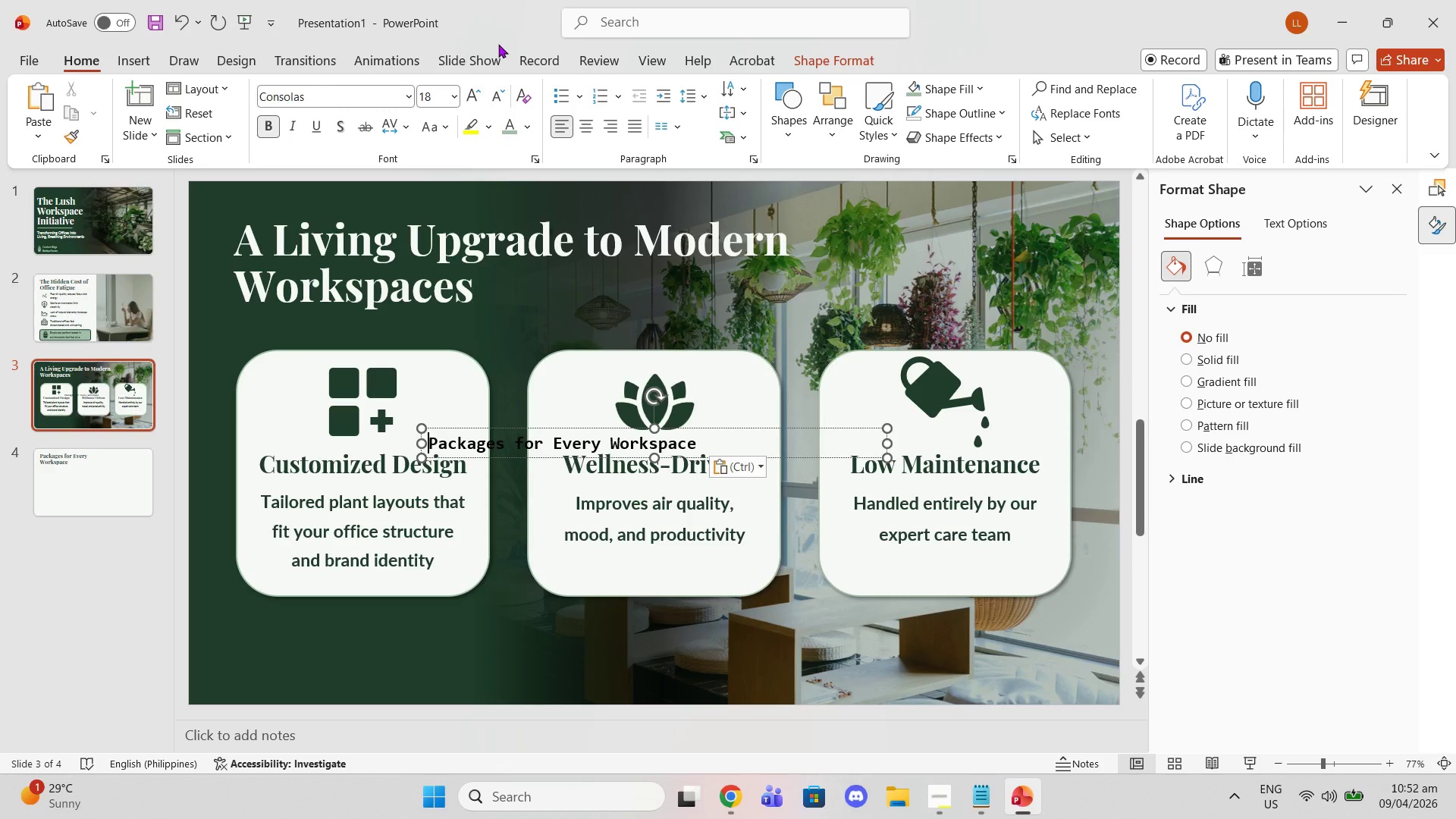 
key(Control+Z)
 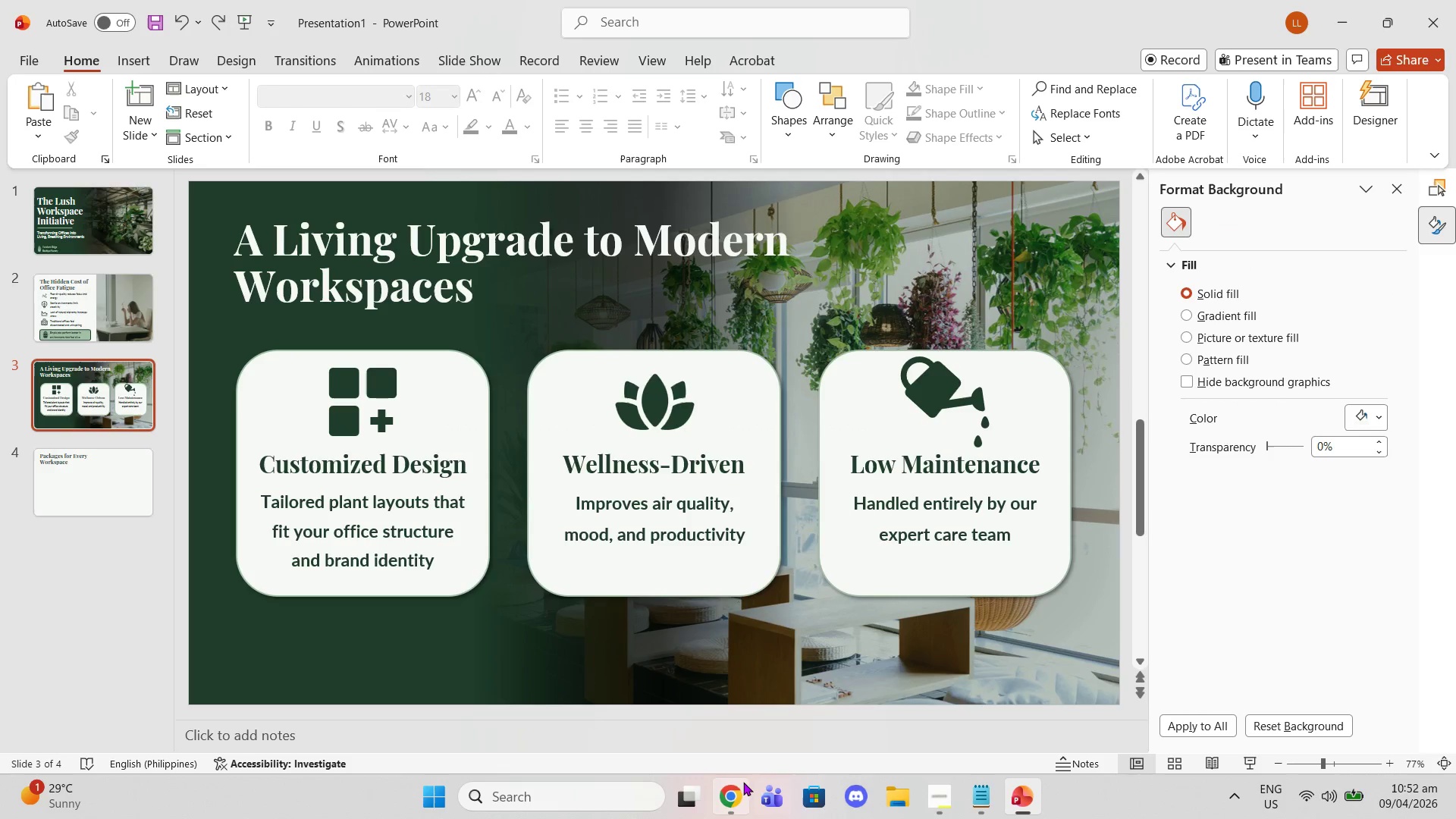 
left_click([734, 789])
 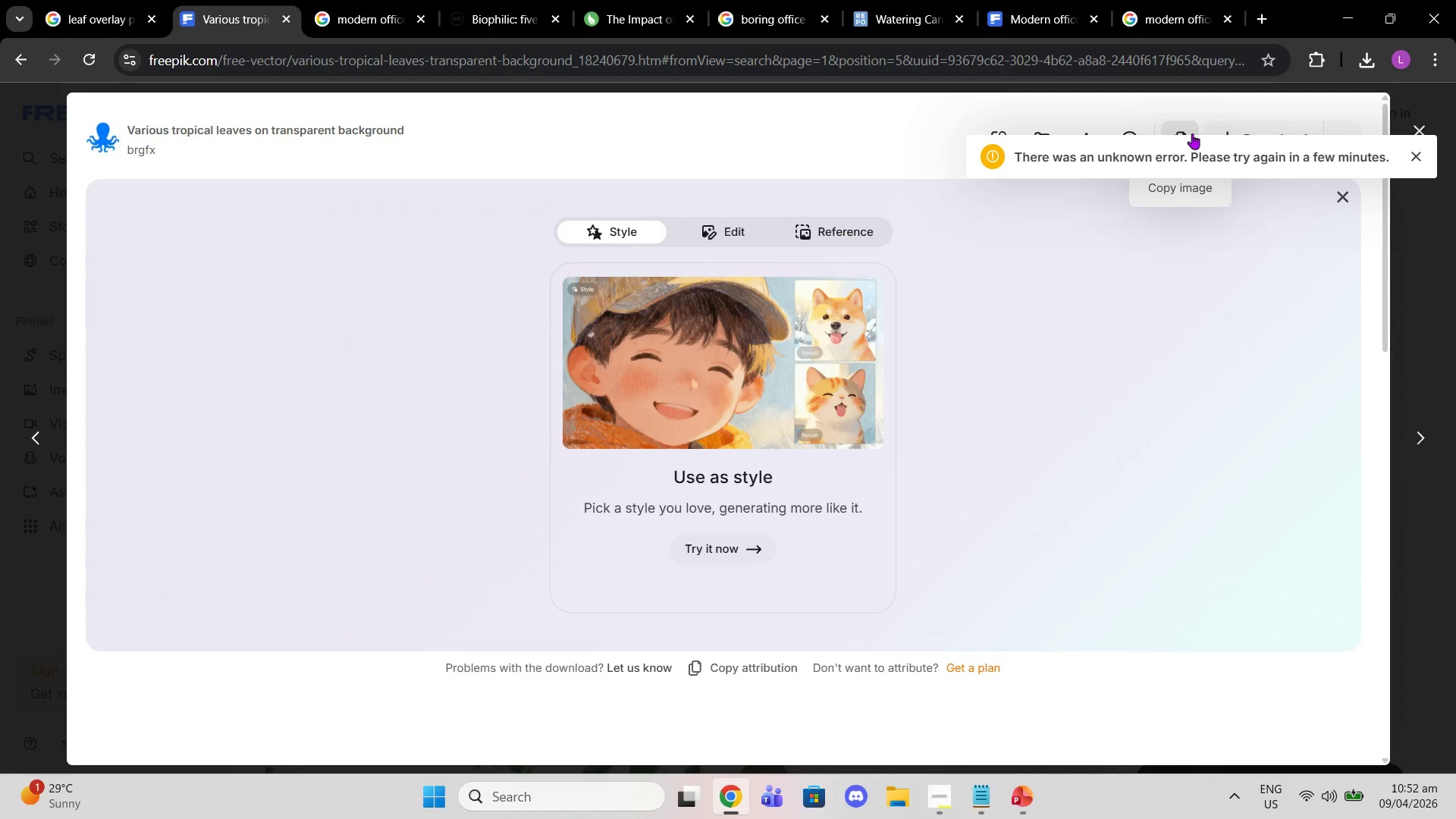 
left_click([1183, 133])
 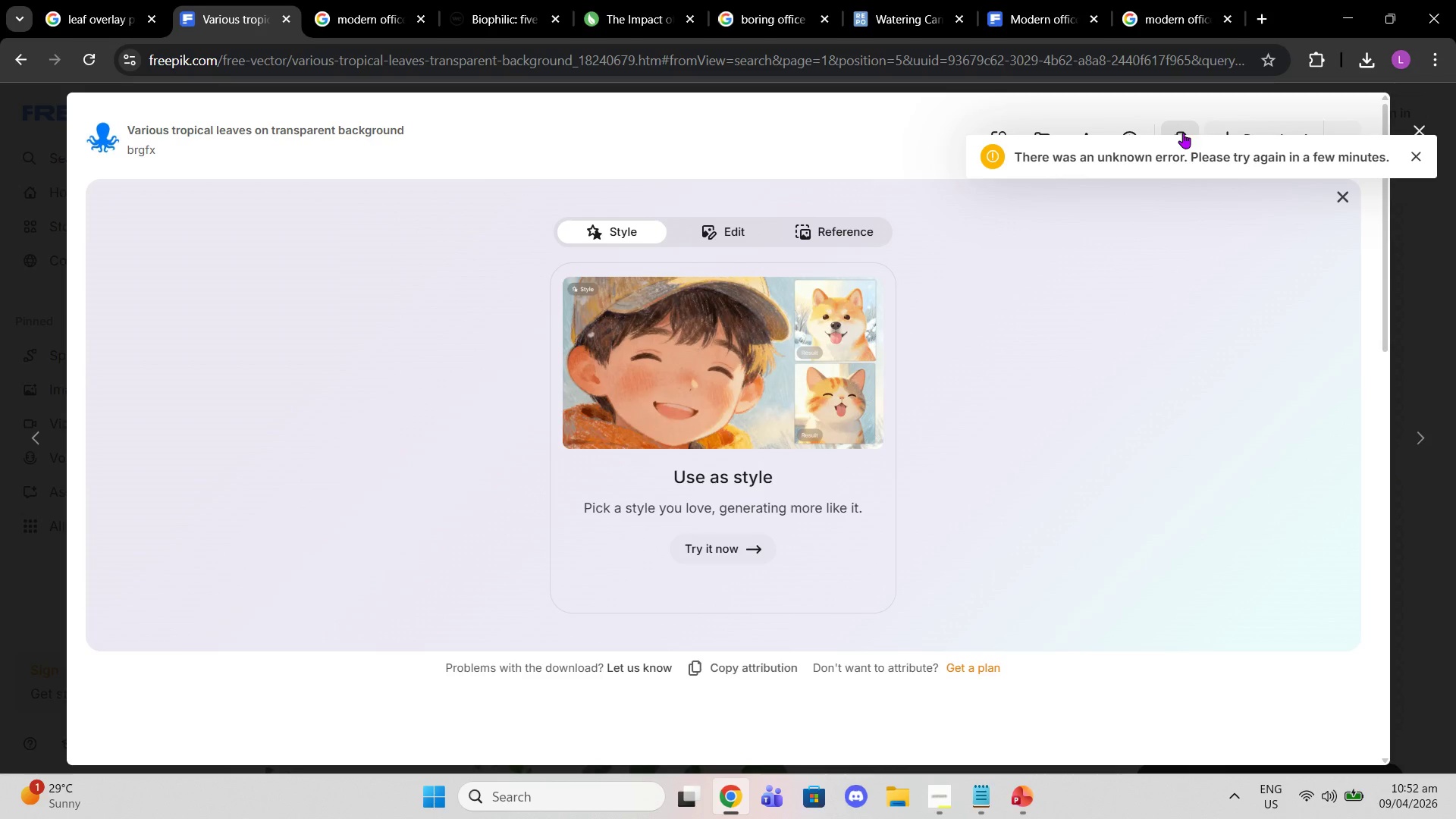 
mouse_move([1384, 190])
 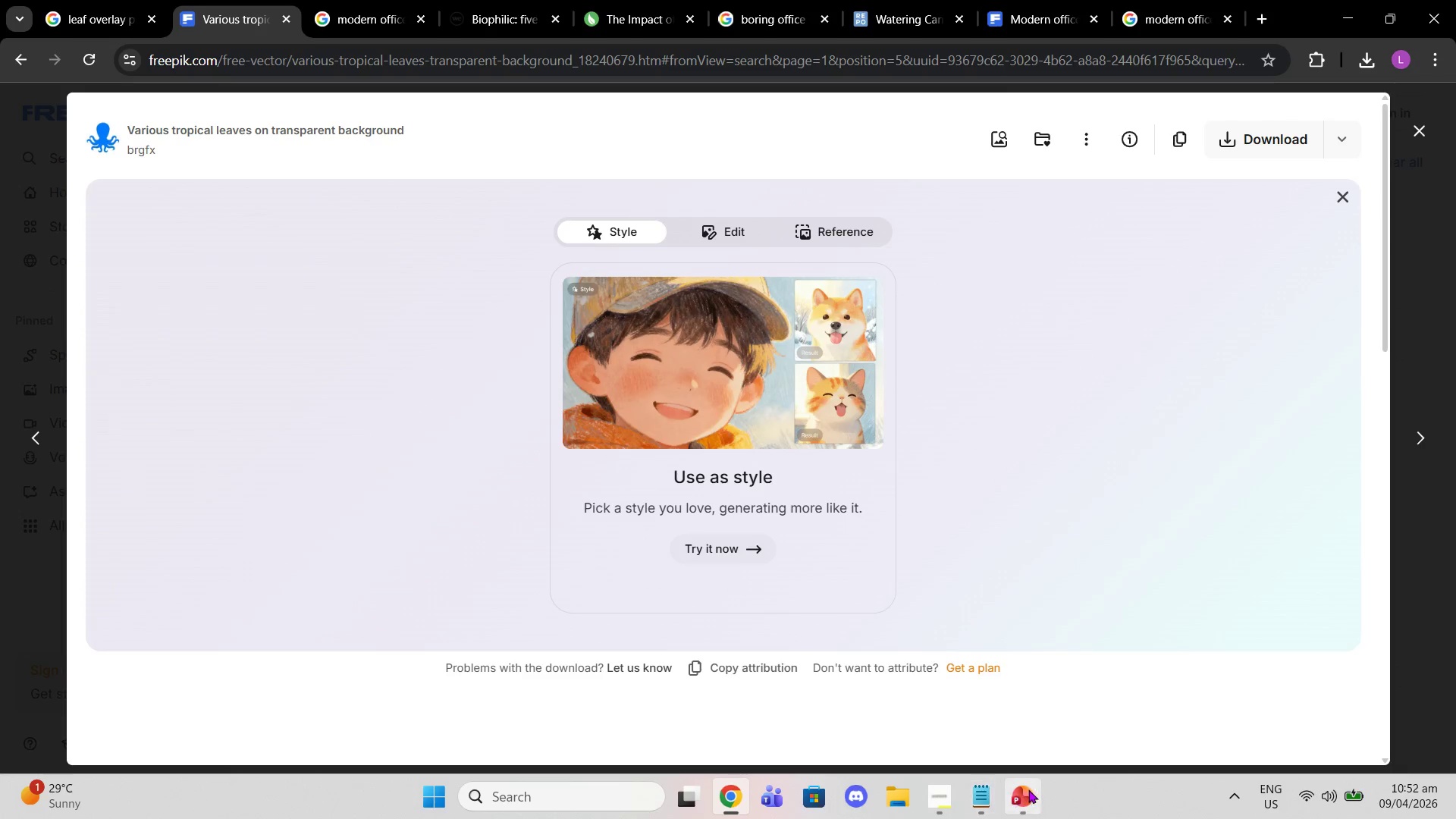 
left_click([1034, 793])
 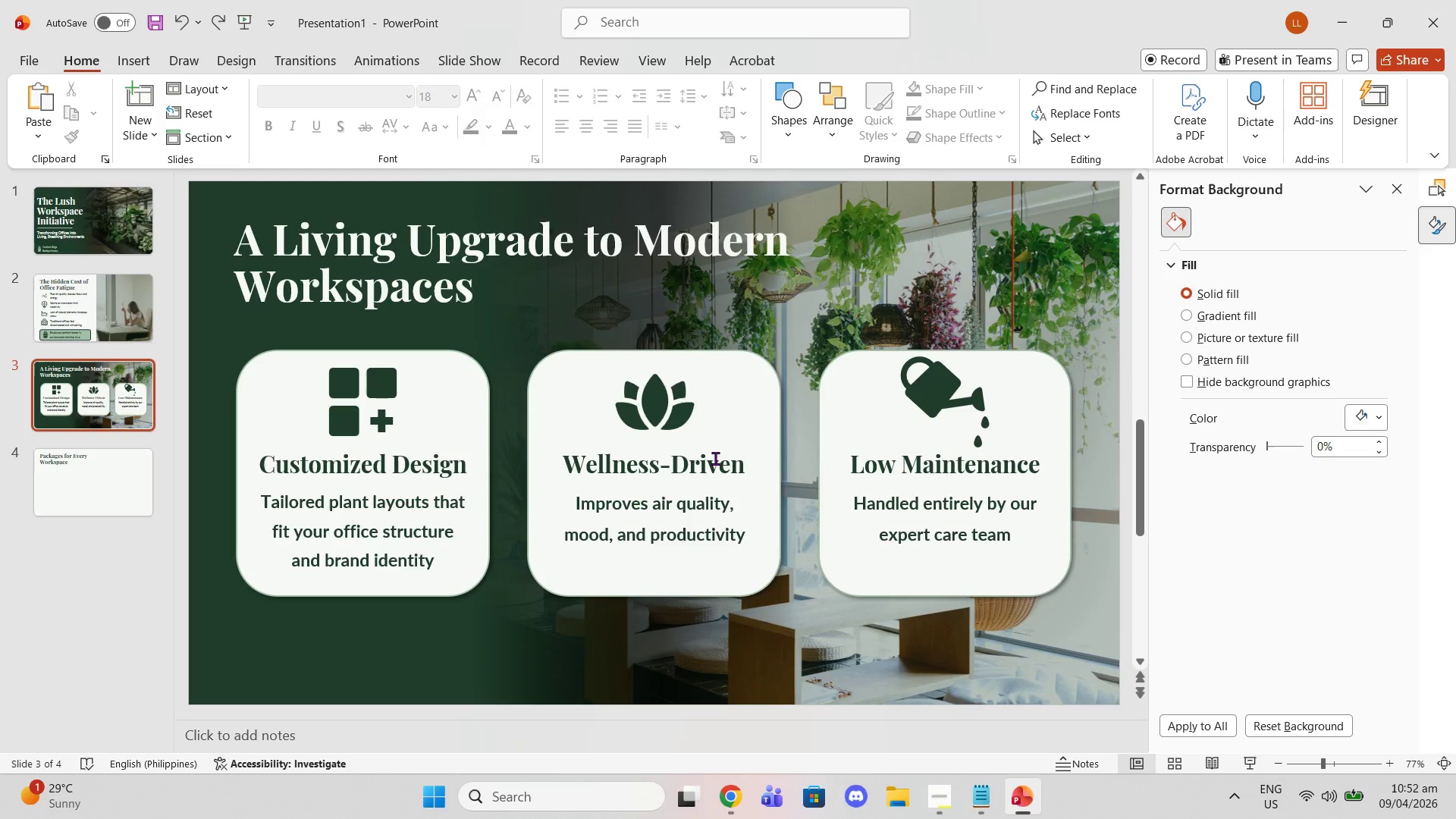 
key(Control+Meta+V)
 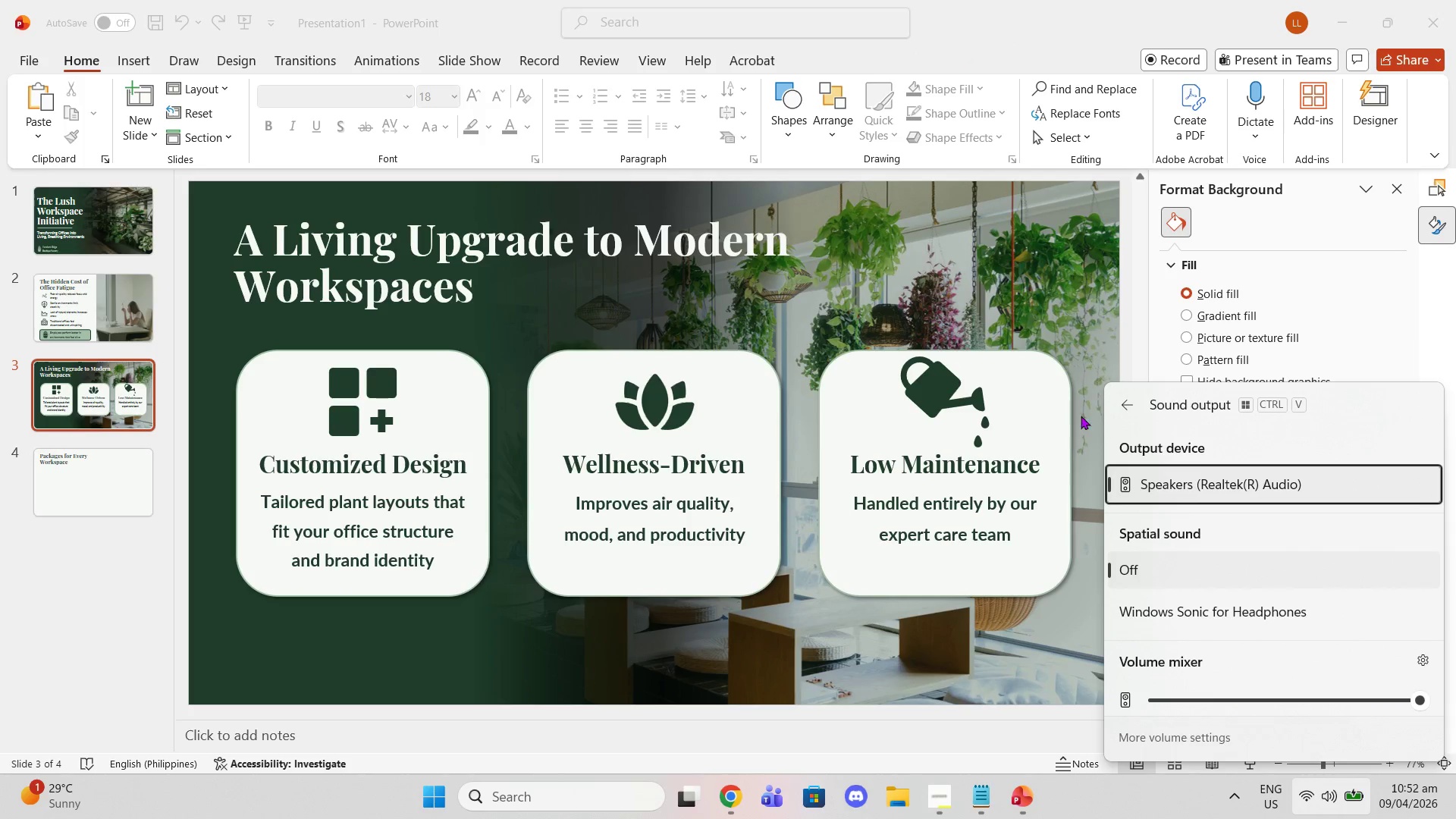 
left_click([1094, 463])
 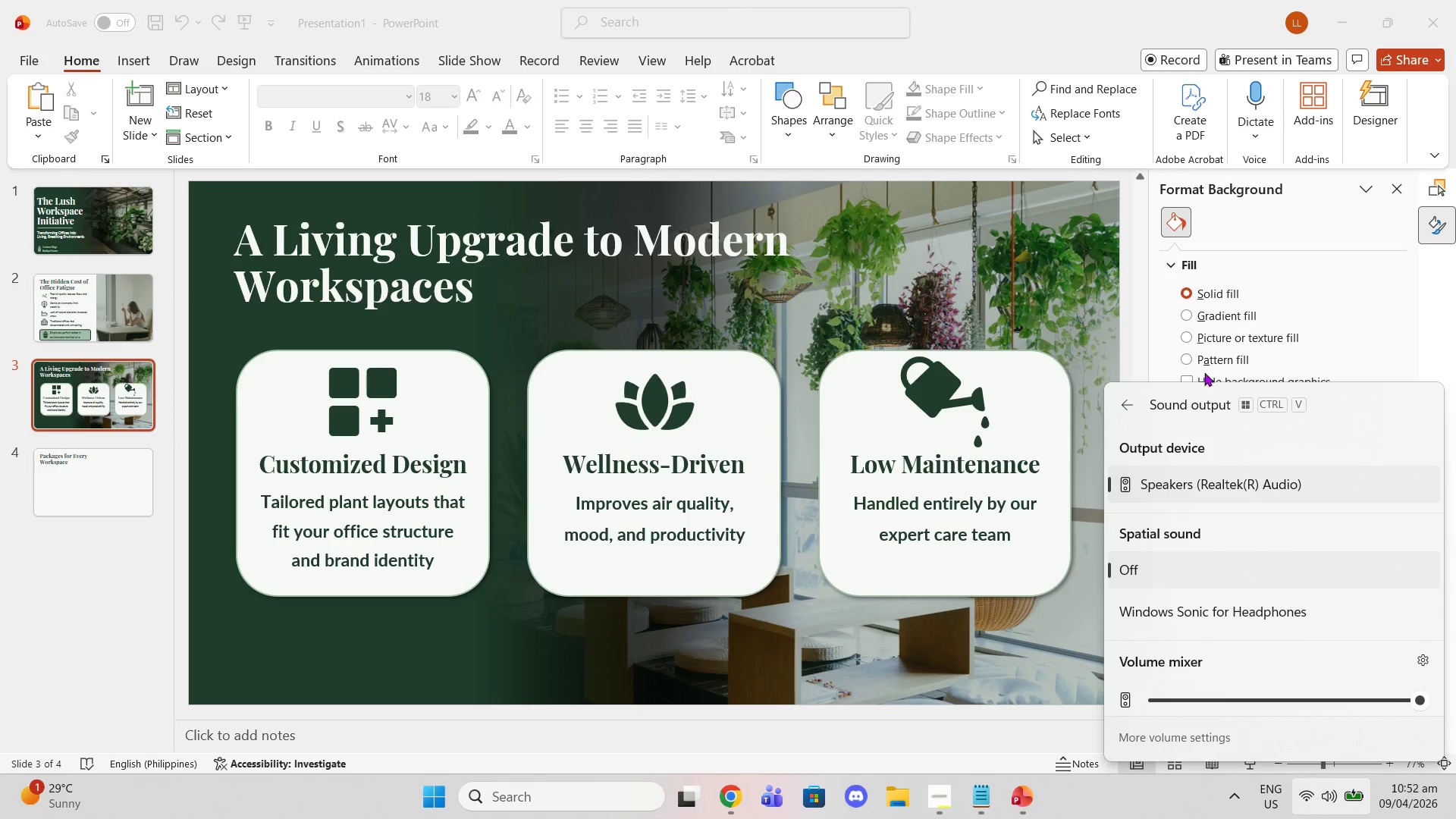 
left_click([1116, 402])
 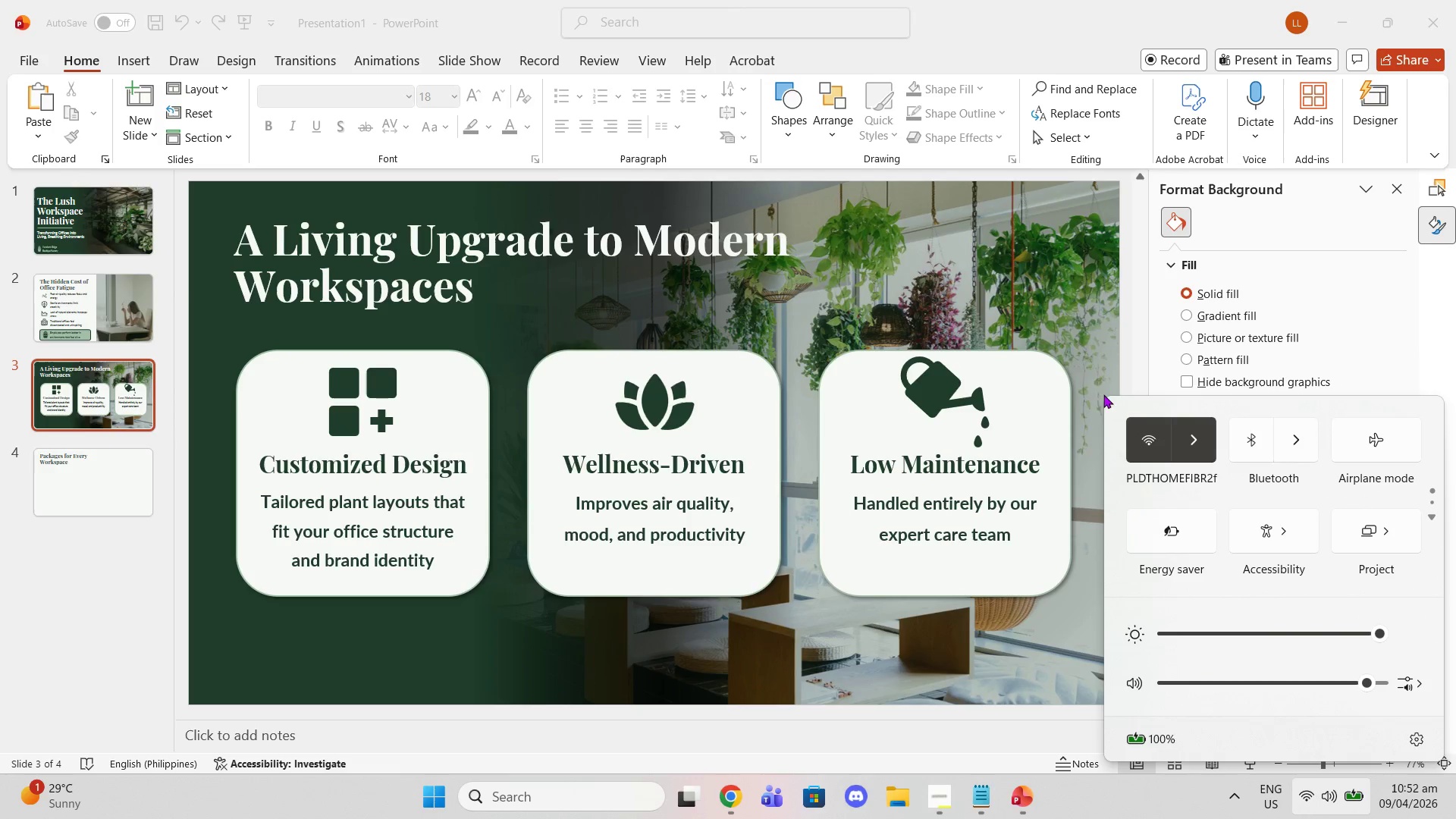 
left_click([1083, 359])
 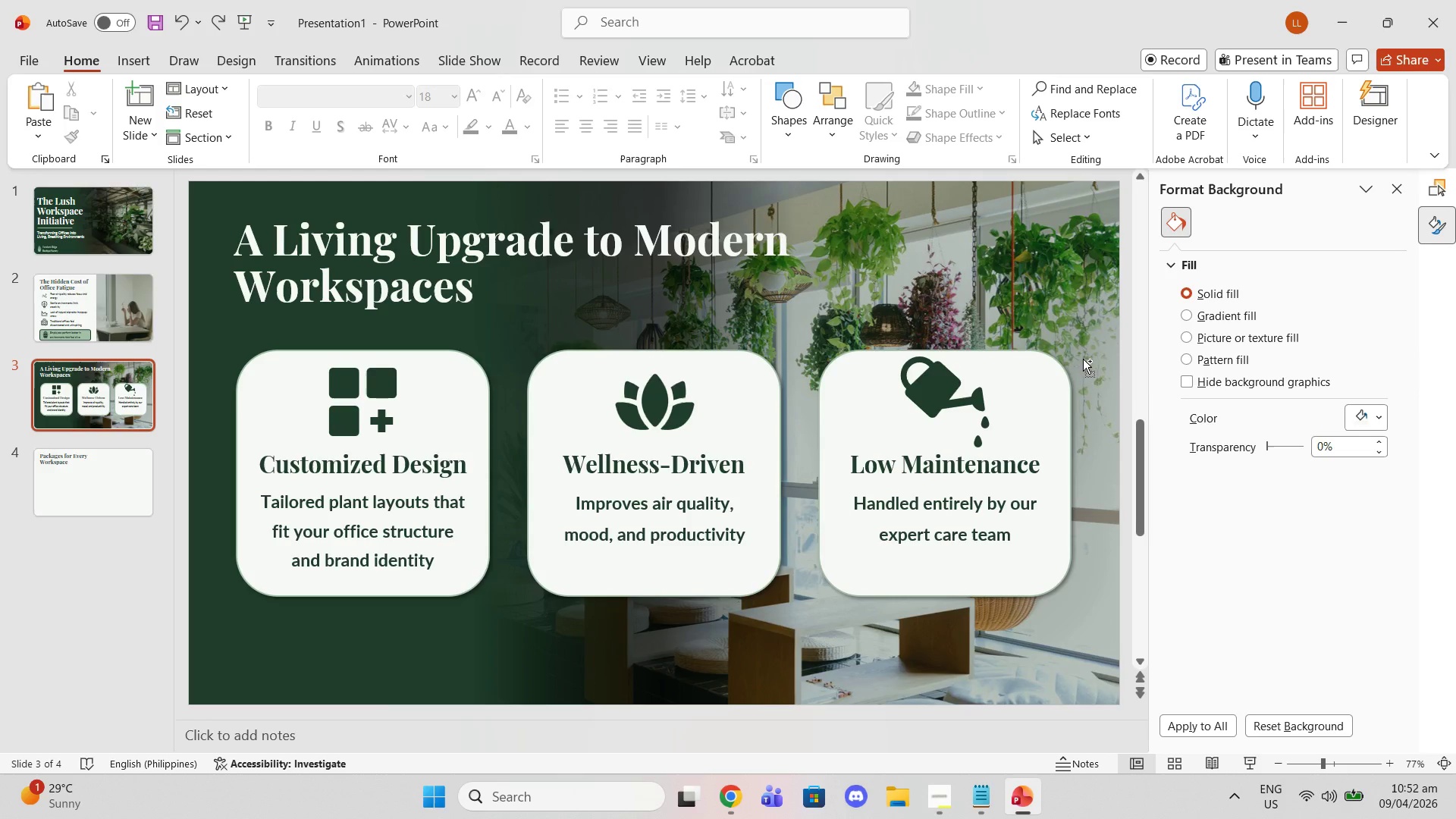 
key(Control+V)
 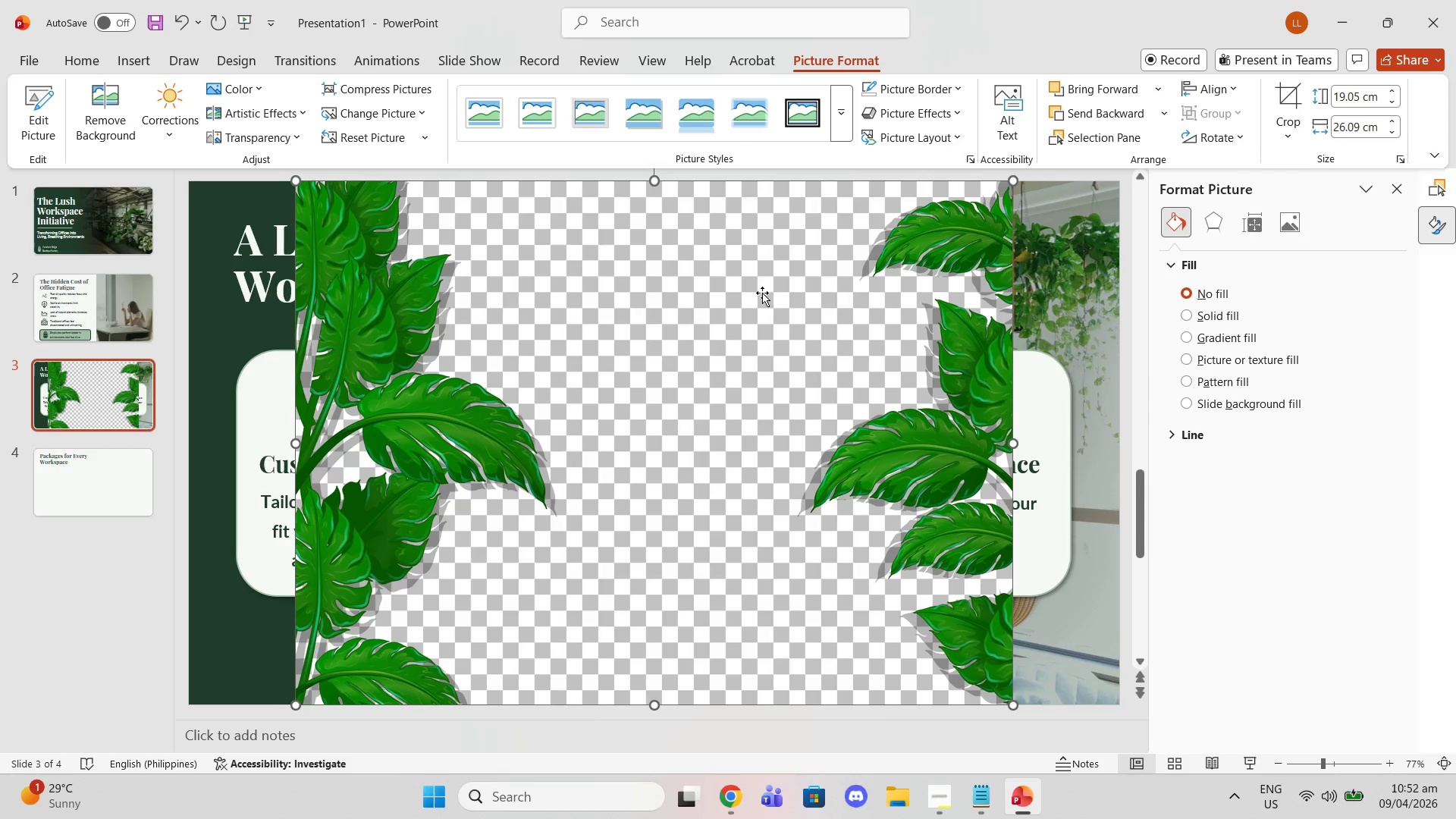 
left_click_drag(start_coordinate=[723, 304], to_coordinate=[618, 303])
 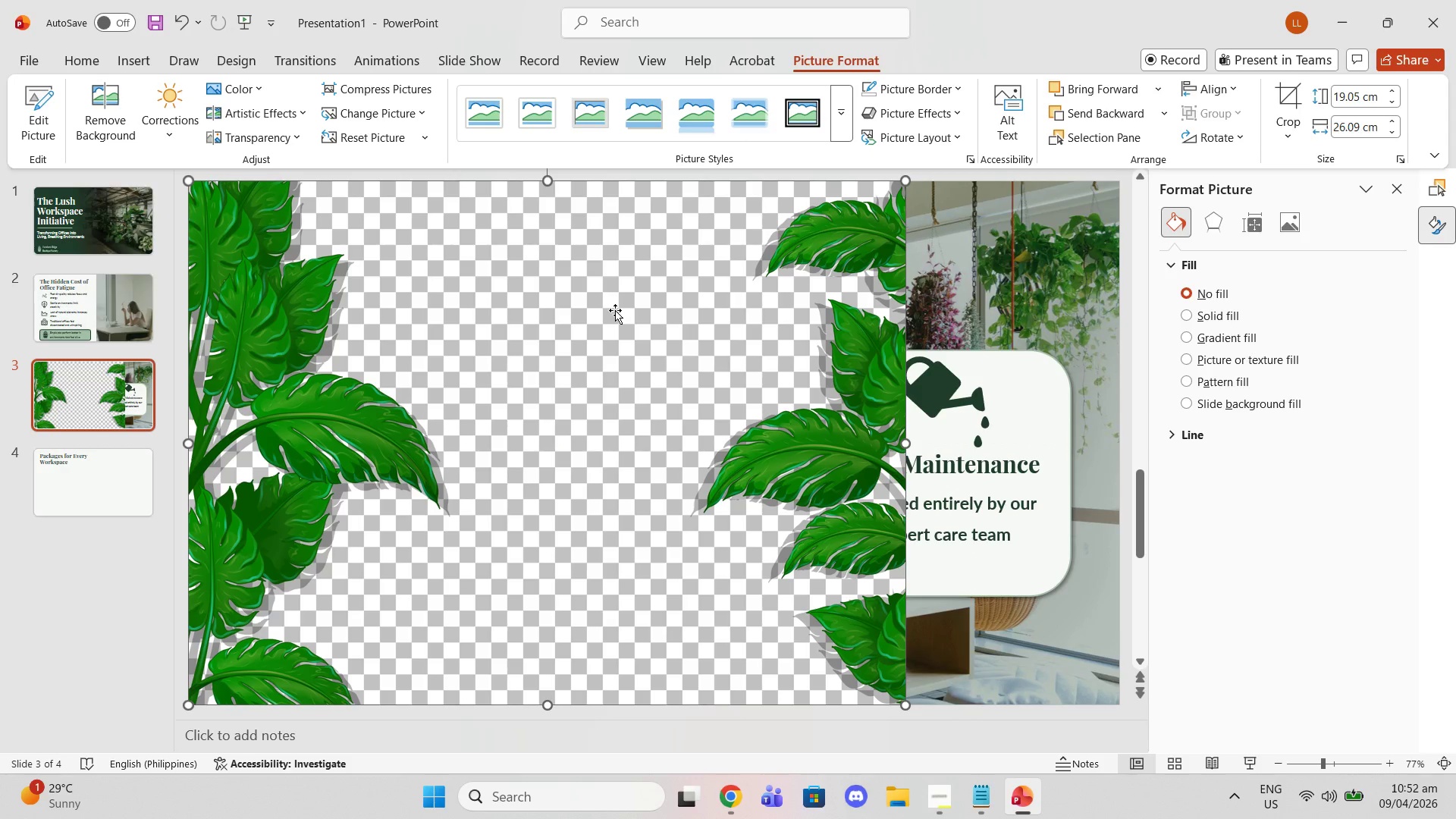 
key(Delete)
 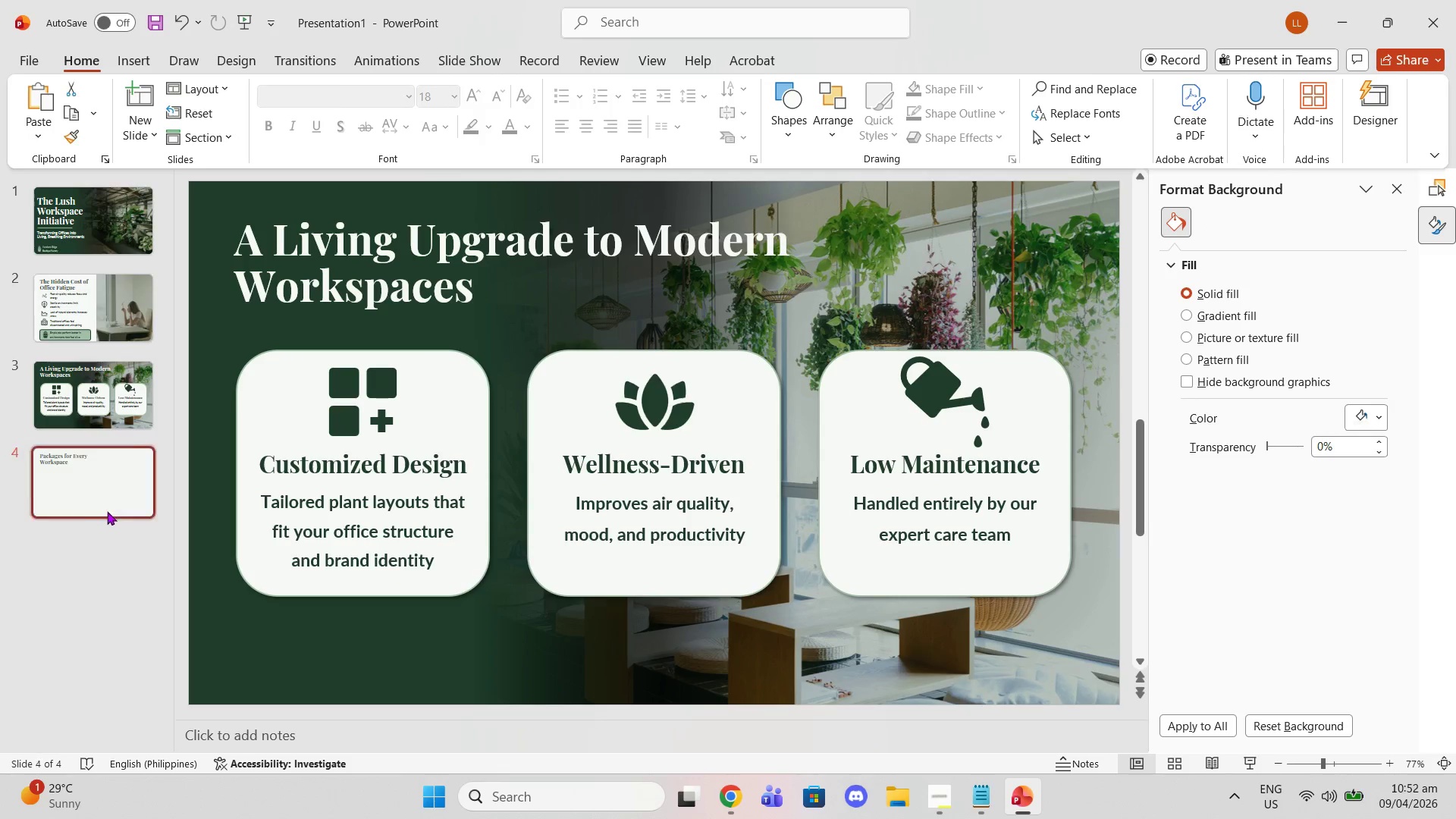 
left_click([129, 473])
 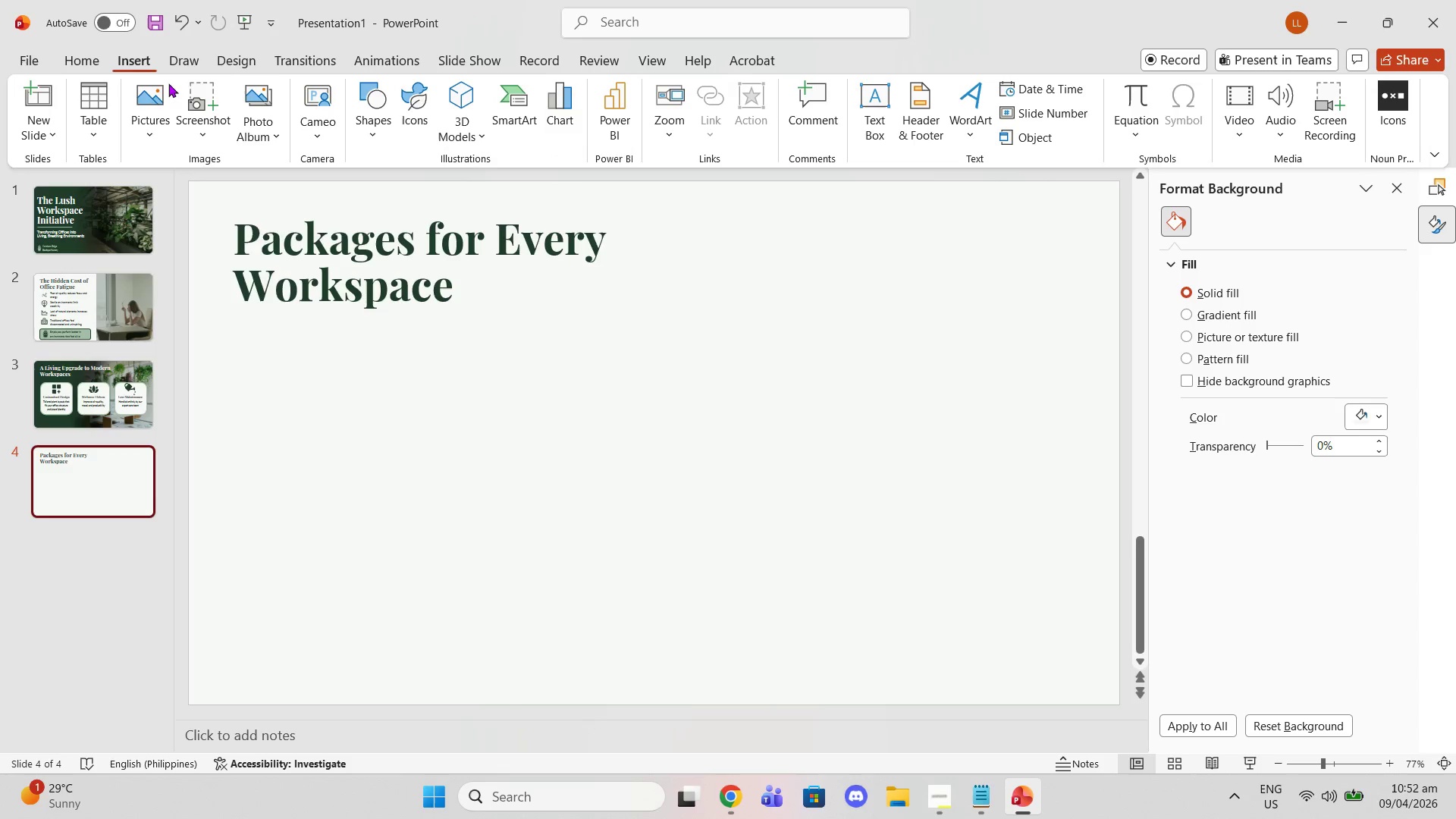 
left_click([113, 130])
 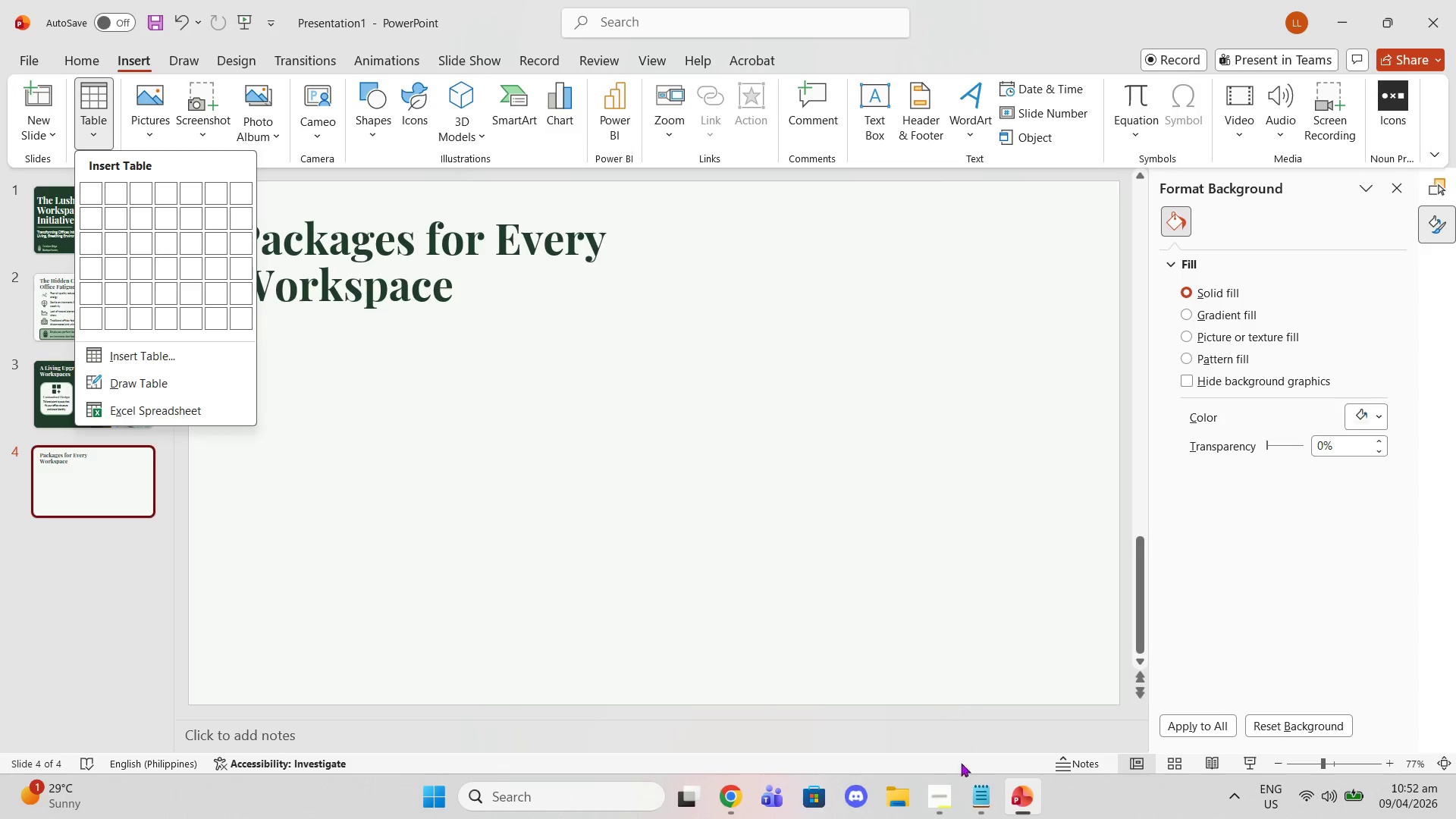 
left_click([967, 807])
 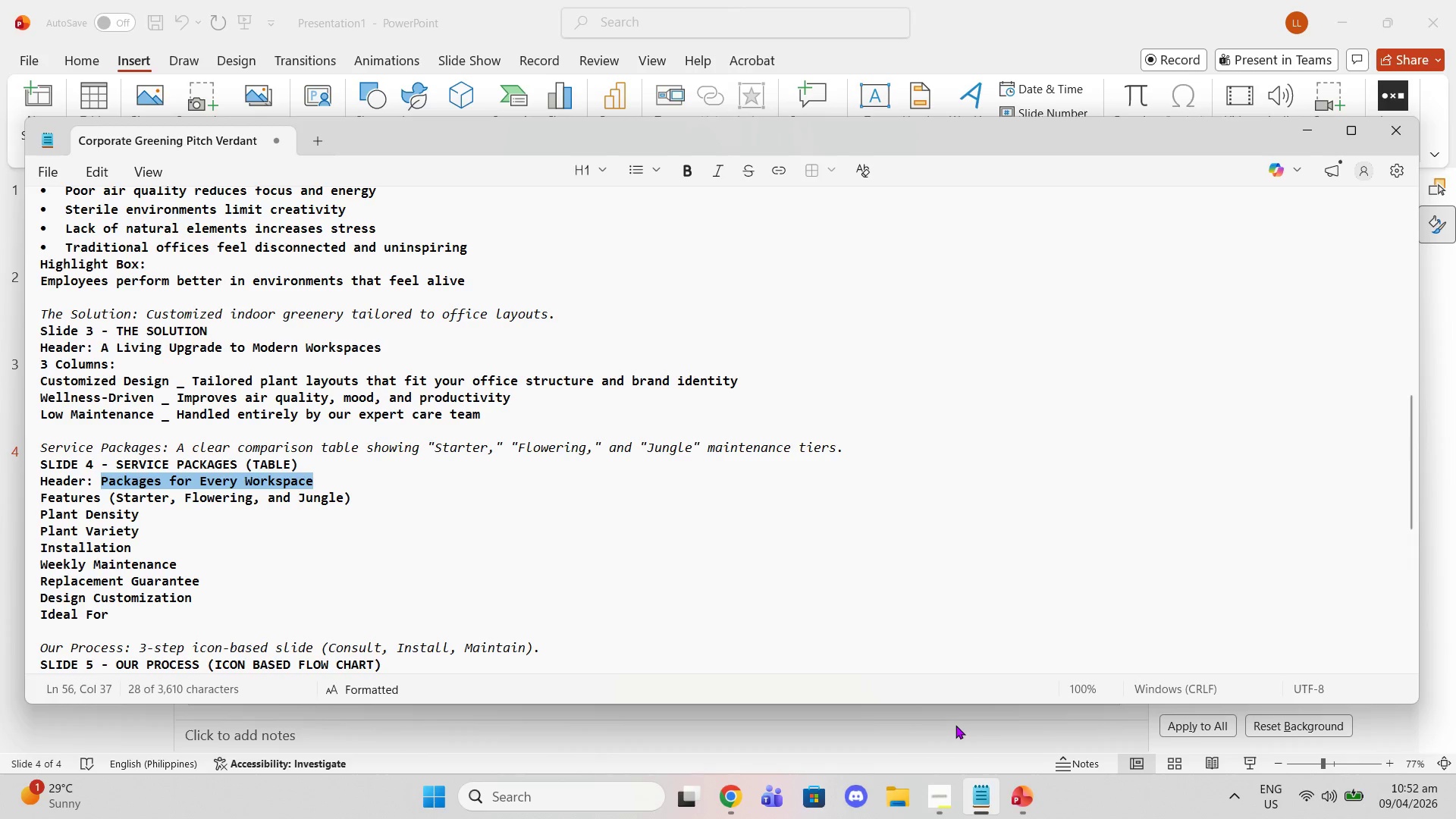 
wait(10.36)
 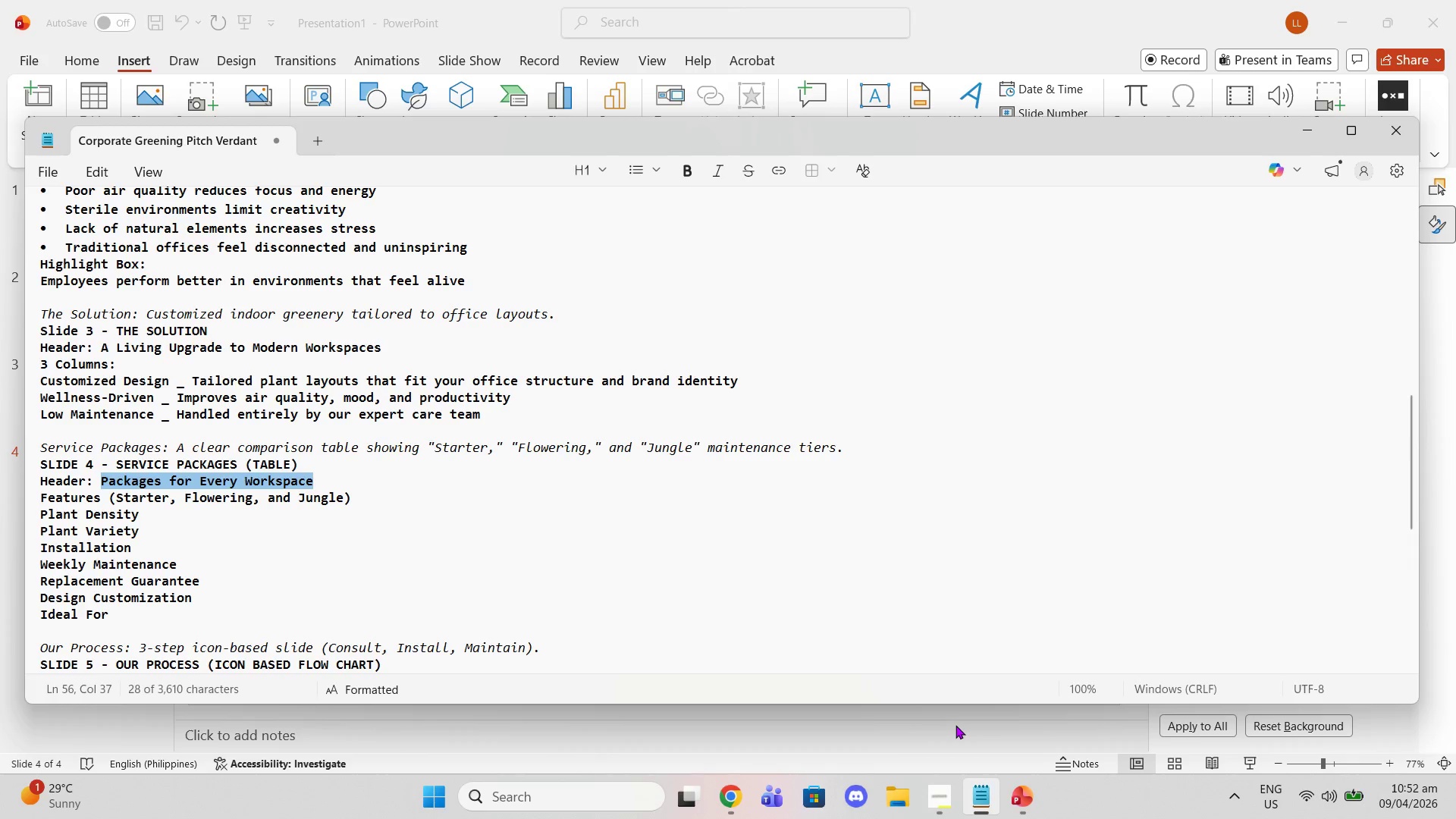 
left_click([91, 105])
 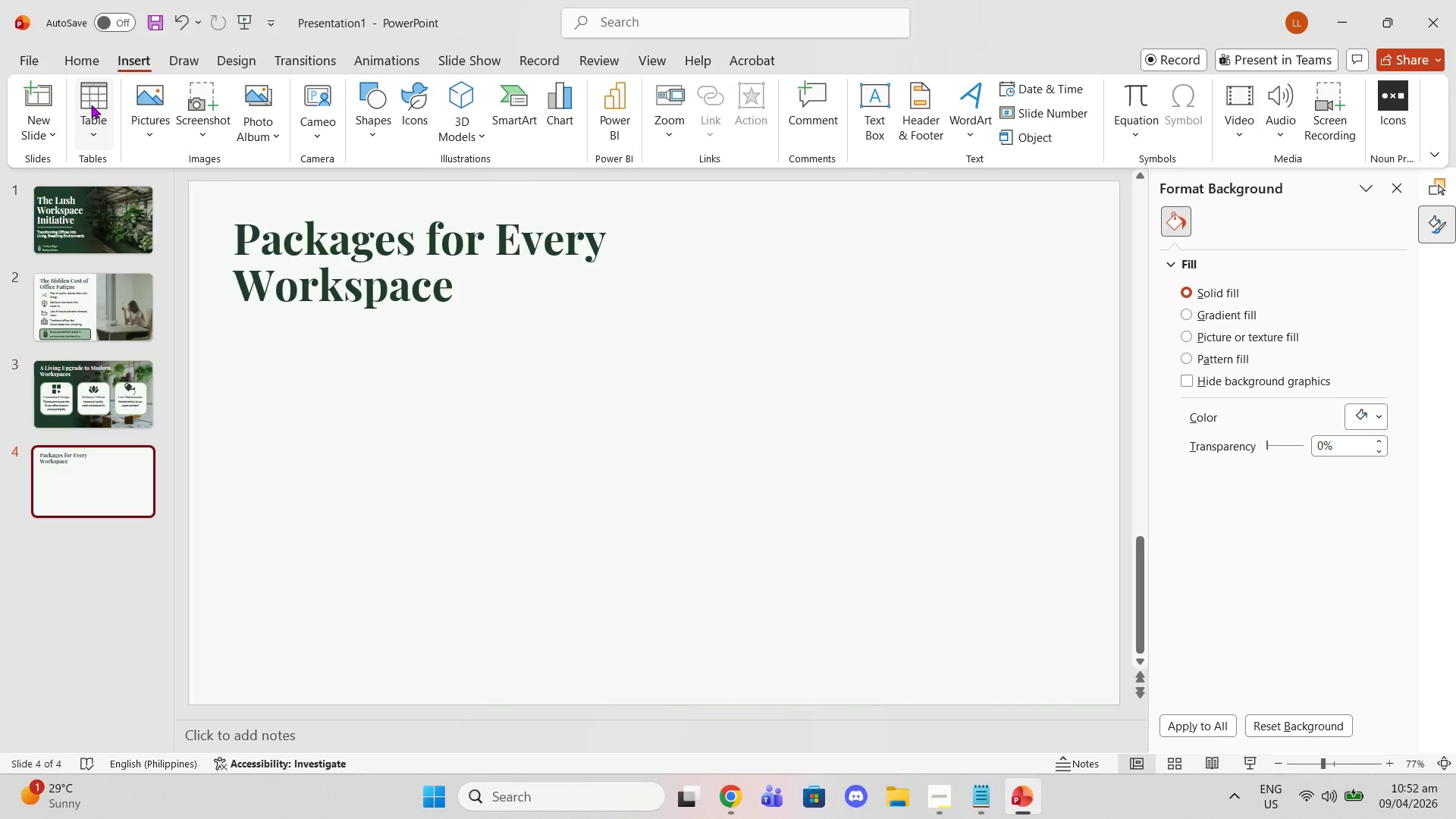 
left_click([91, 105])
 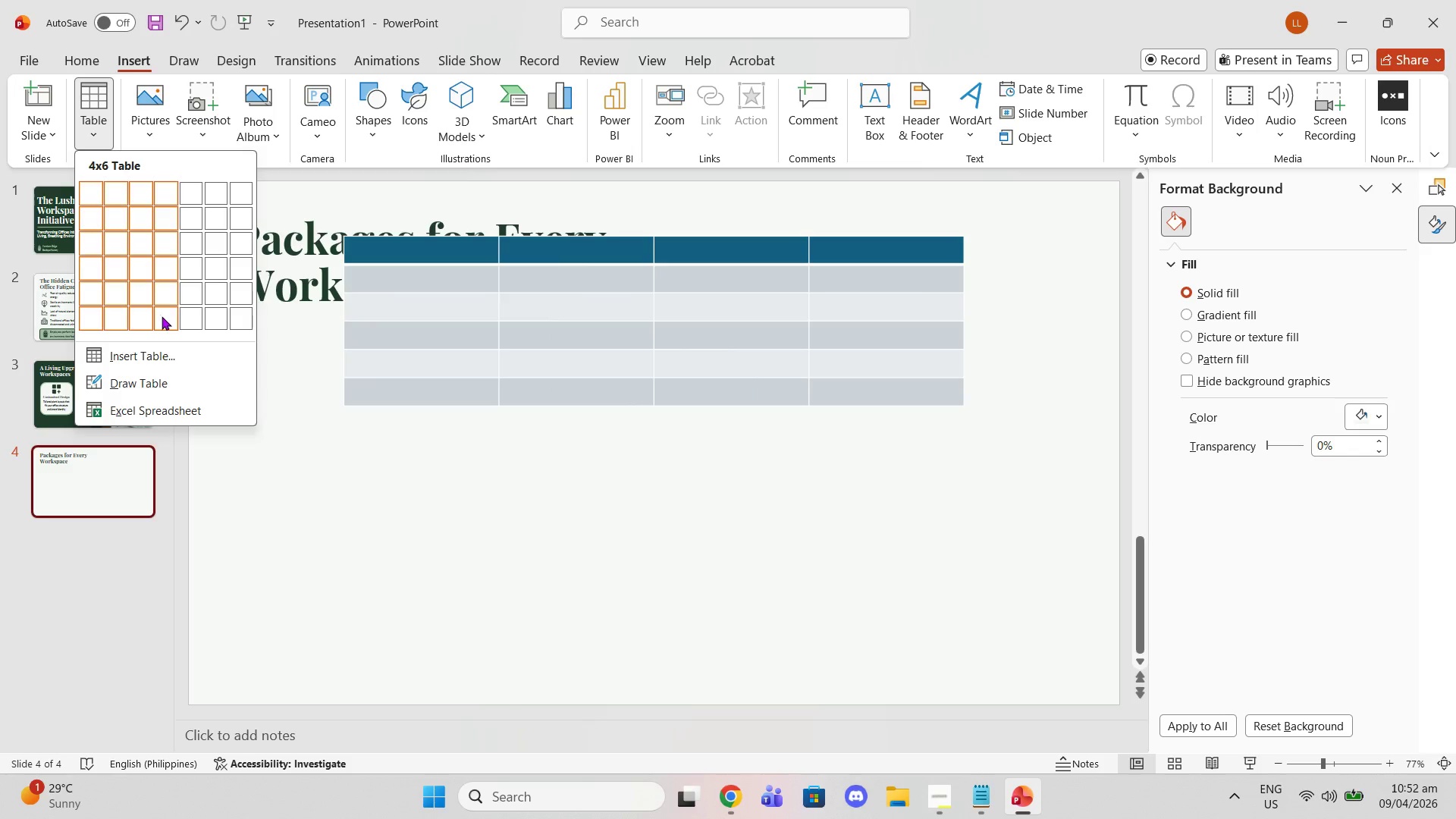 
left_click([166, 318])
 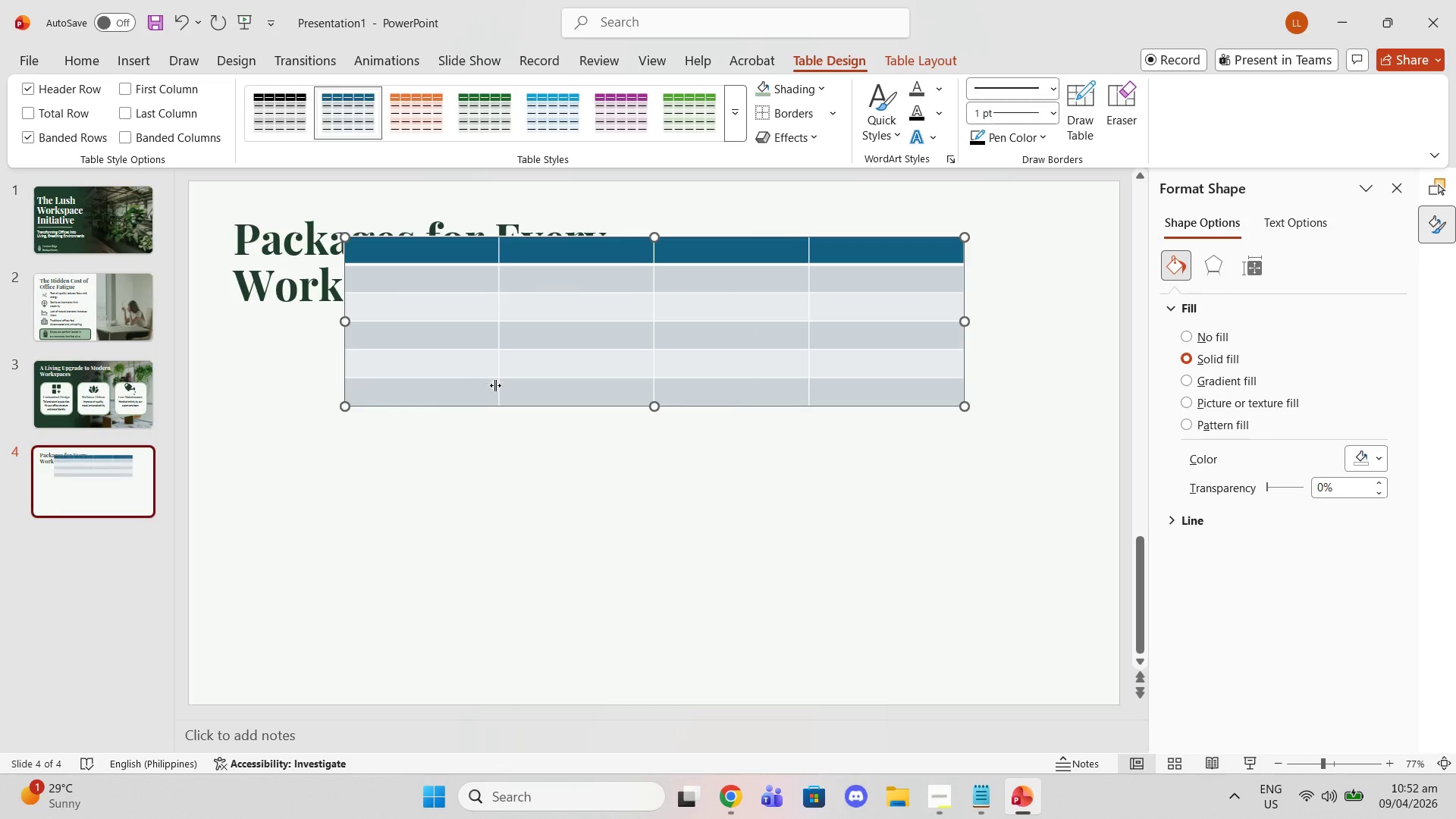 
left_click_drag(start_coordinate=[479, 397], to_coordinate=[840, 397])
 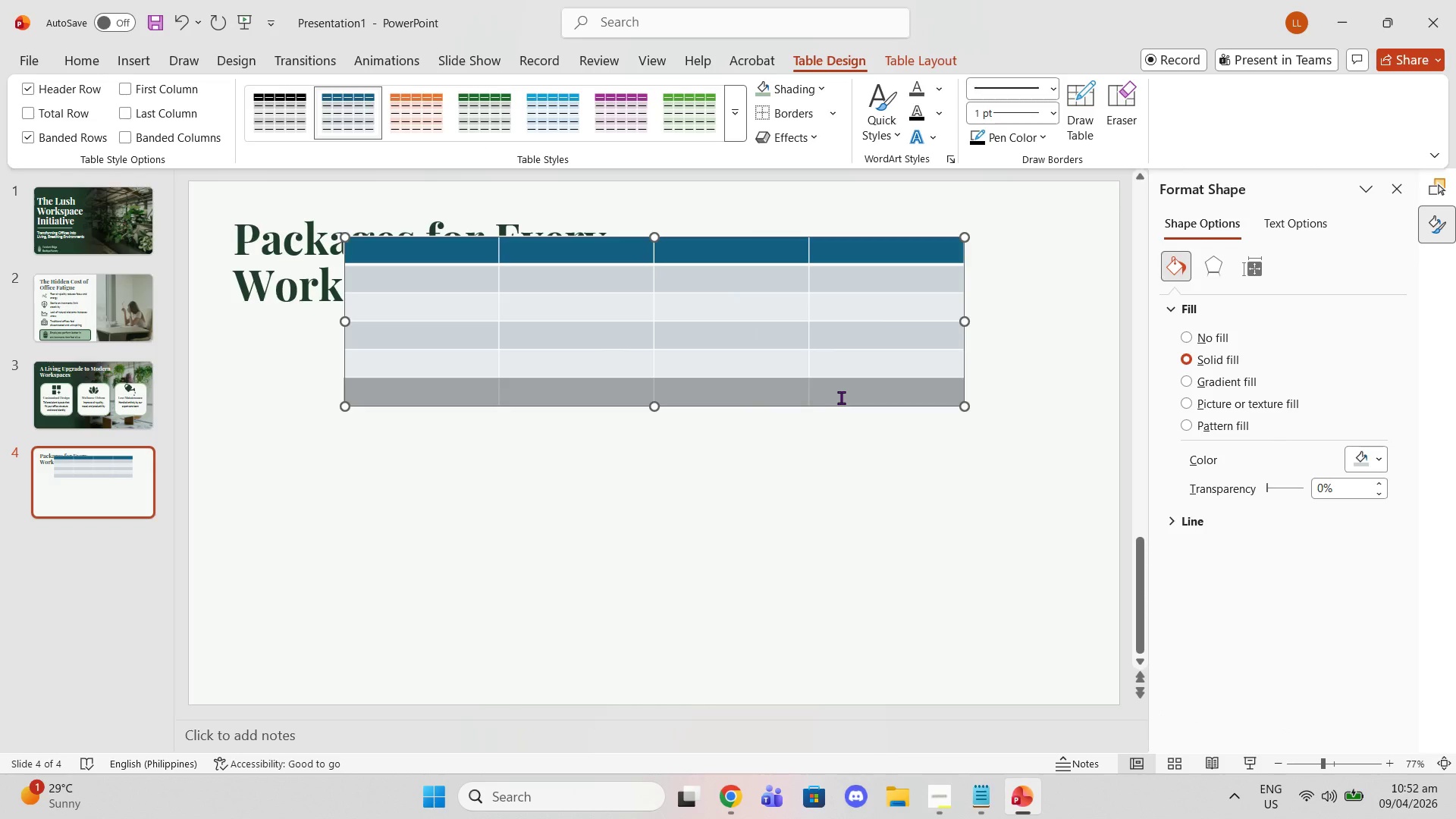 
right_click([841, 397])
 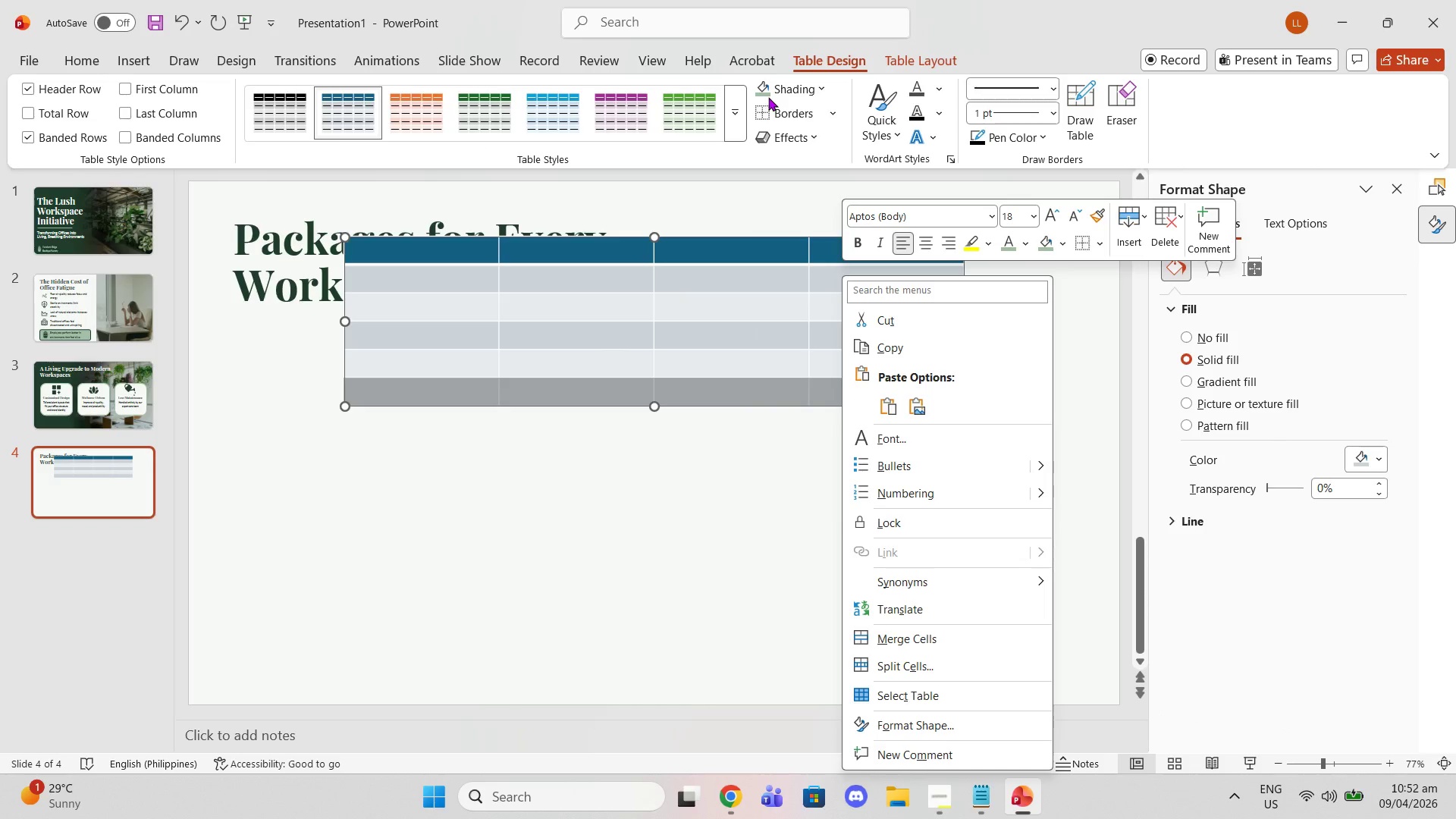 
wait(6.61)
 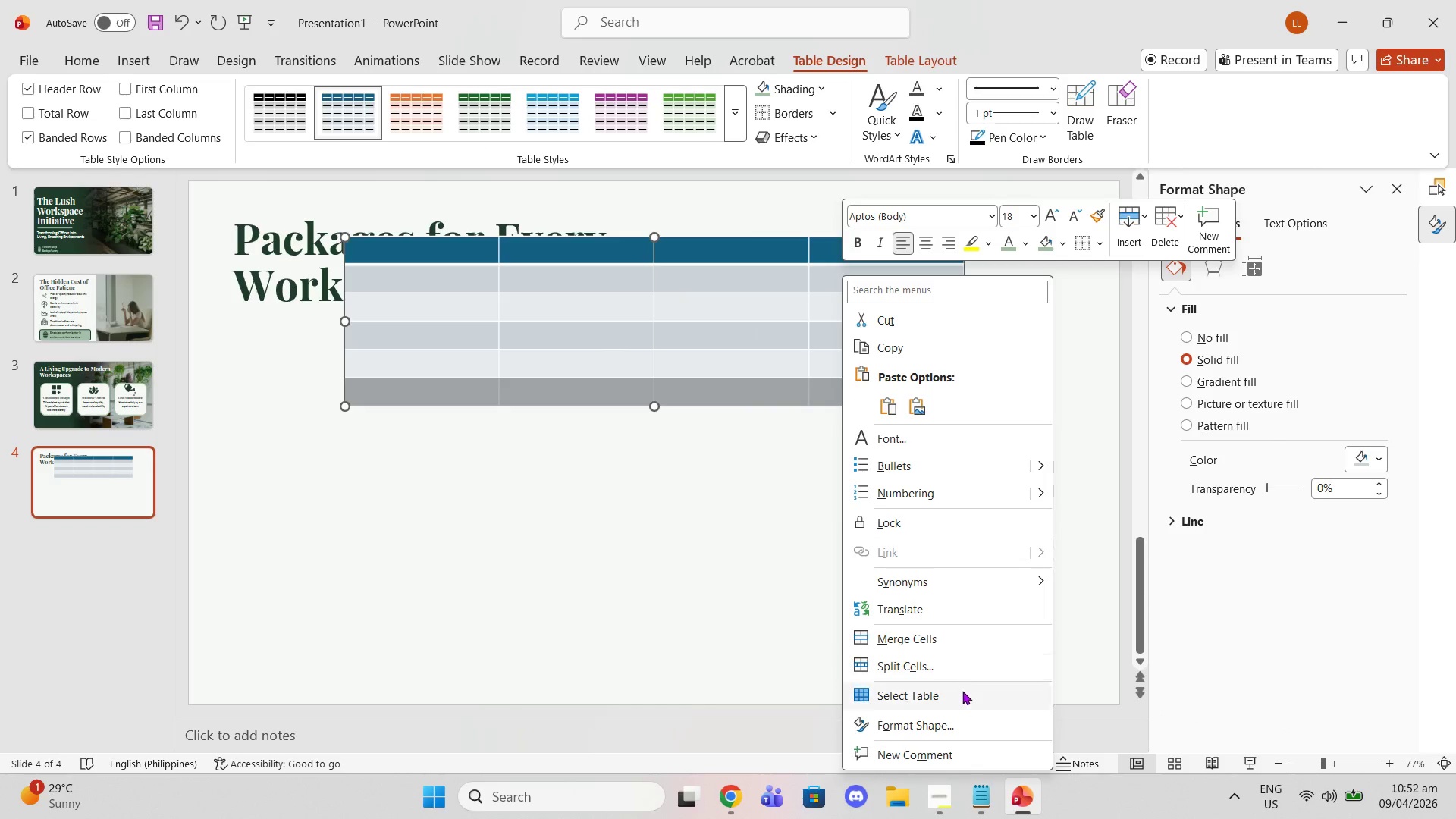 
left_click([1128, 235])
 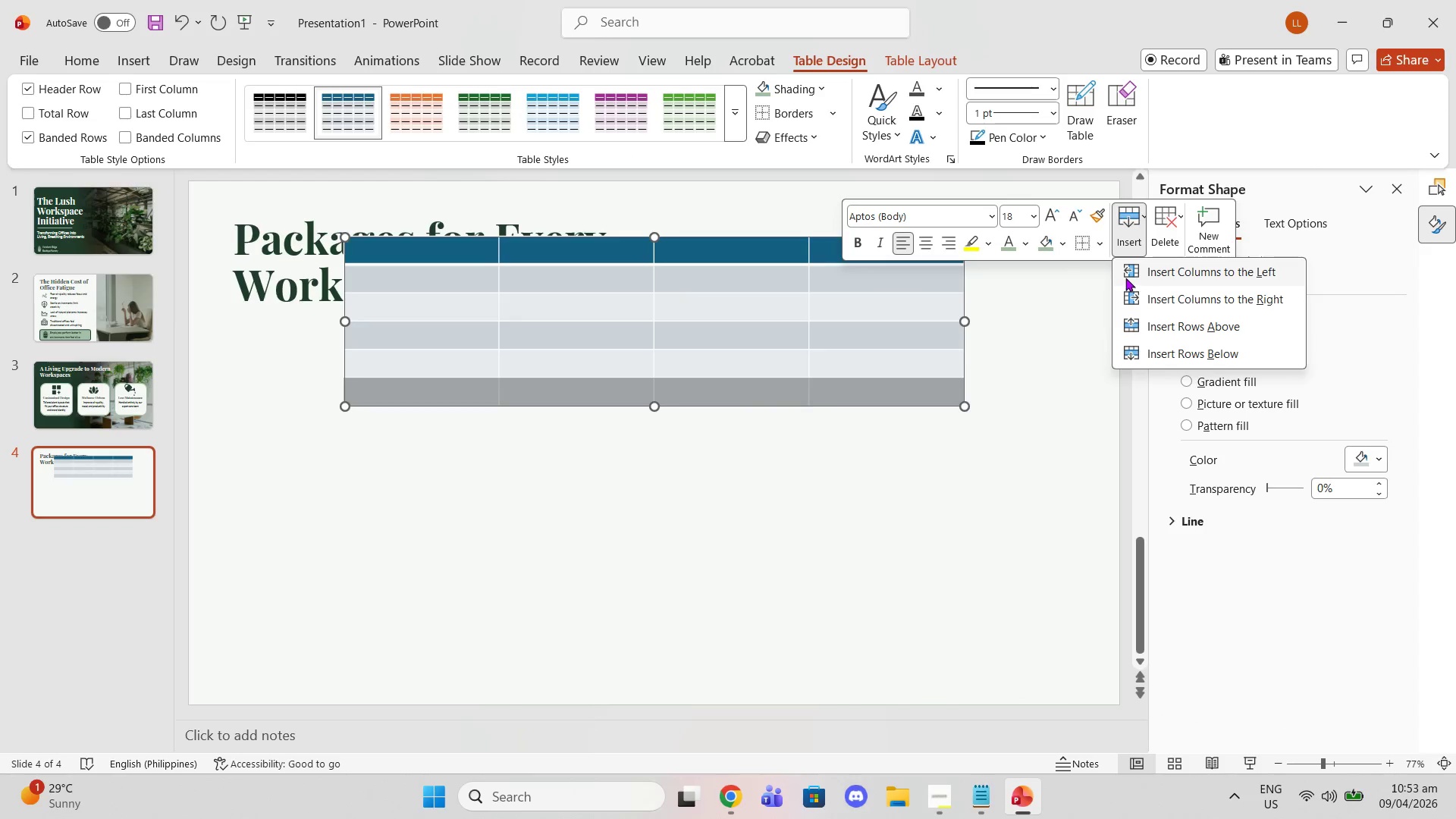 
left_click([685, 328])
 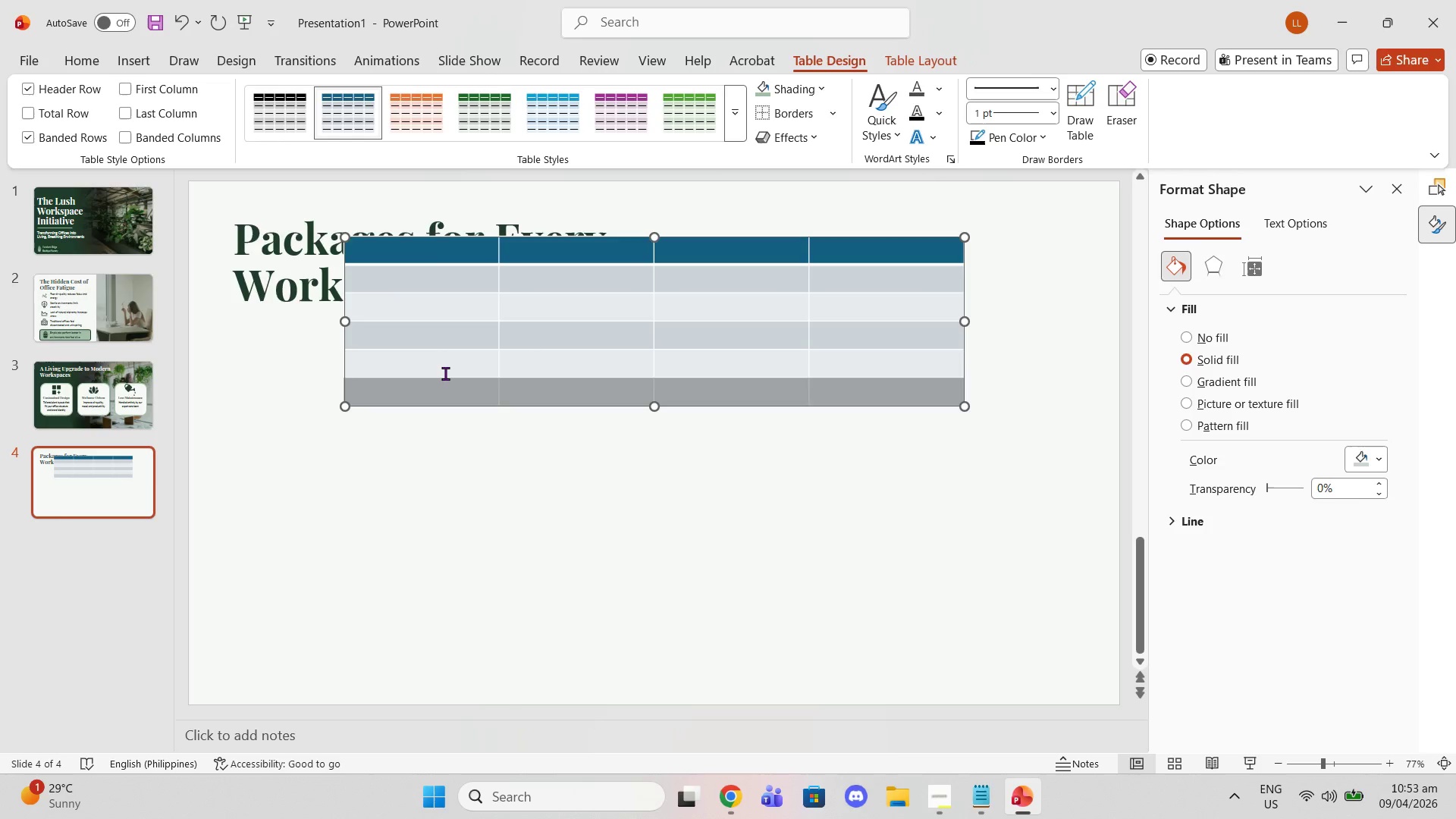 
left_click([445, 373])
 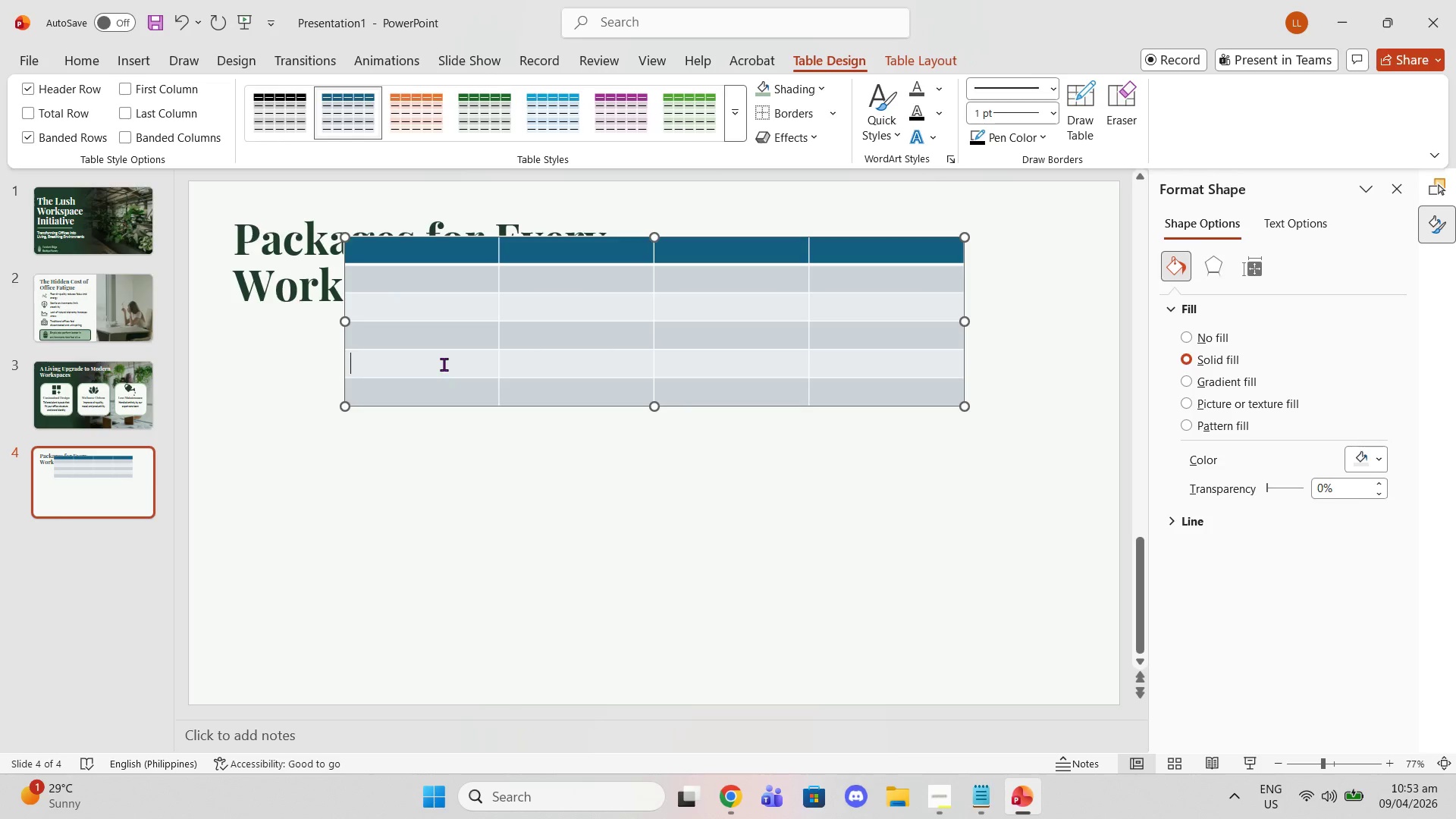 
left_click_drag(start_coordinate=[444, 364], to_coordinate=[885, 394])
 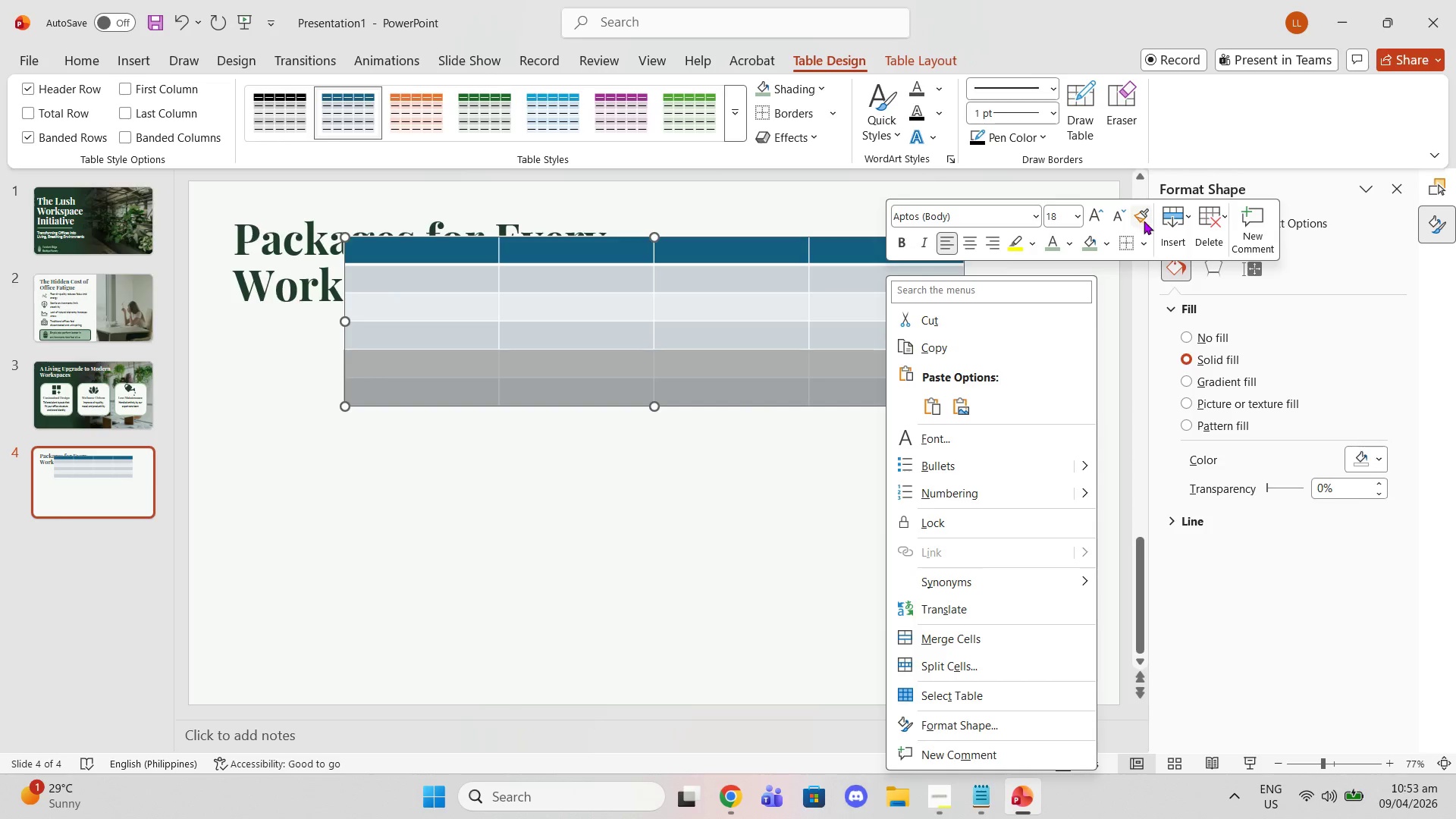 
left_click([1159, 228])
 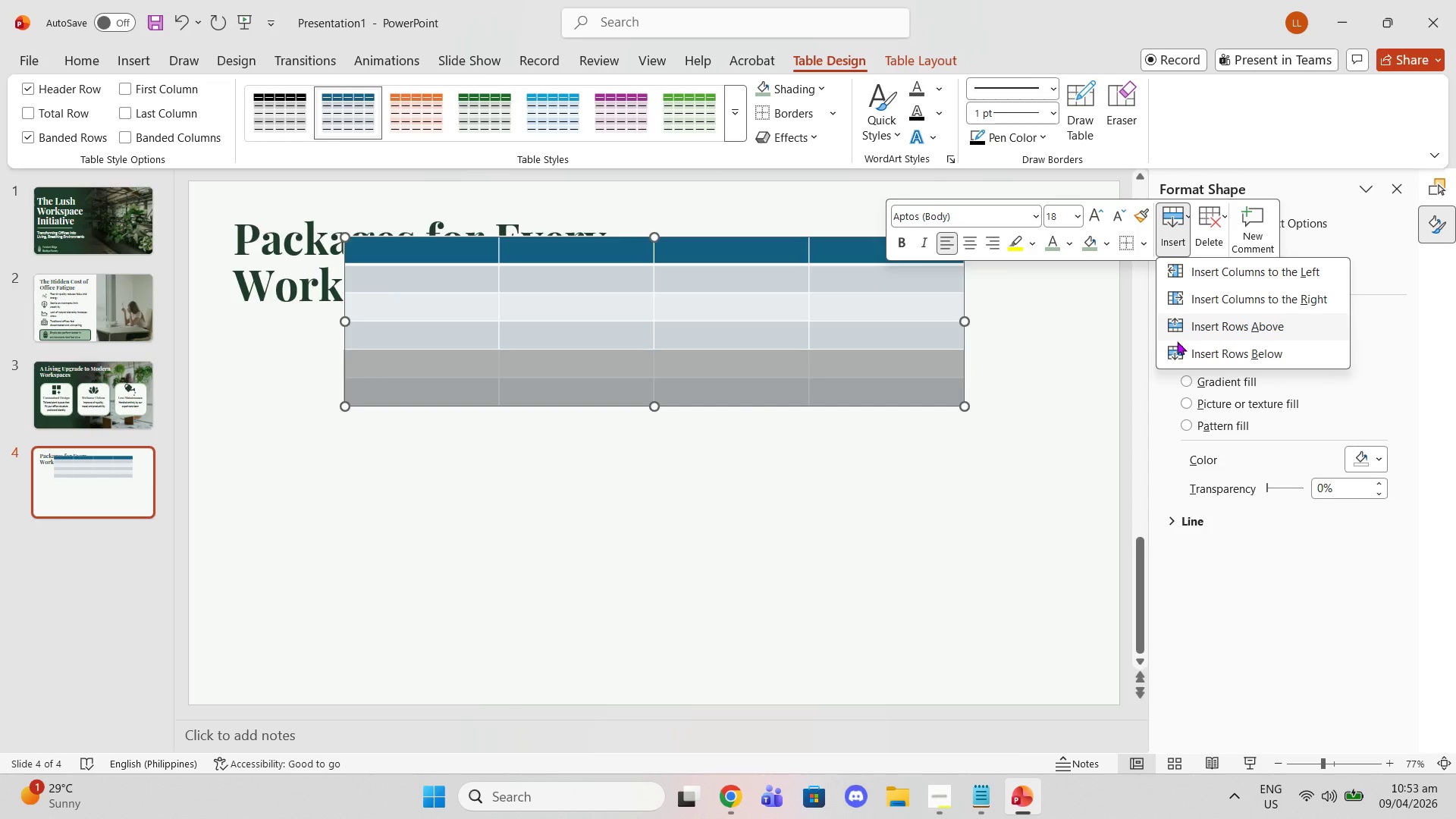 
left_click([1186, 354])
 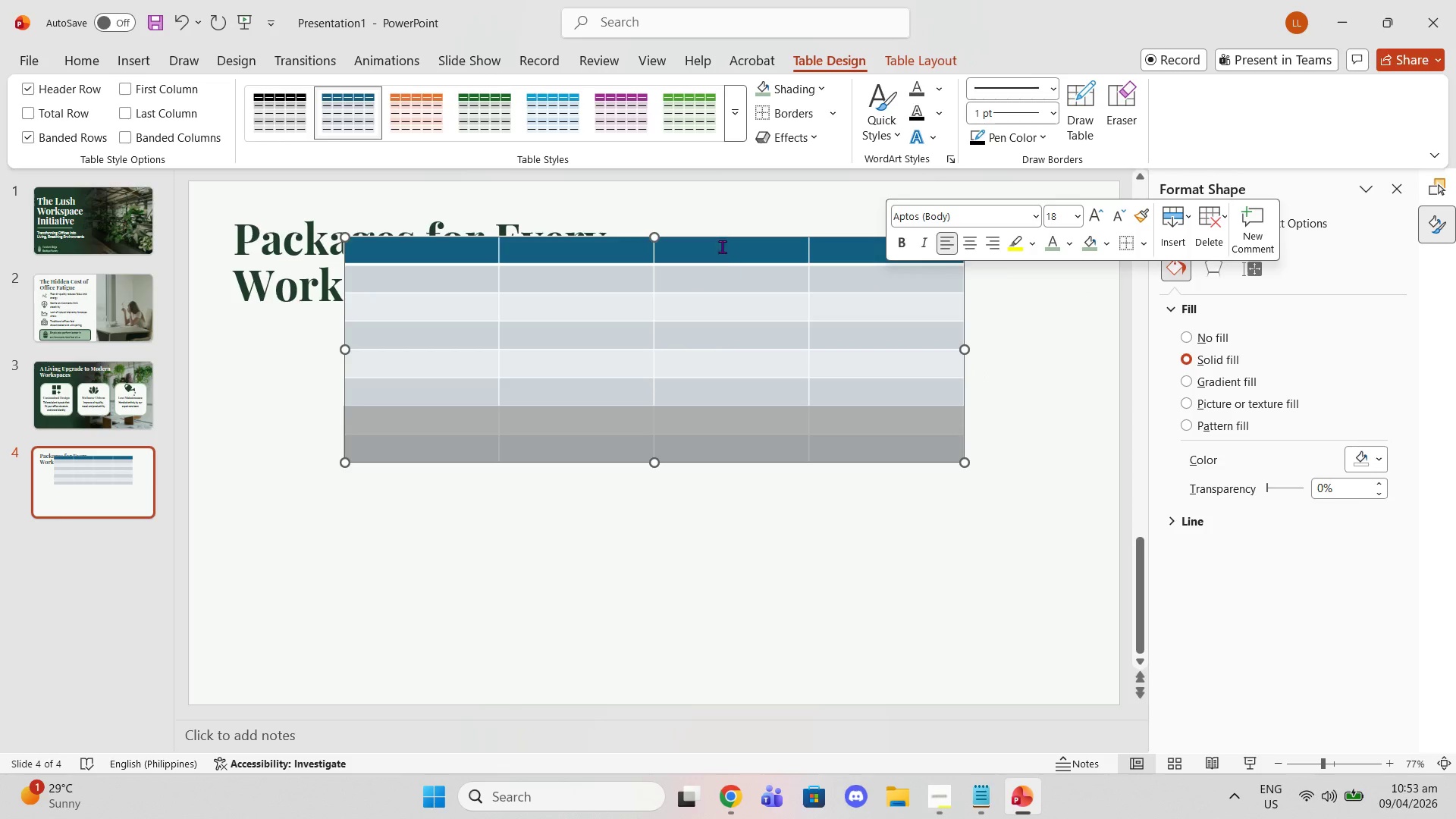 
left_click([722, 246])
 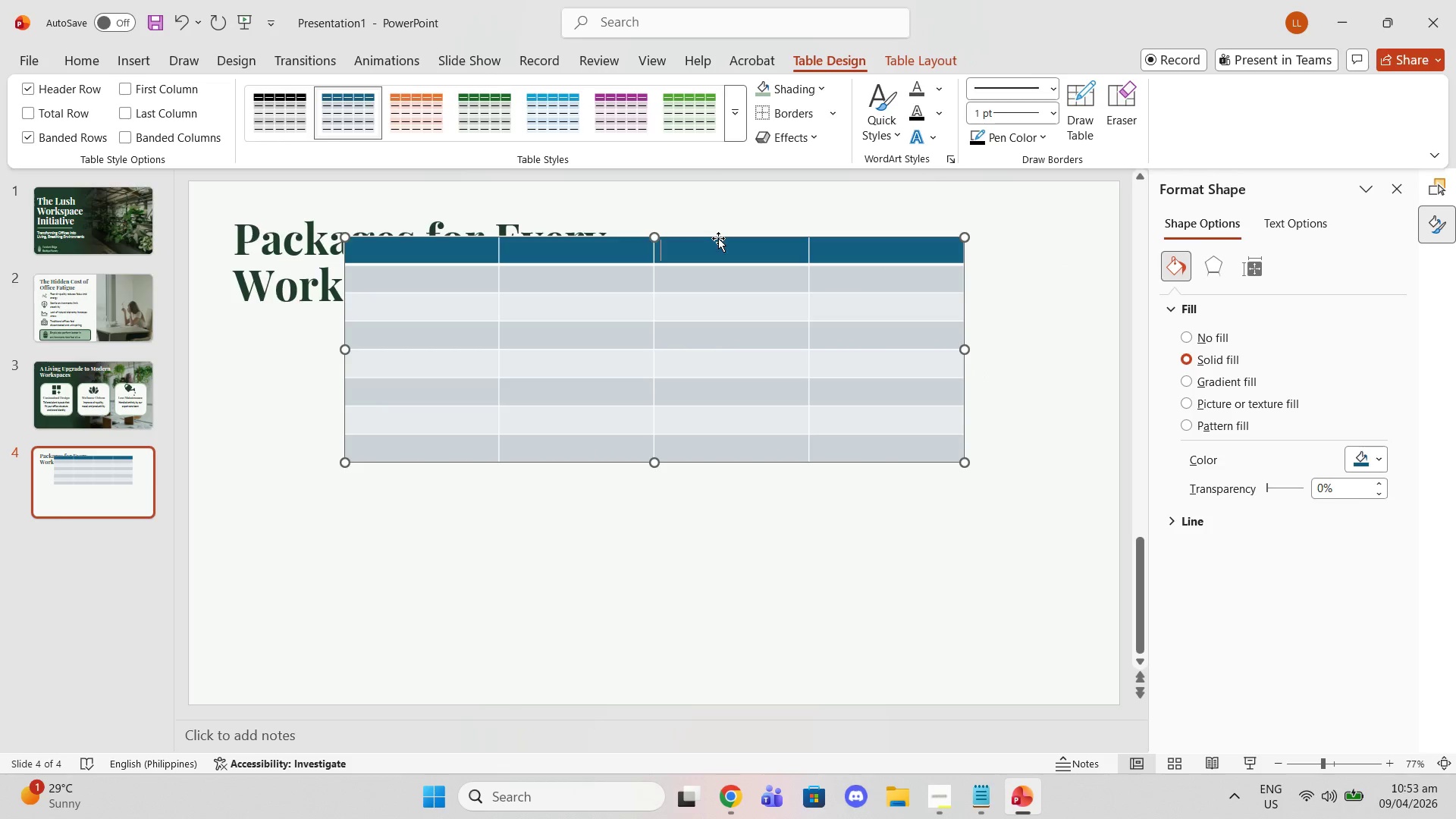 
left_click_drag(start_coordinate=[718, 238], to_coordinate=[718, 331])
 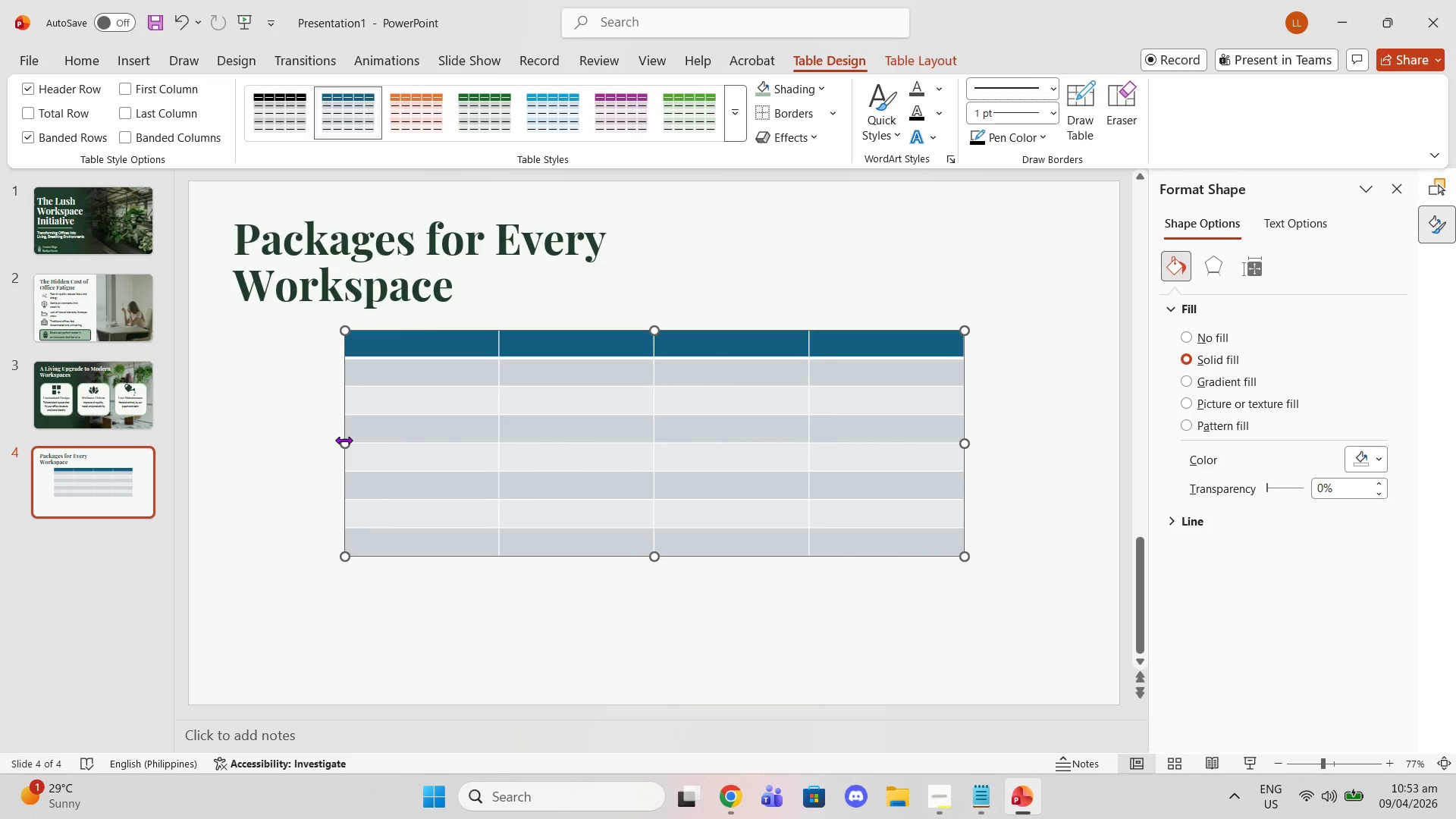 
left_click_drag(start_coordinate=[344, 441], to_coordinate=[234, 435])
 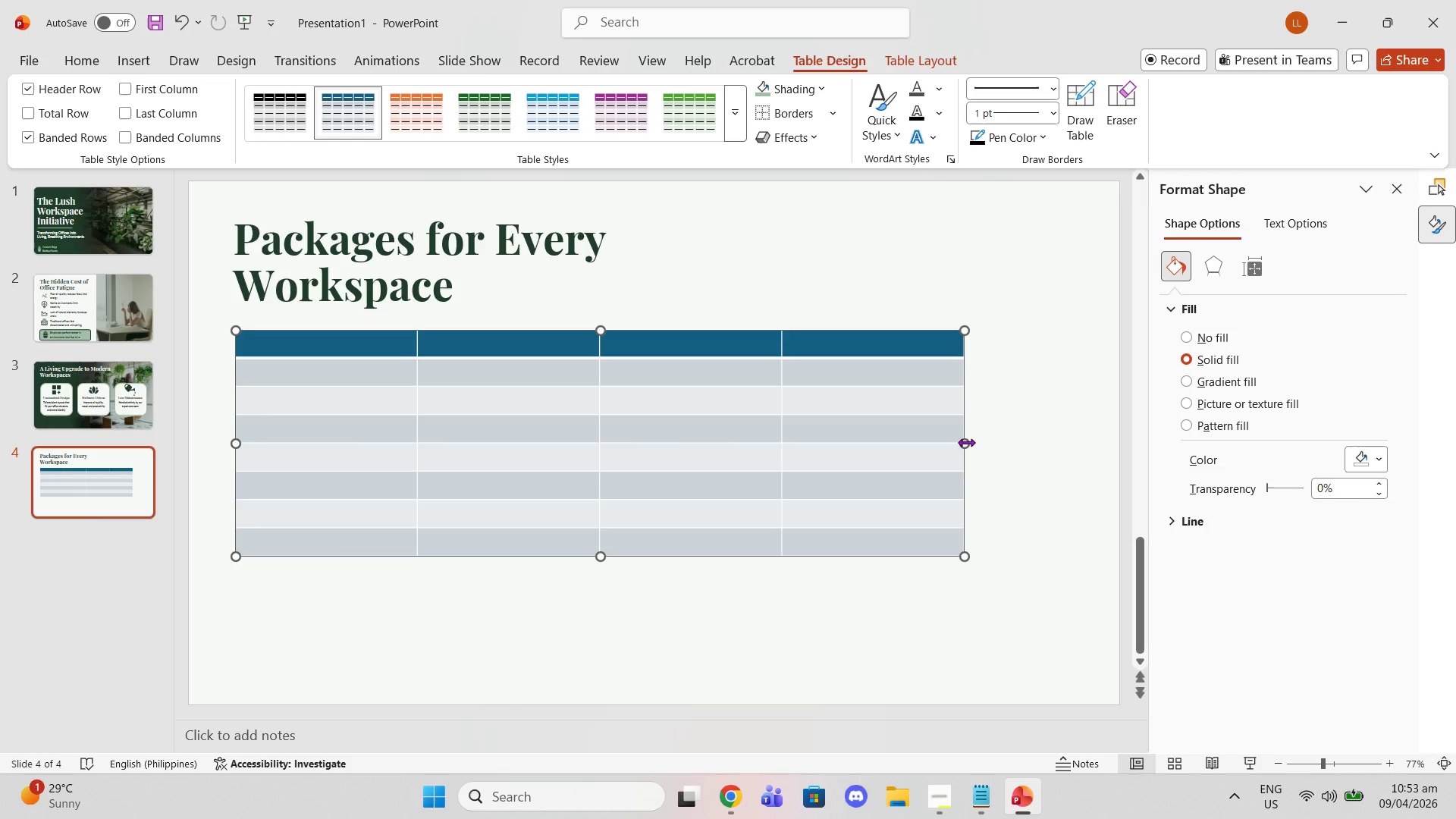 
left_click_drag(start_coordinate=[970, 443], to_coordinate=[996, 444])
 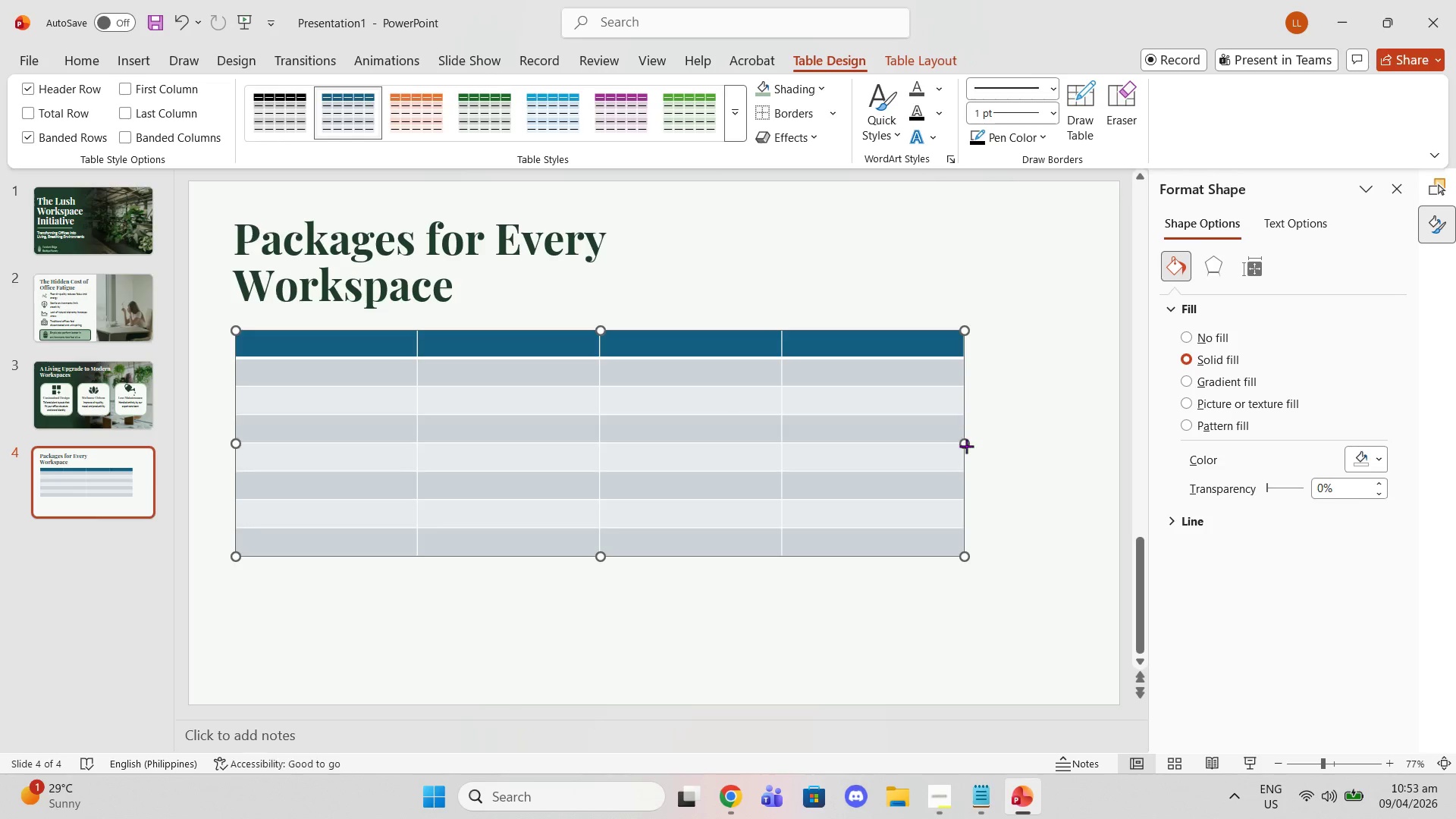 
left_click_drag(start_coordinate=[966, 446], to_coordinate=[1081, 454])
 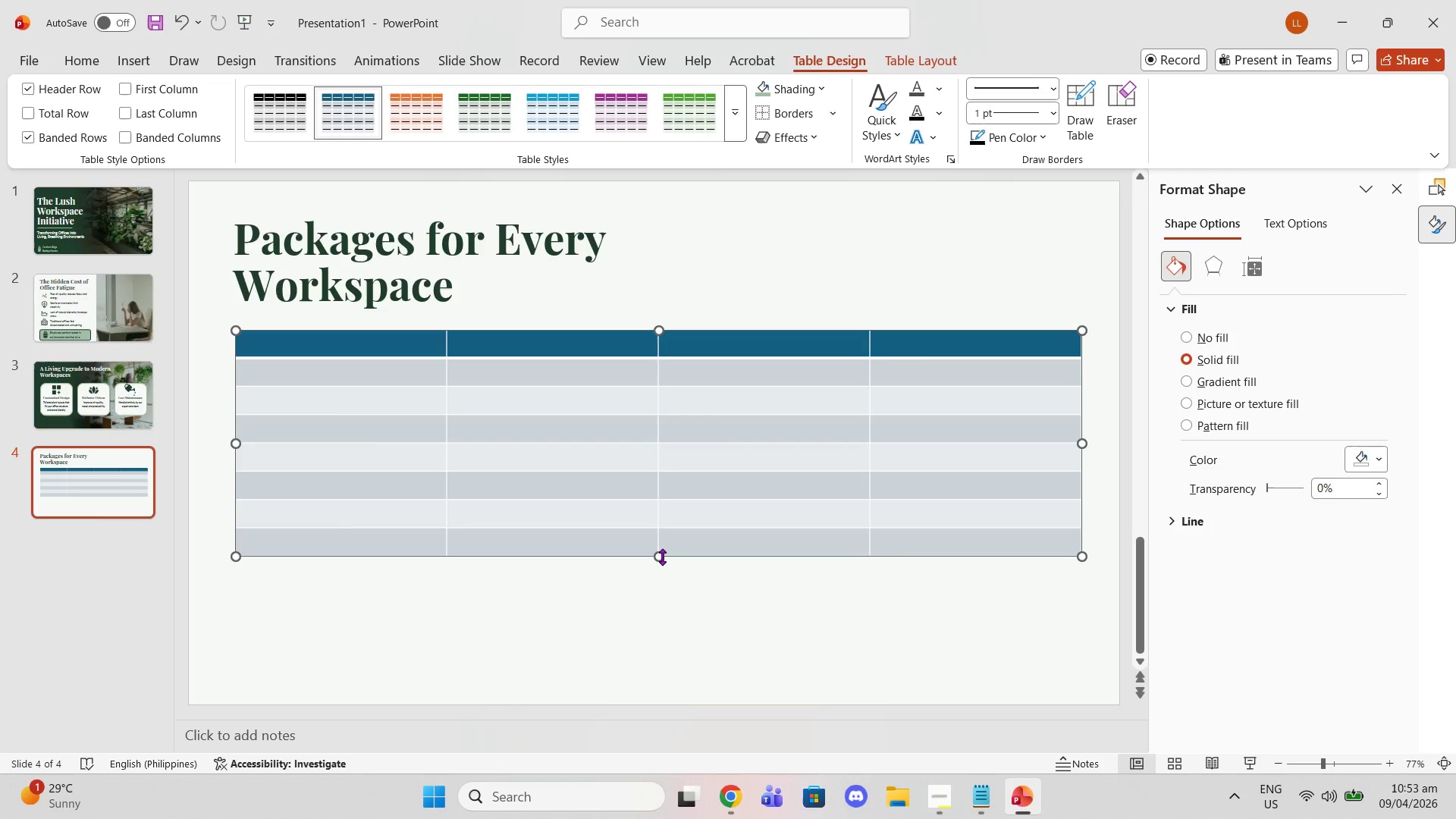 
left_click_drag(start_coordinate=[660, 556], to_coordinate=[686, 665])
 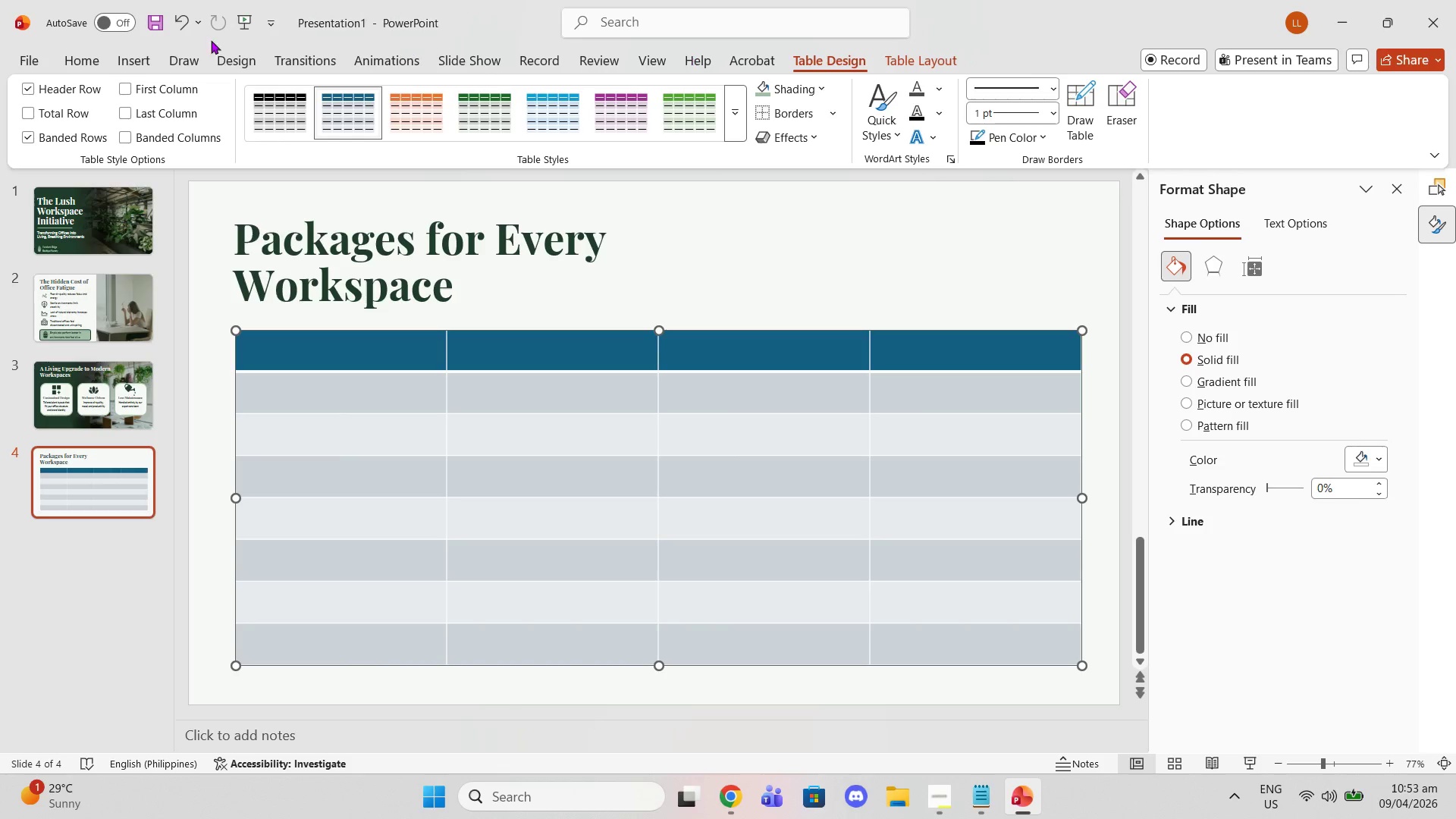 
left_click([97, 52])
 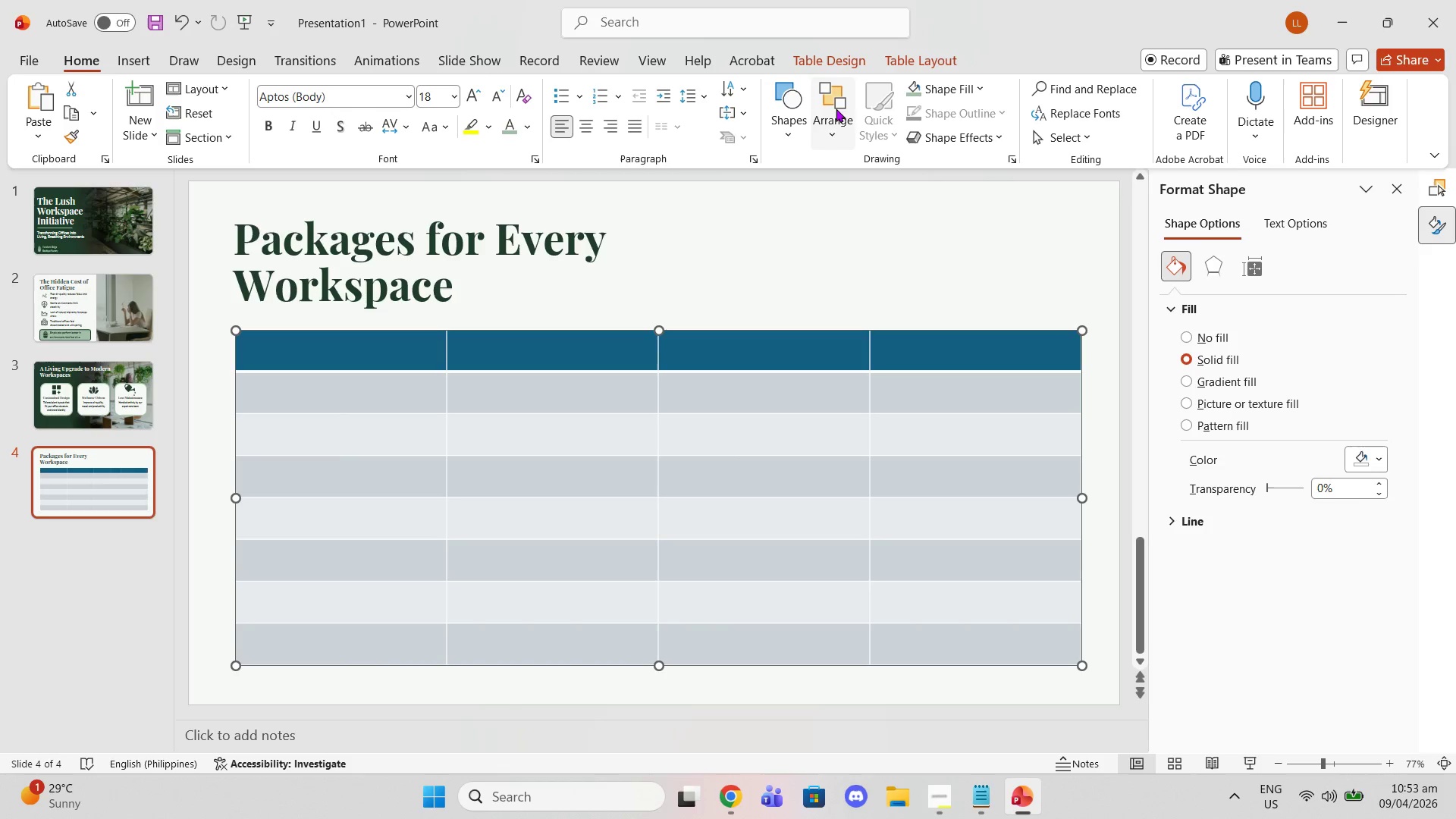 
left_click([831, 121])
 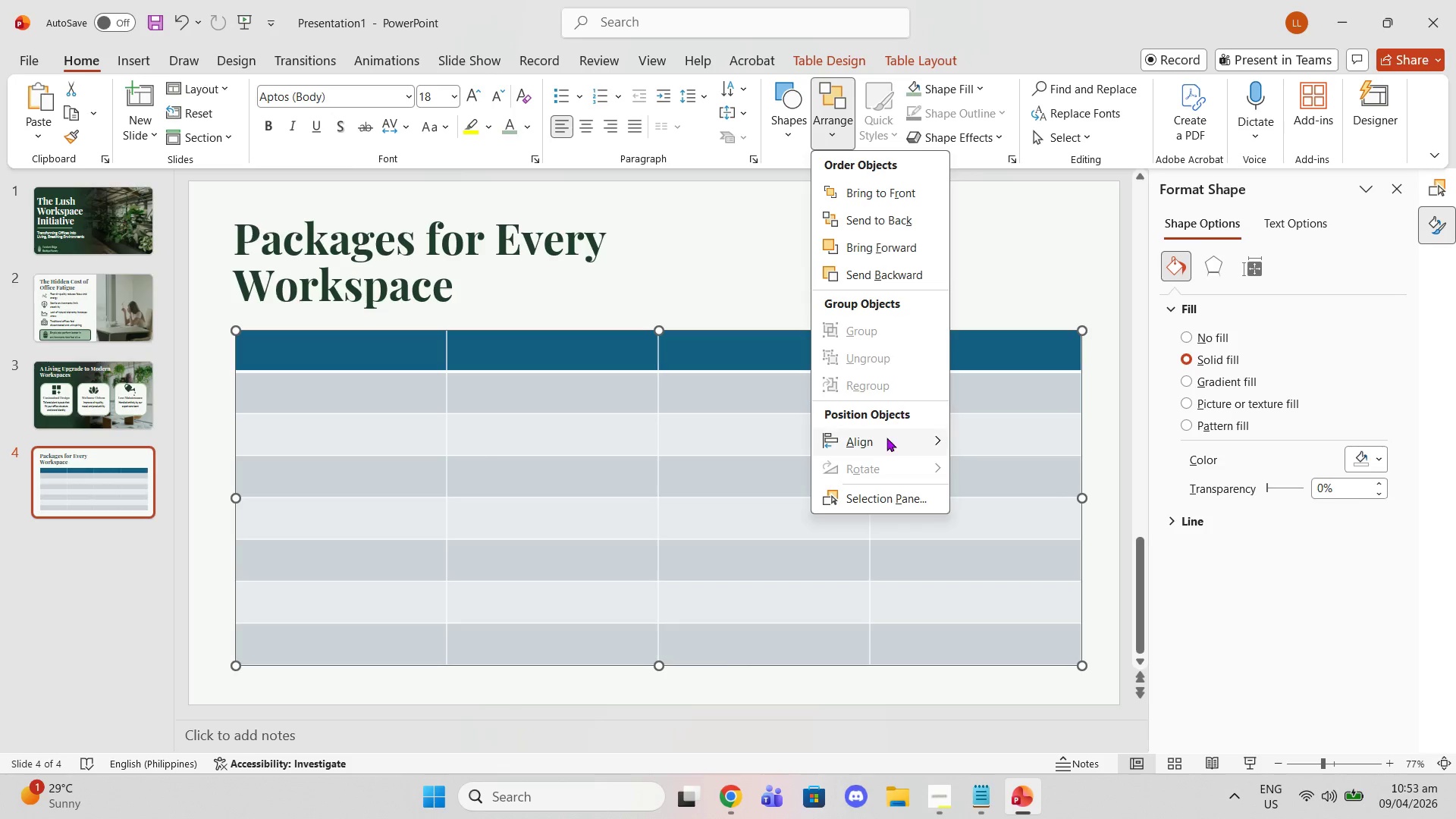 
left_click([884, 444])
 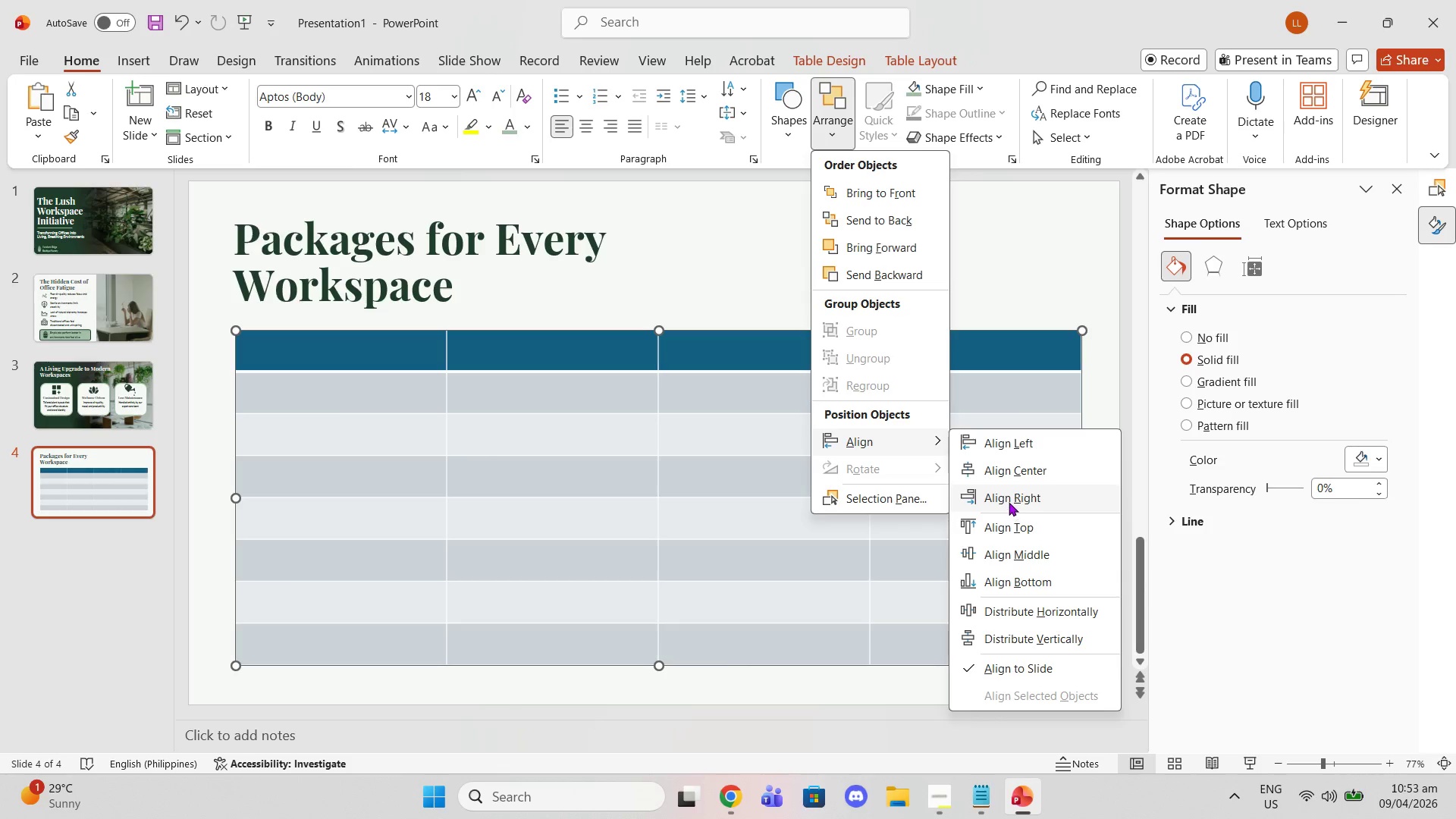 
left_click([1001, 470])
 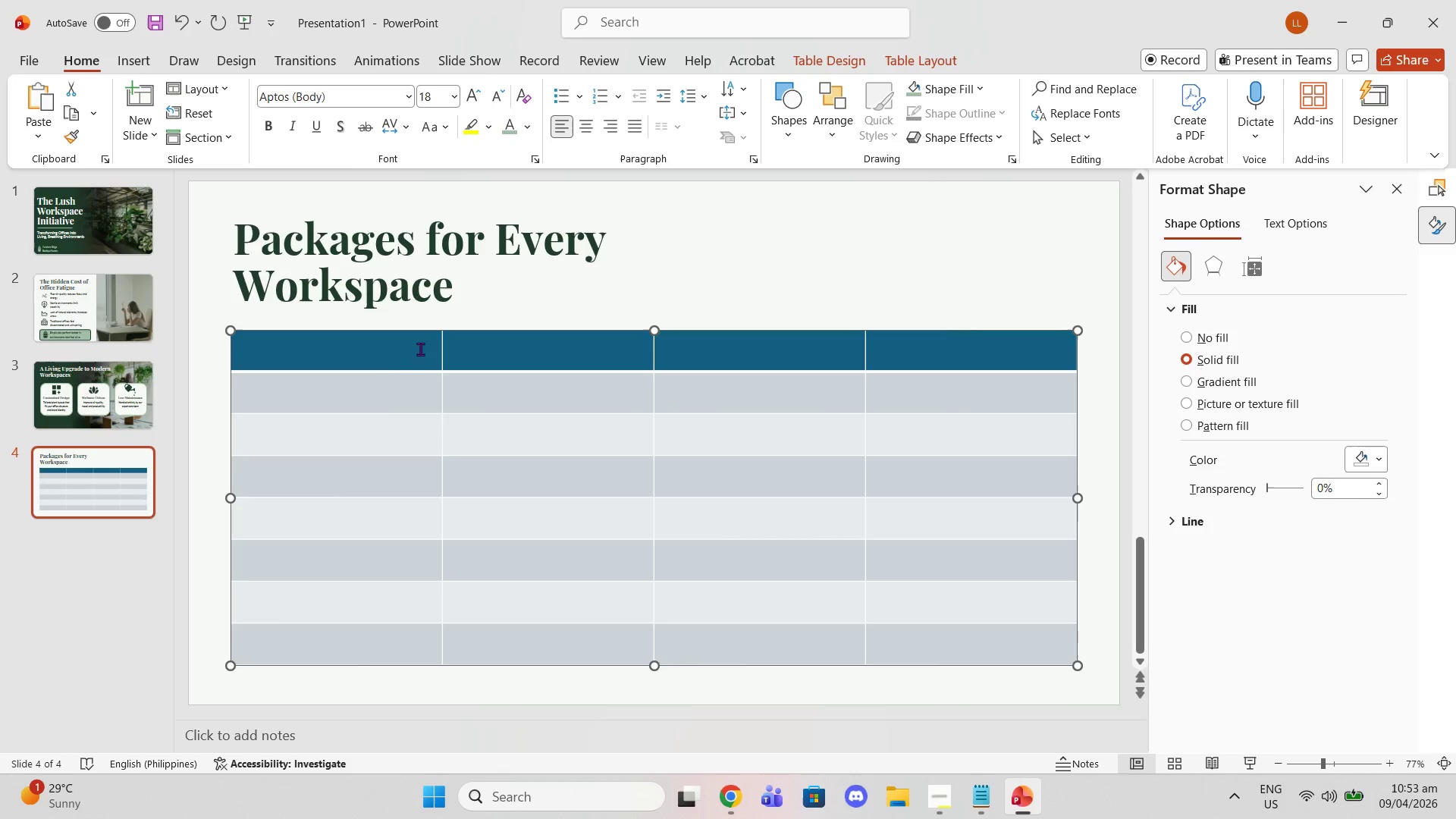 
left_click_drag(start_coordinate=[382, 359], to_coordinate=[951, 631])
 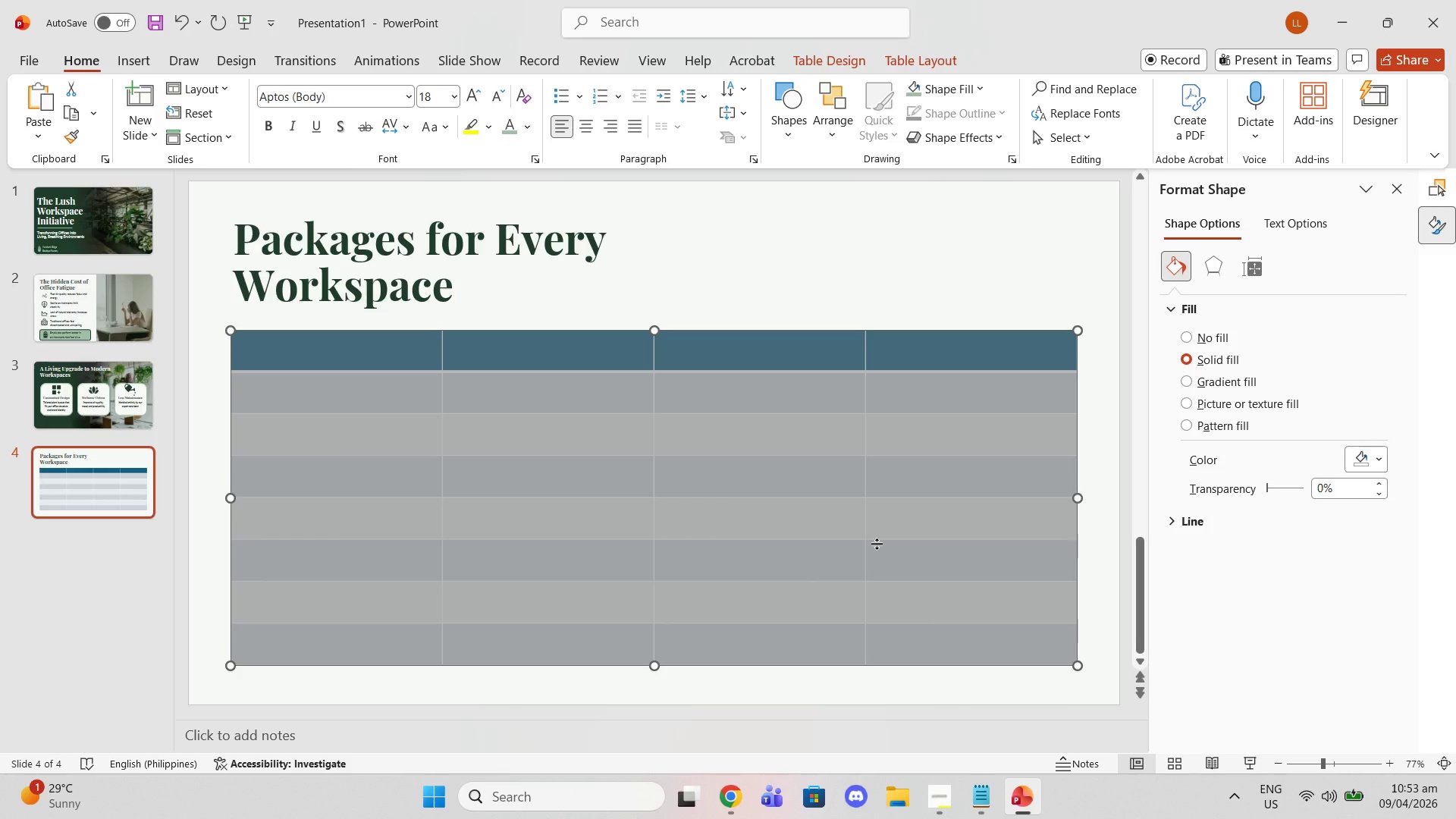 
wait(7.41)
 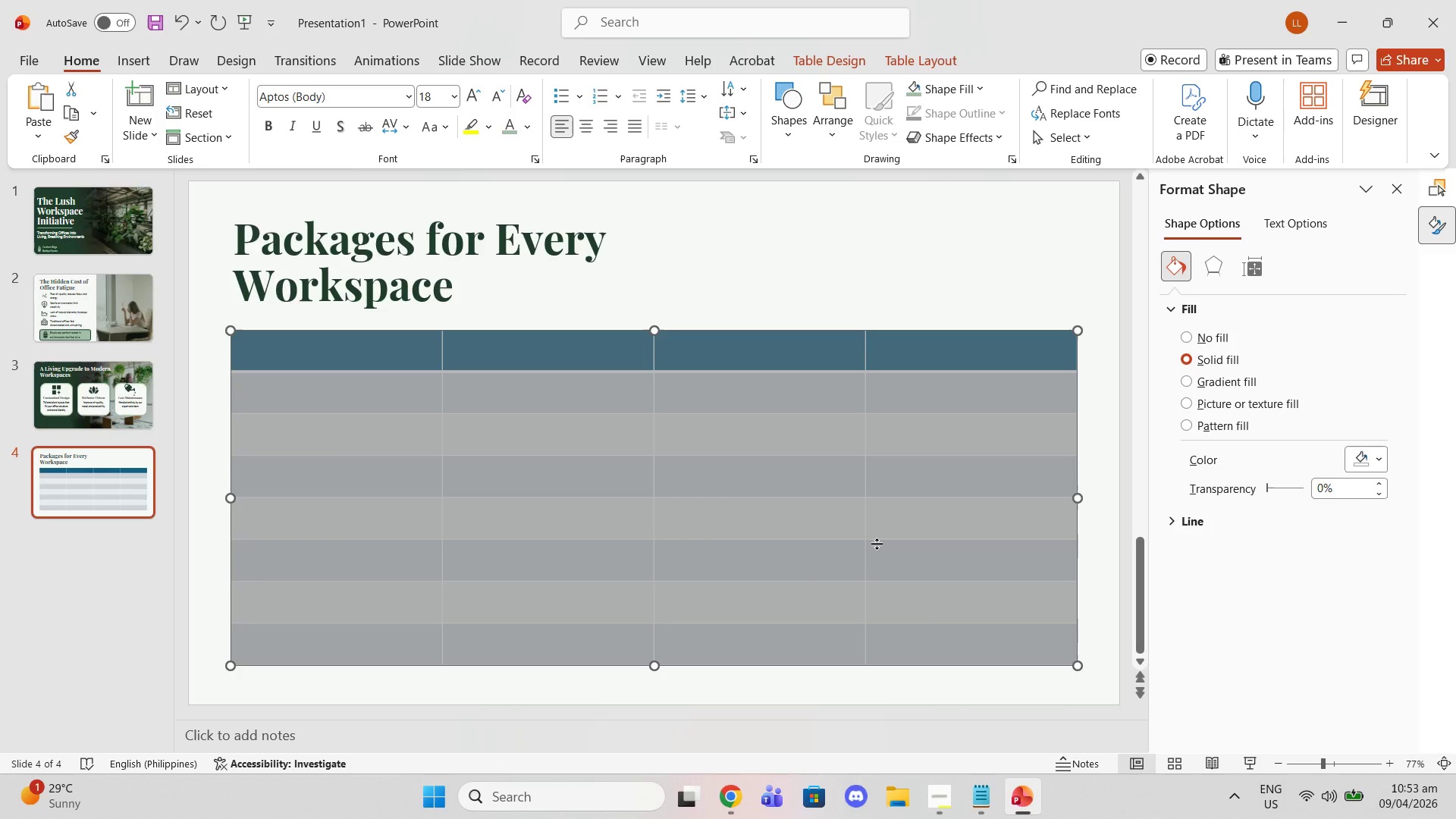 
double_click([381, 341])
 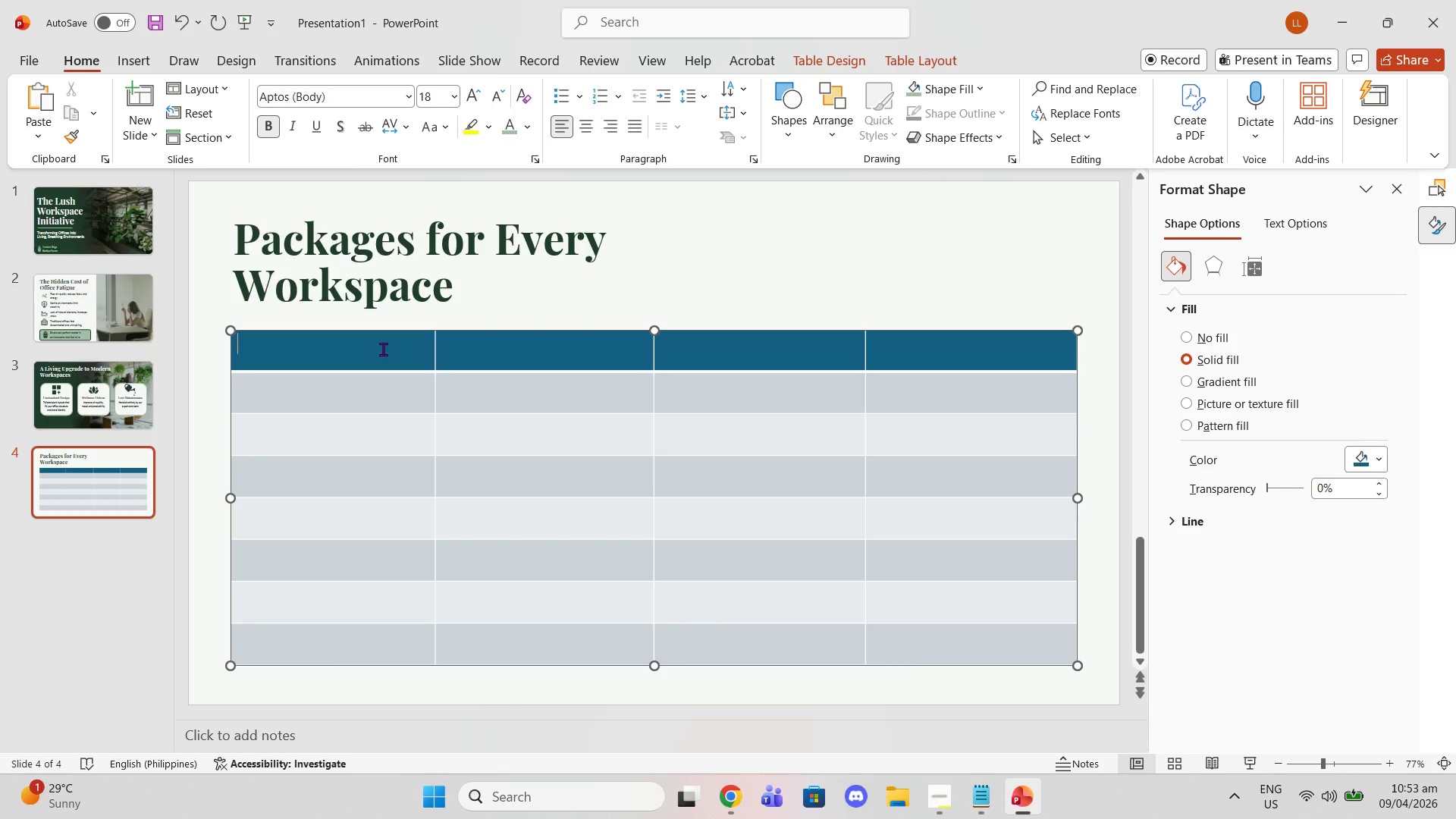 
left_click_drag(start_coordinate=[383, 349], to_coordinate=[1055, 344])
 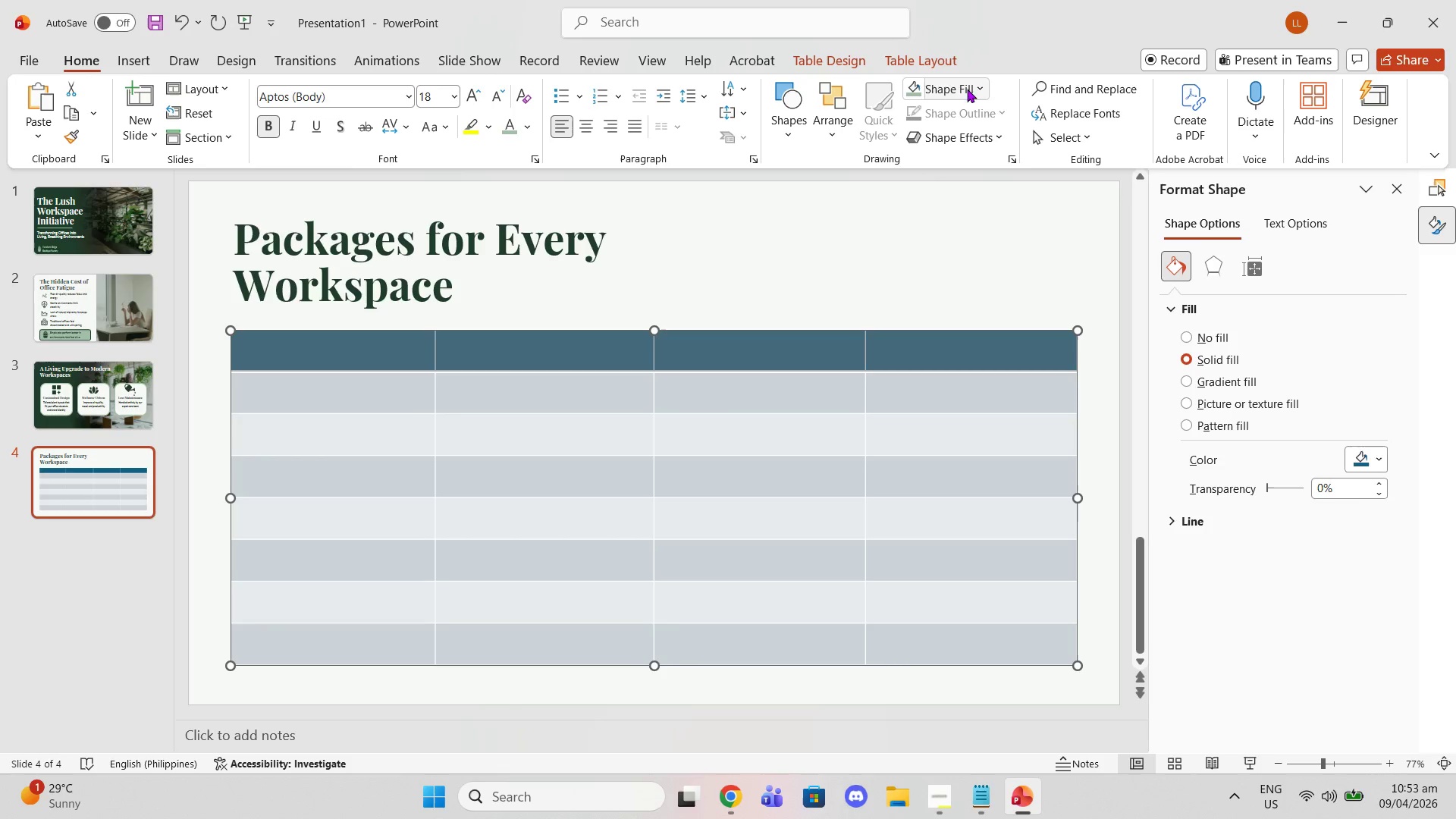 
left_click([915, 87])
 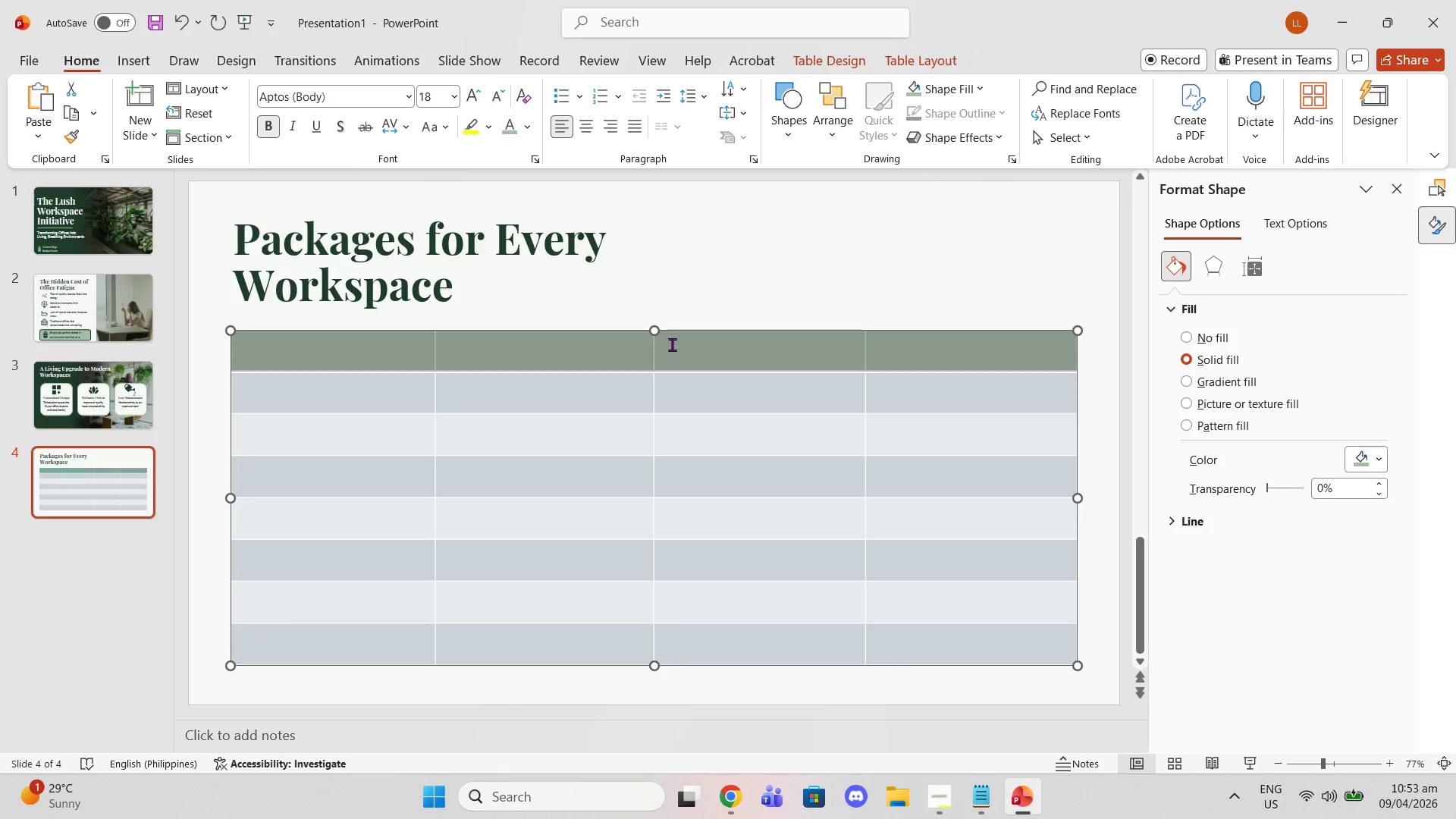 
left_click([672, 344])
 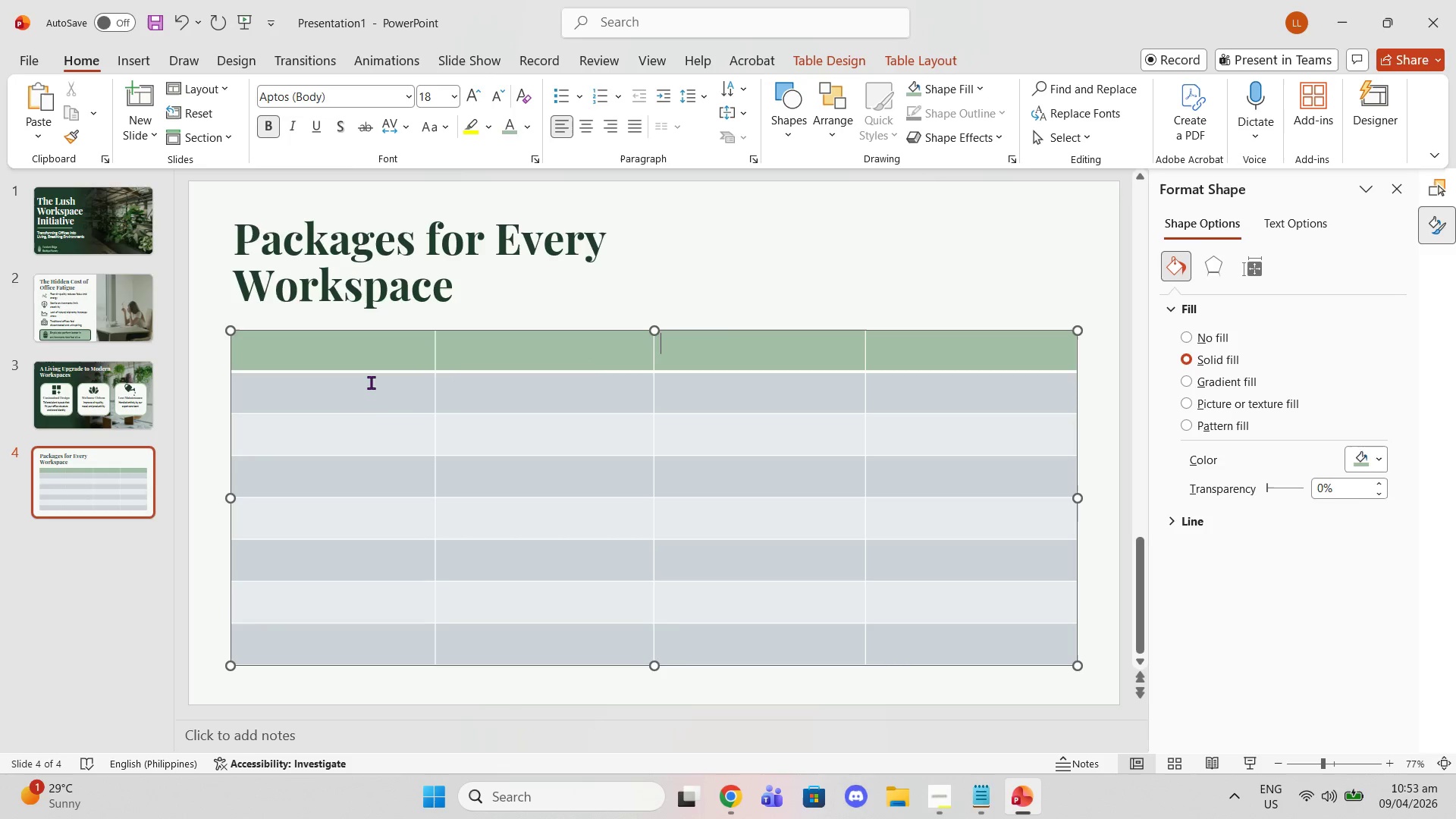 
left_click_drag(start_coordinate=[359, 399], to_coordinate=[369, 613])
 